 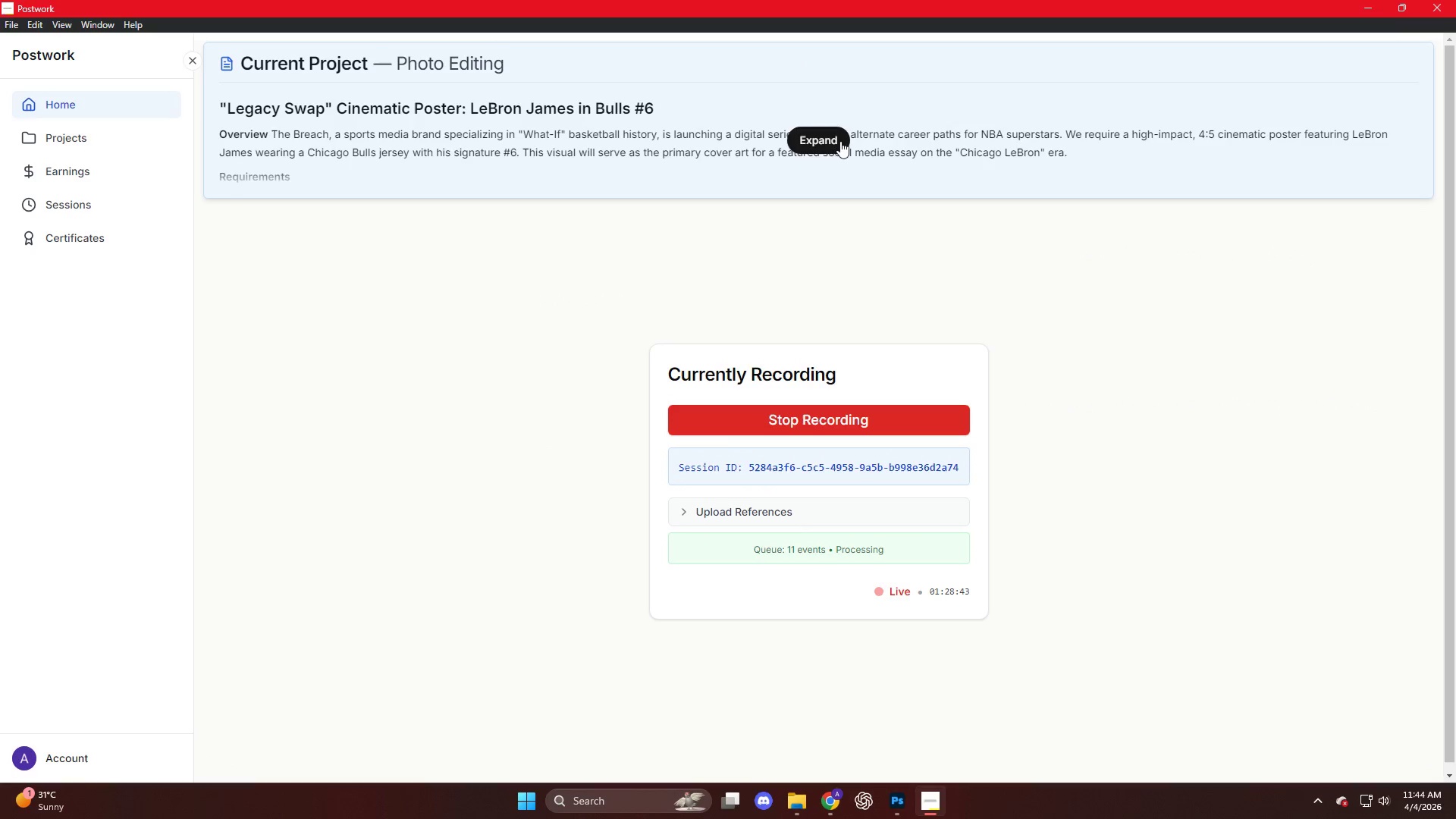 
scroll: coordinate [795, 512], scroll_direction: down, amount: 2.0
 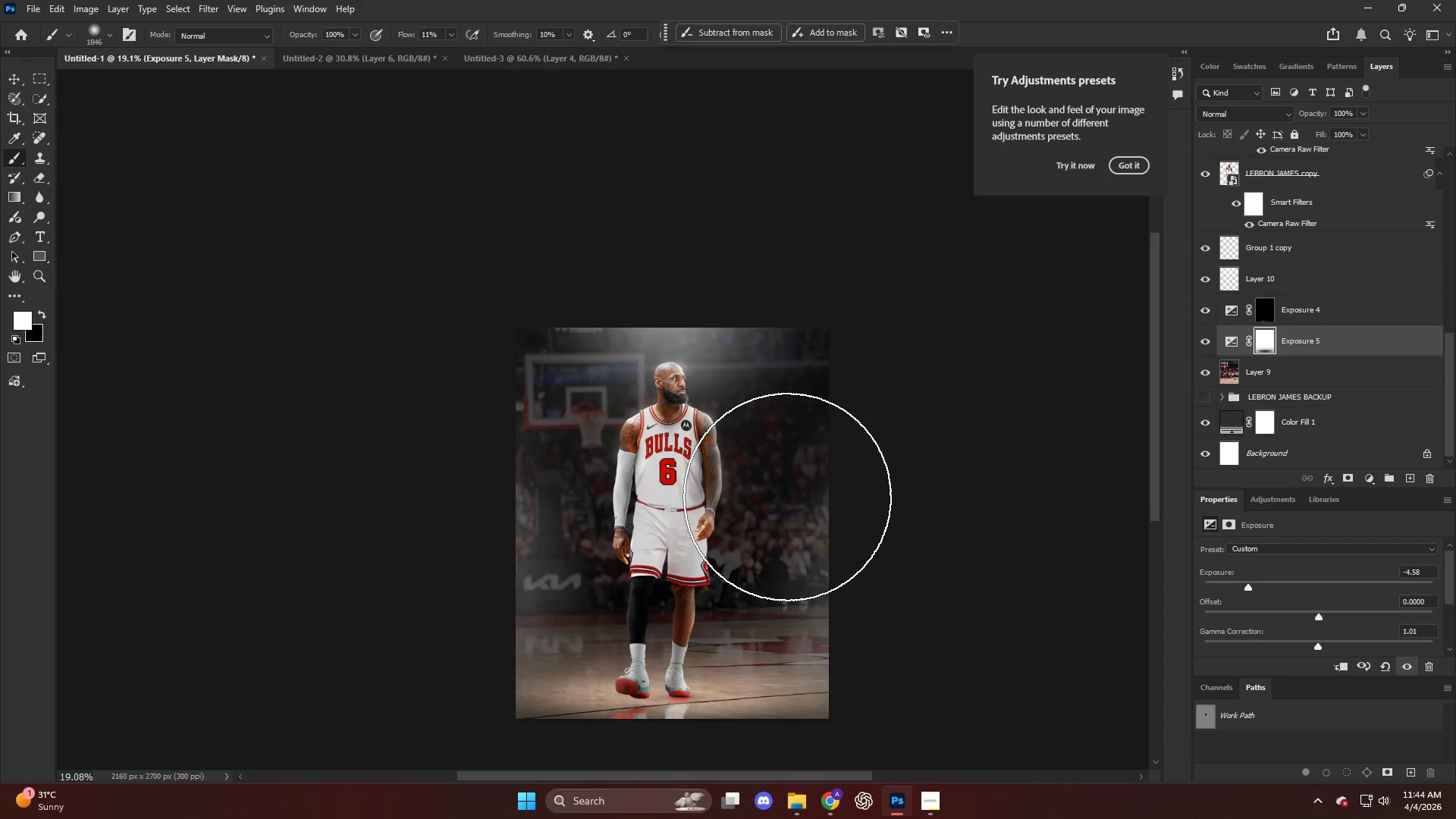 
hold_key(key=AltLeft, duration=0.58)
hold_key(key=AltLeft, duration=0.94)
scroll: coordinate [759, 392], scroll_direction: down, amount: 4.0
 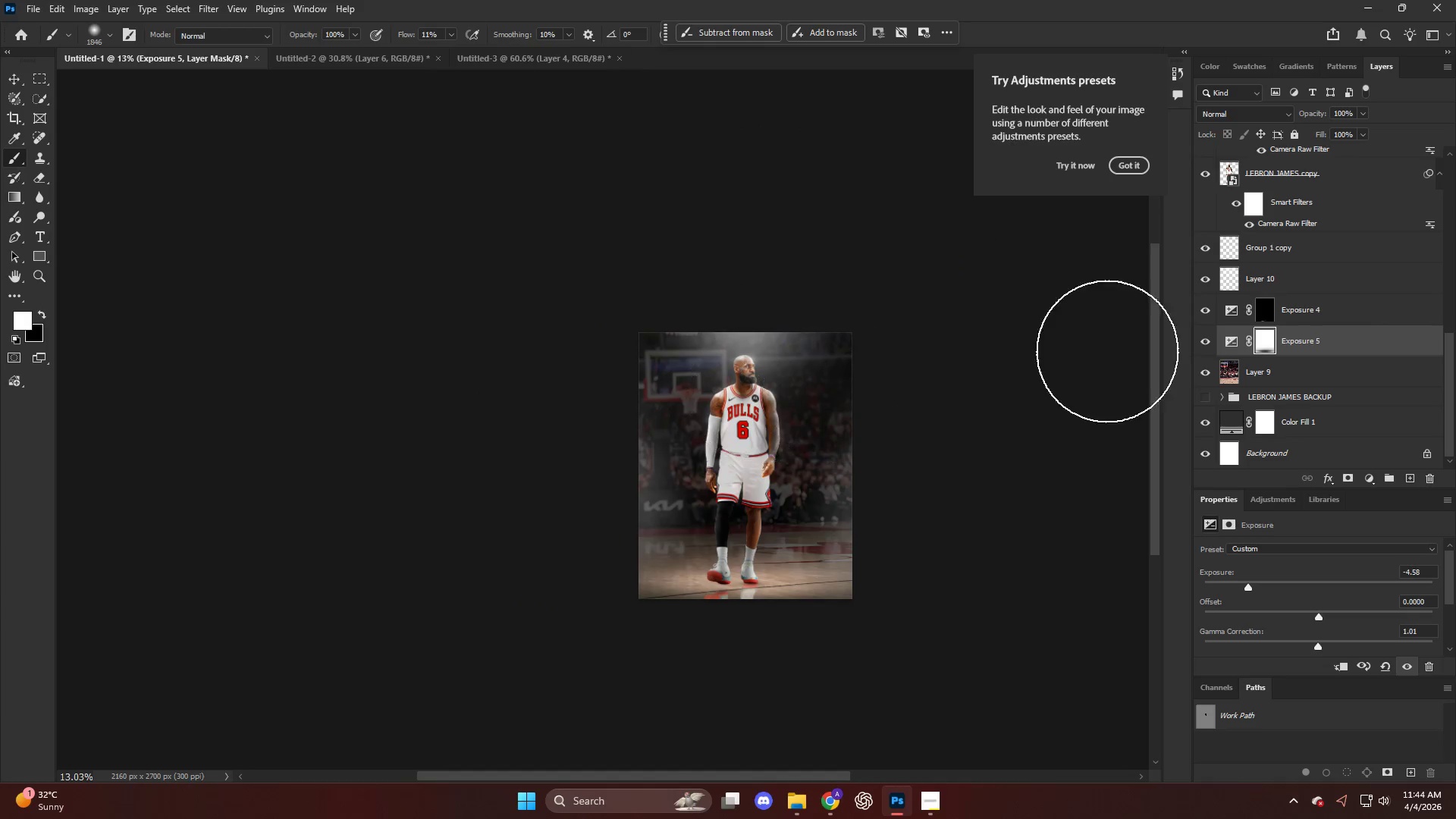 
scroll: coordinate [1299, 266], scroll_direction: up, amount: 21.0
 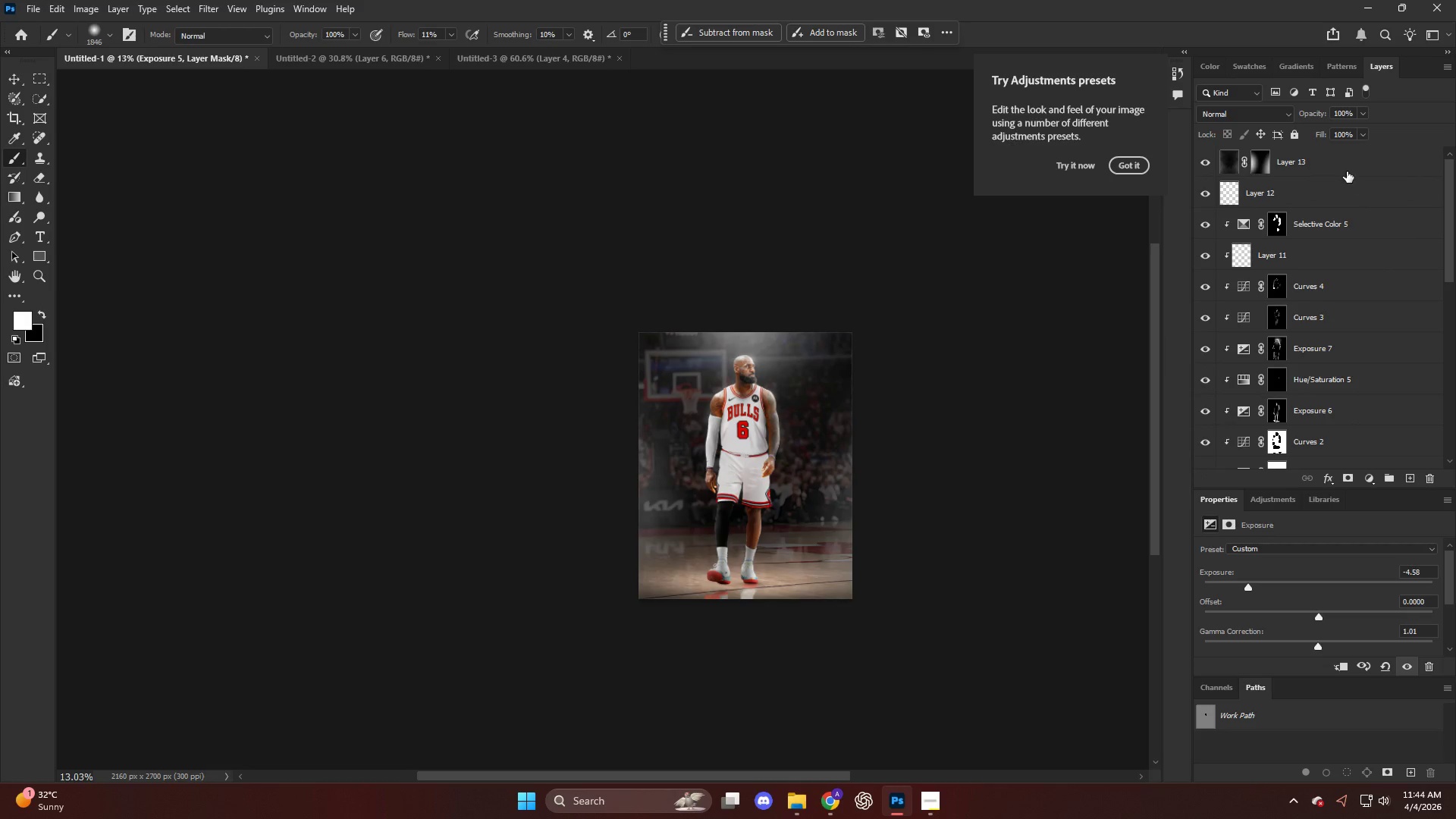 
left_click([1345, 169])
 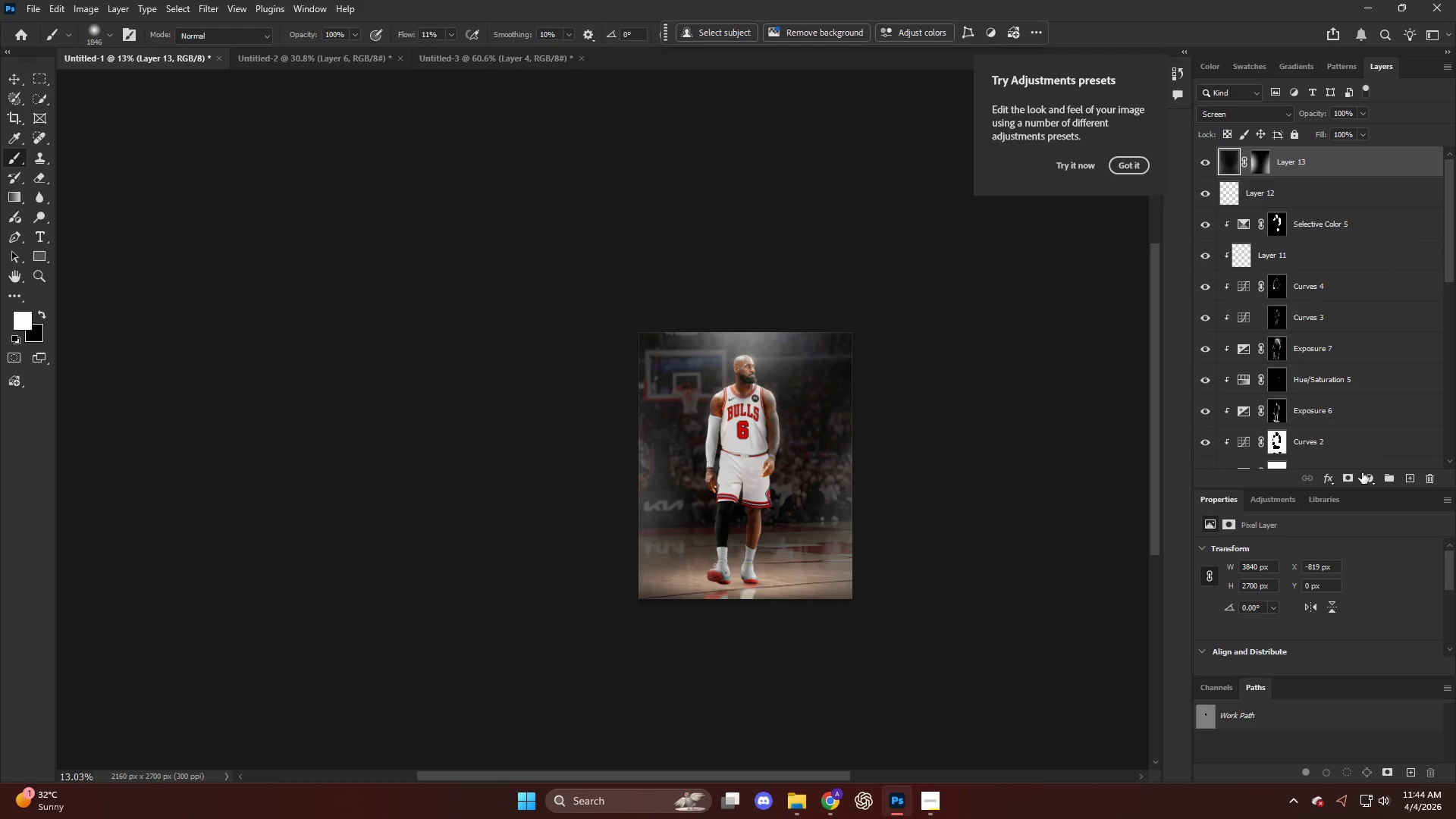 
left_click([1368, 479])
 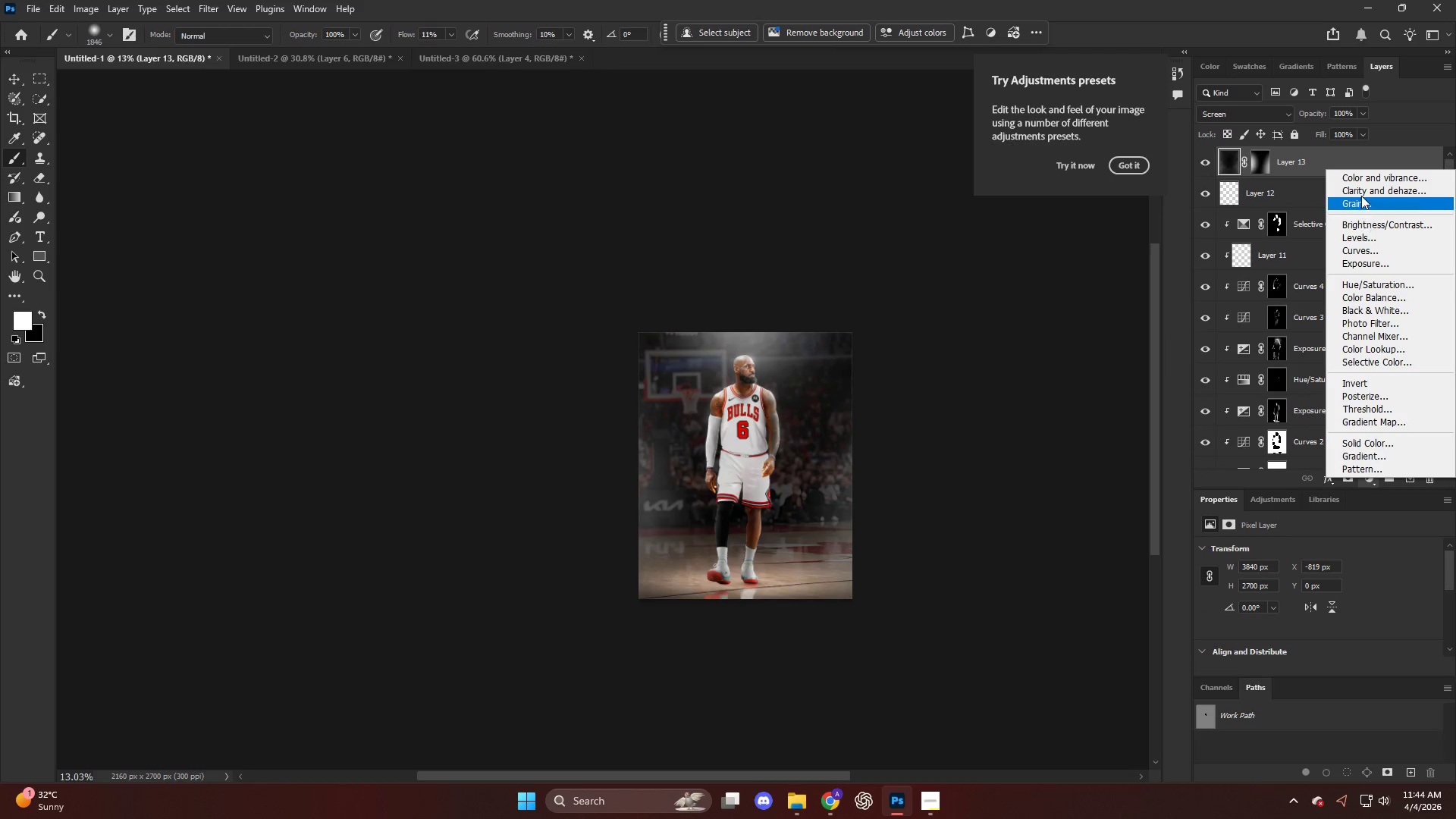 
left_click([1364, 182])
 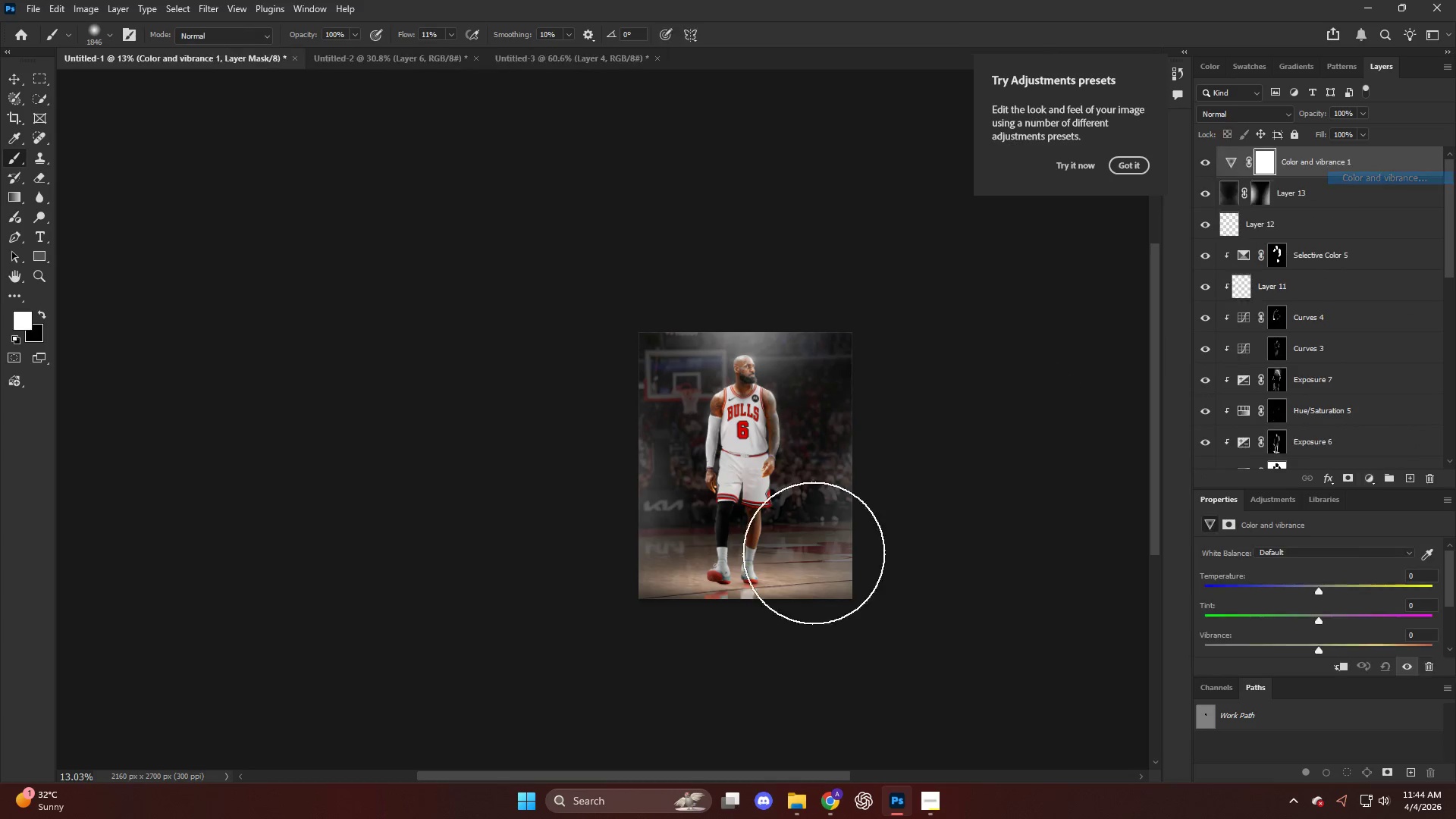 
hold_key(key=AltLeft, duration=0.34)
scroll: coordinate [815, 555], scroll_direction: up, amount: 5.0
 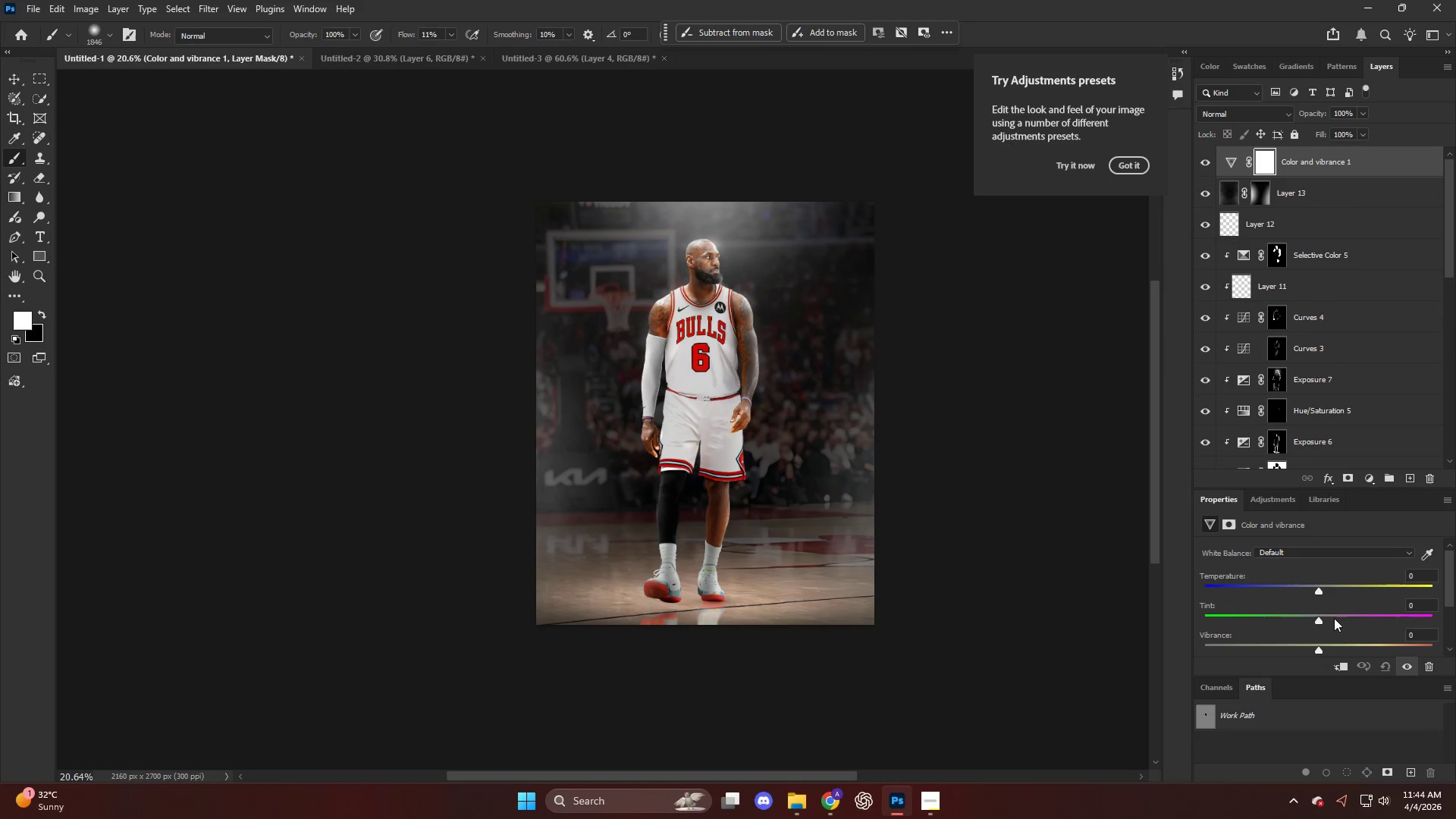 
scroll: coordinate [1317, 632], scroll_direction: down, amount: 2.0
 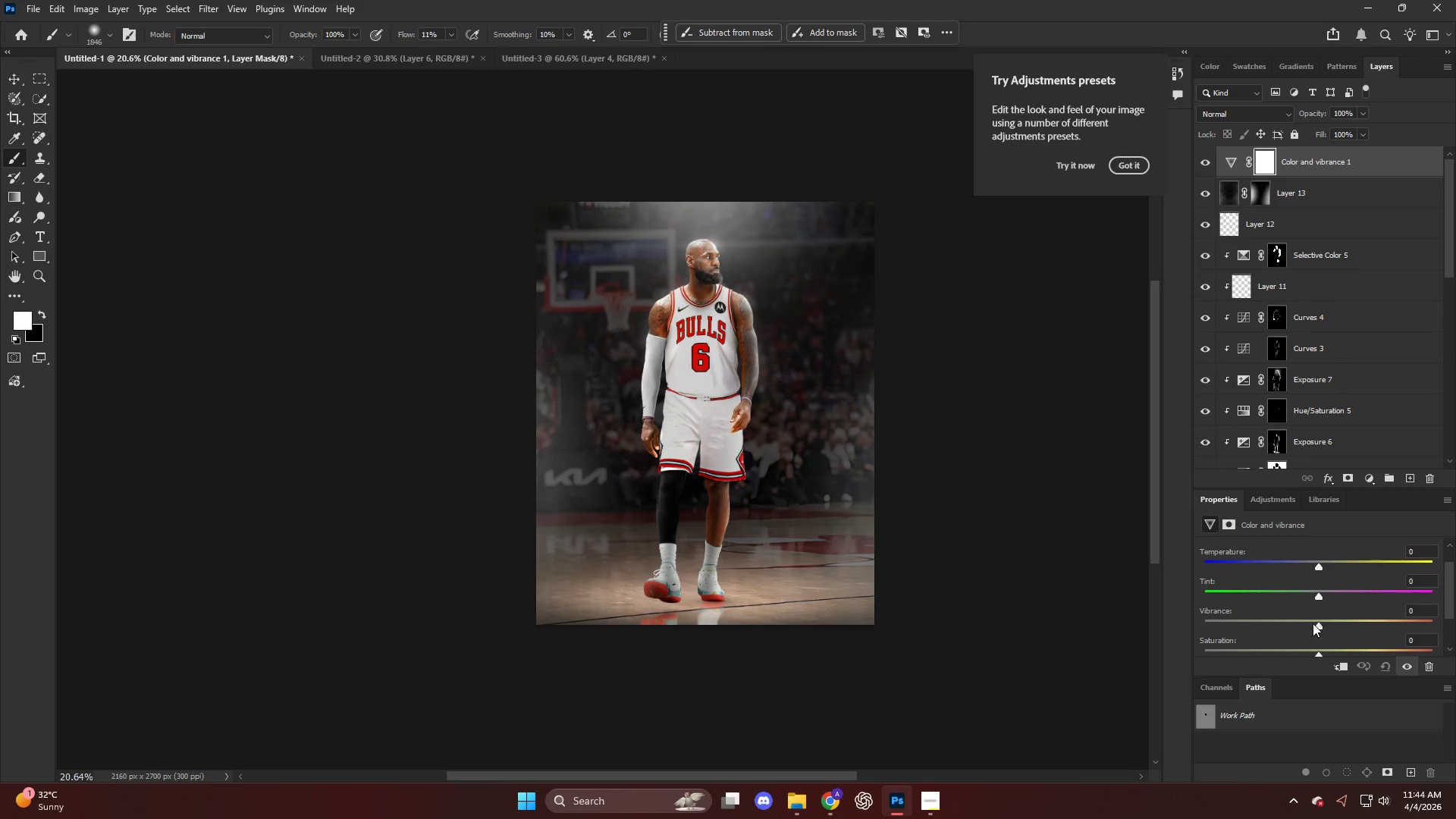 
left_click_drag(start_coordinate=[1320, 623], to_coordinate=[1378, 626])
 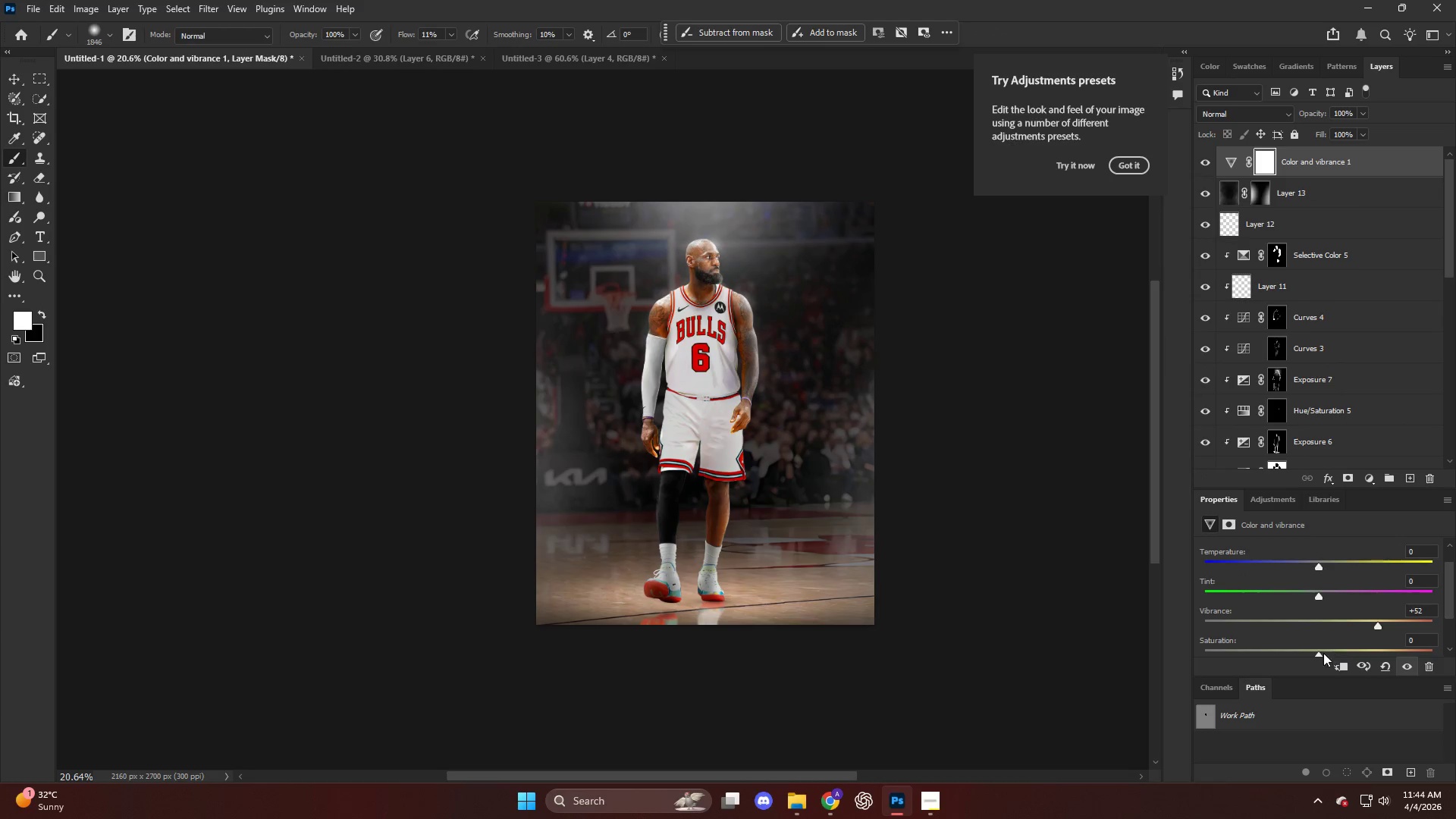 
left_click_drag(start_coordinate=[1317, 653], to_coordinate=[1330, 653])
 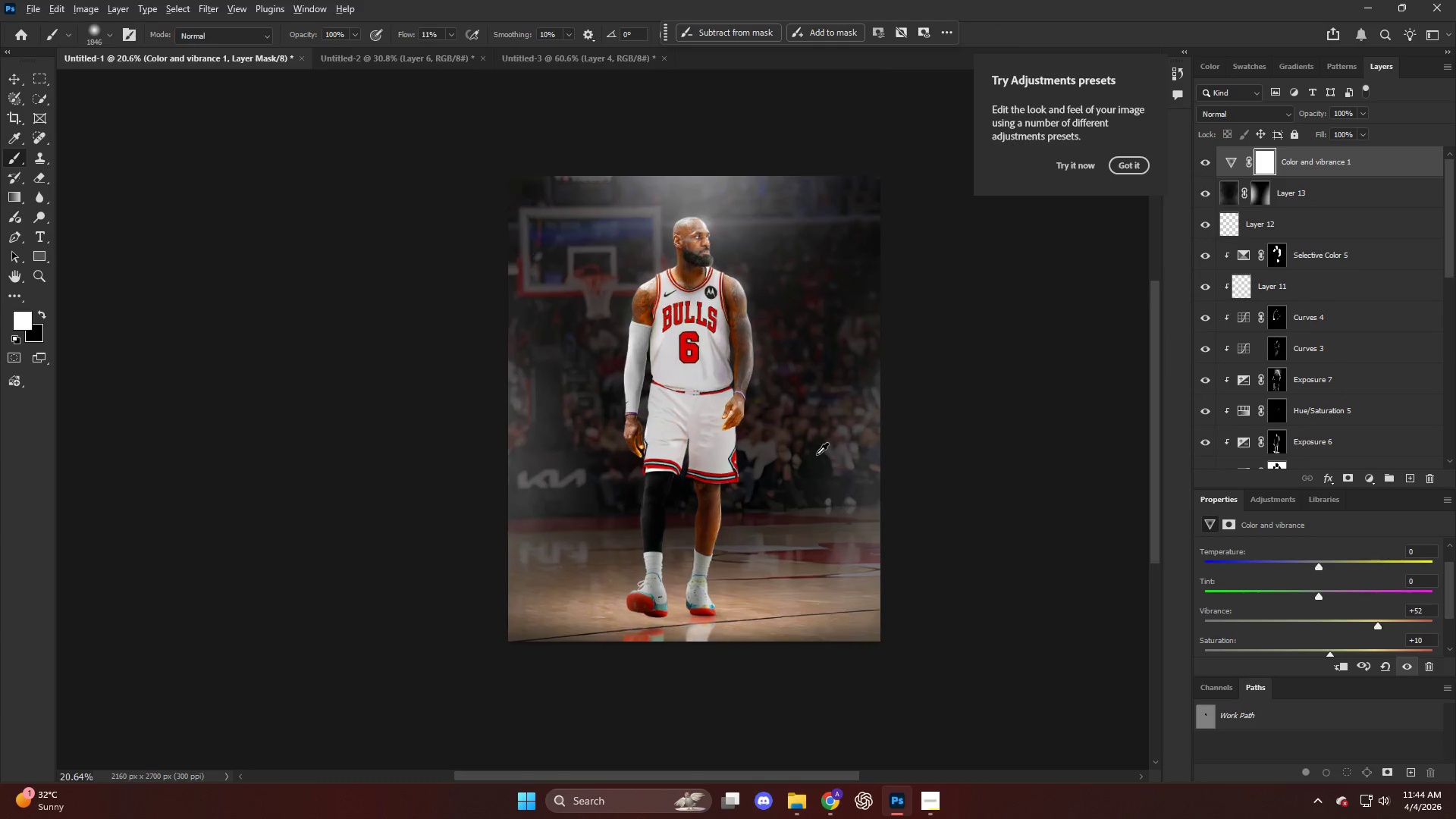 
hold_key(key=AltLeft, duration=0.36)
scroll: coordinate [816, 453], scroll_direction: up, amount: 5.0
 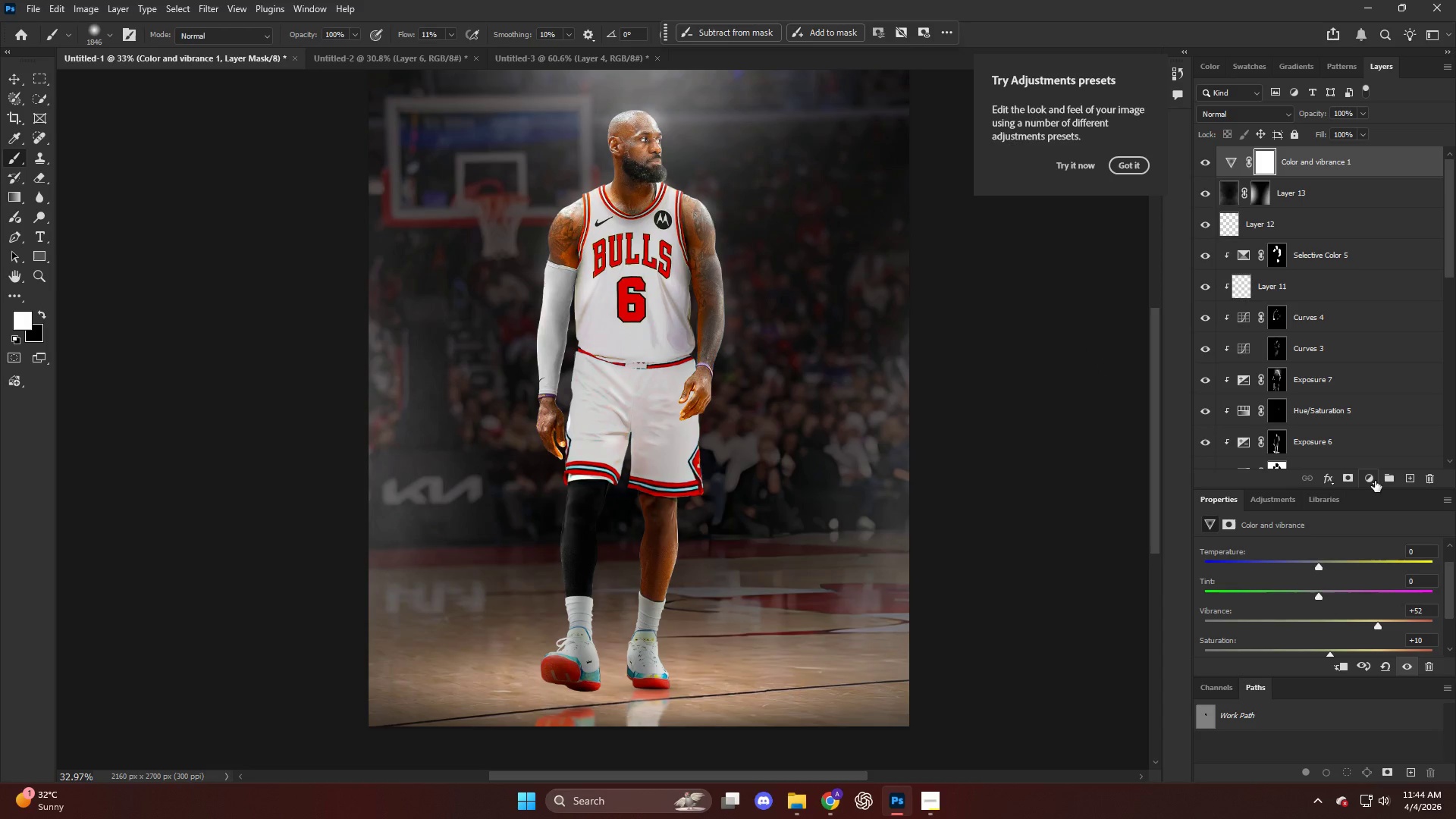 
scroll: coordinate [1320, 651], scroll_direction: down, amount: 5.0
 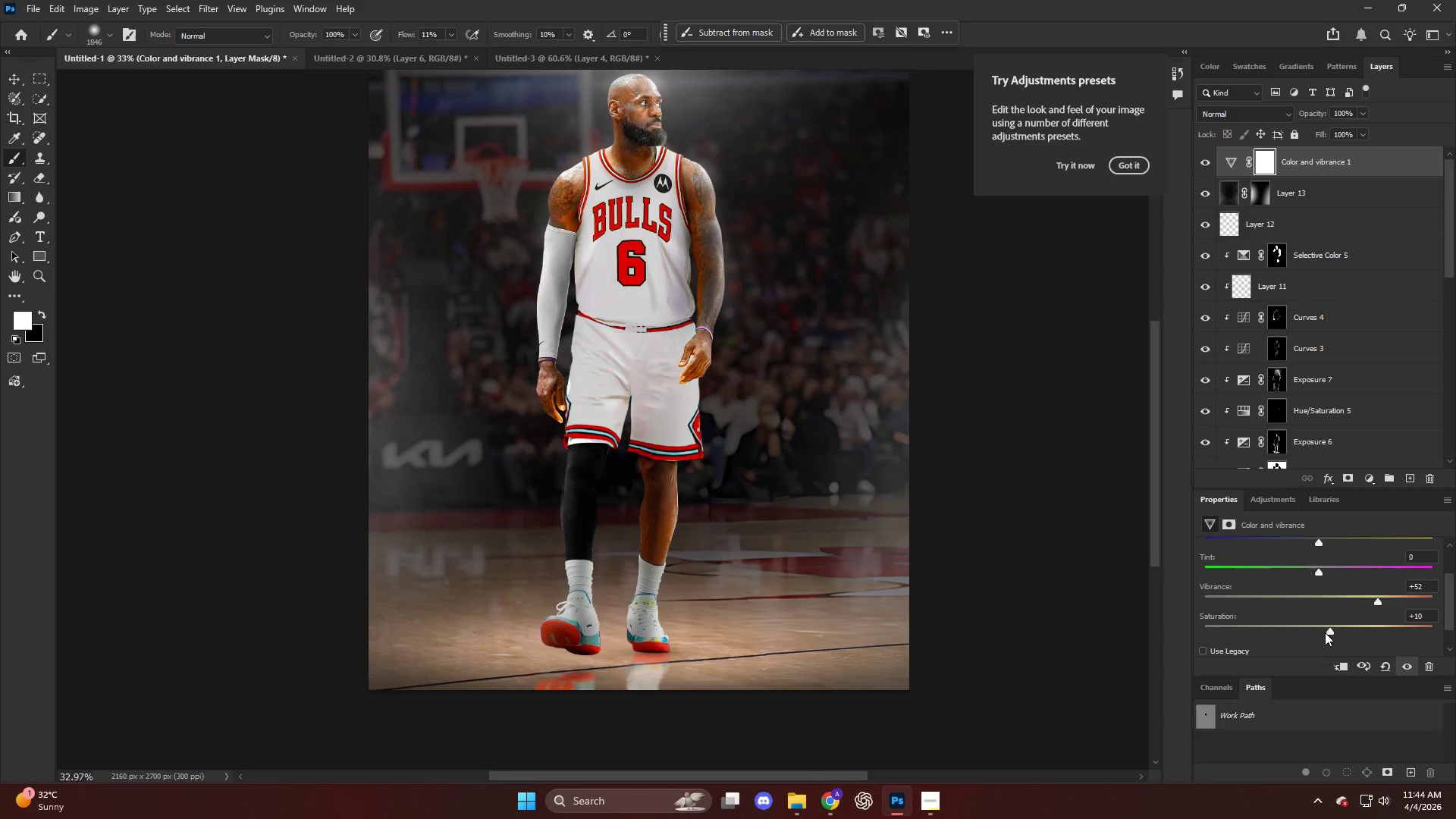 
left_click_drag(start_coordinate=[1325, 632], to_coordinate=[1317, 635])
 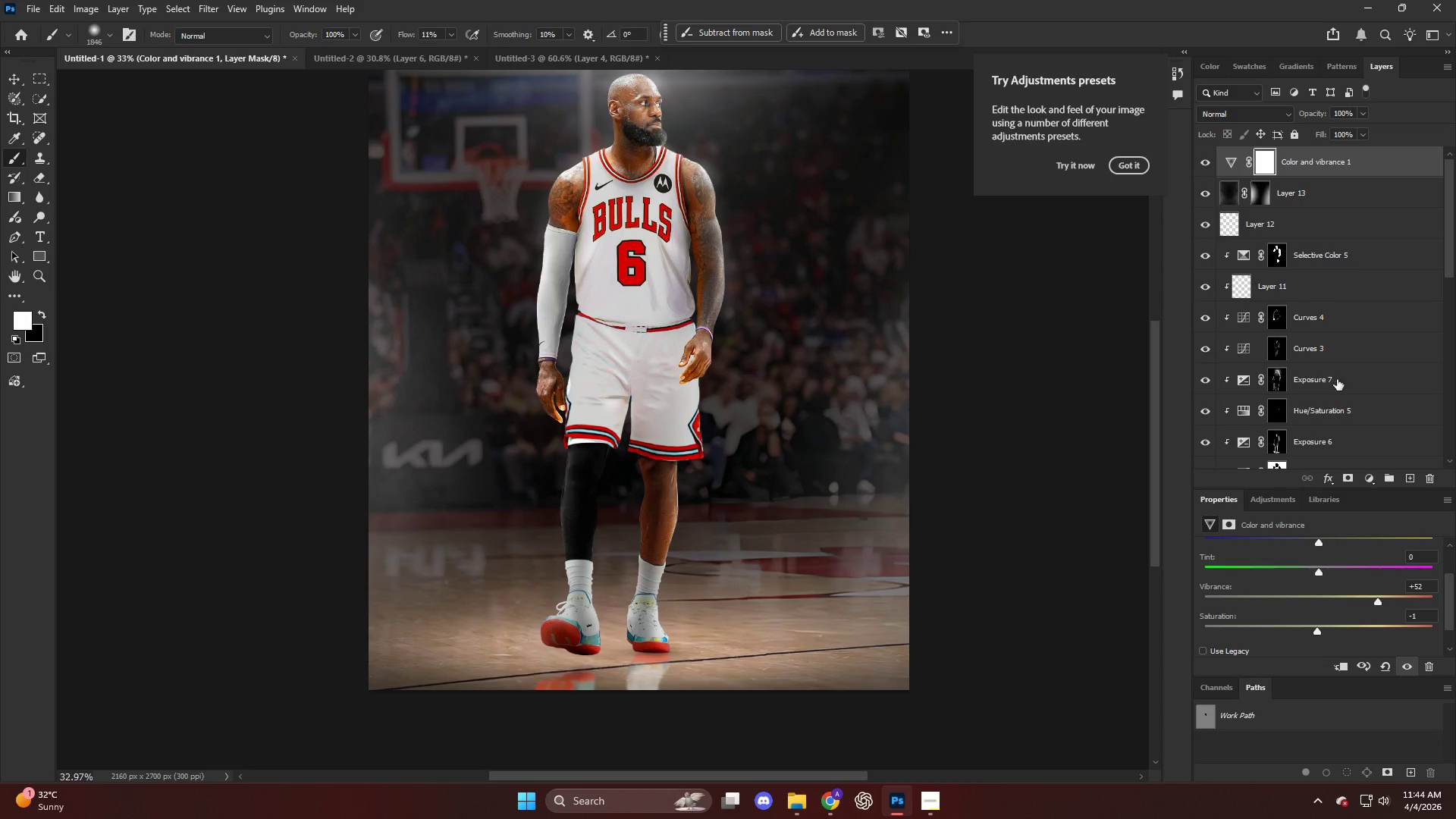 
scroll: coordinate [1368, 347], scroll_direction: up, amount: 4.0
 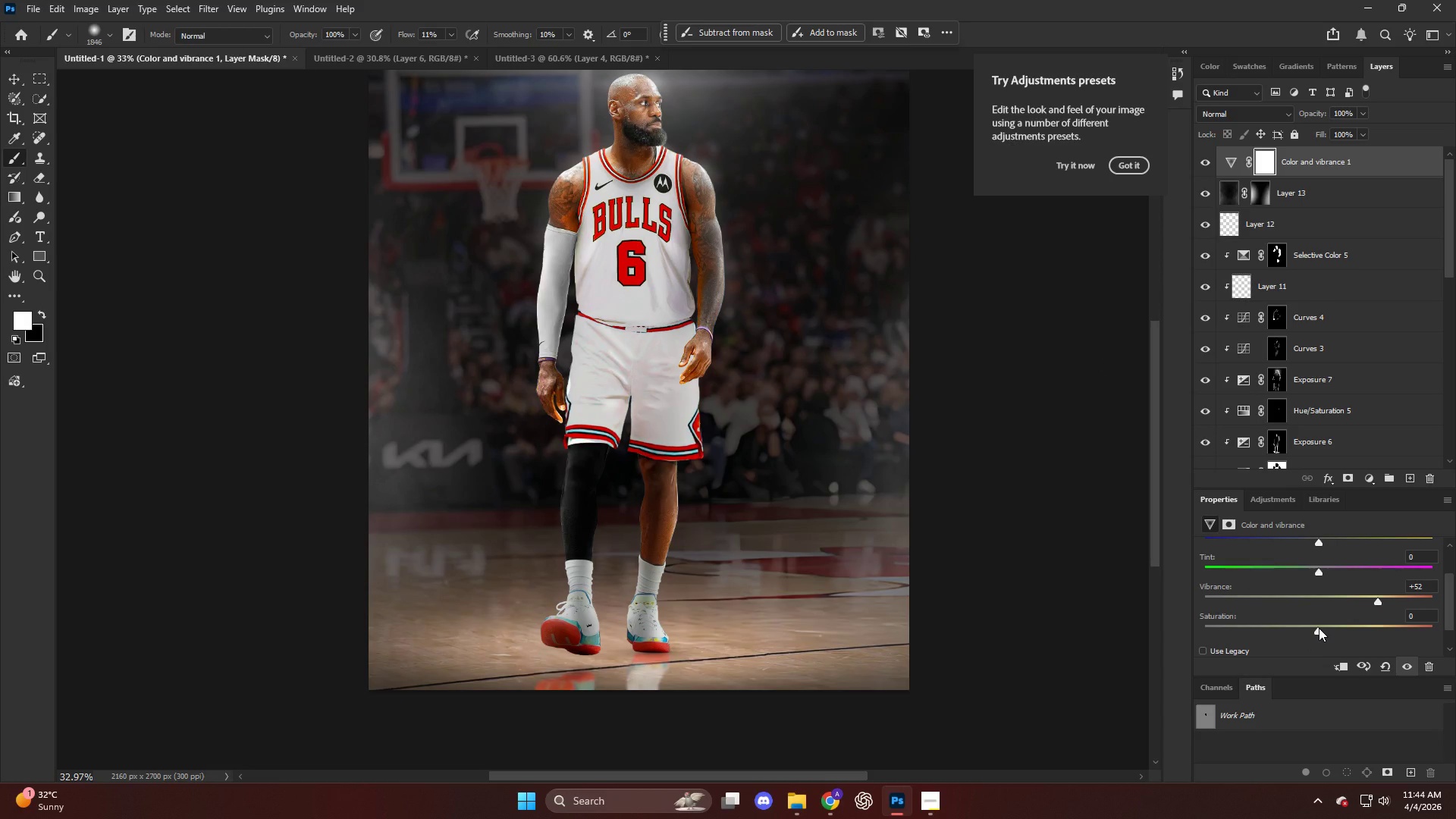 
wait(15.23)
 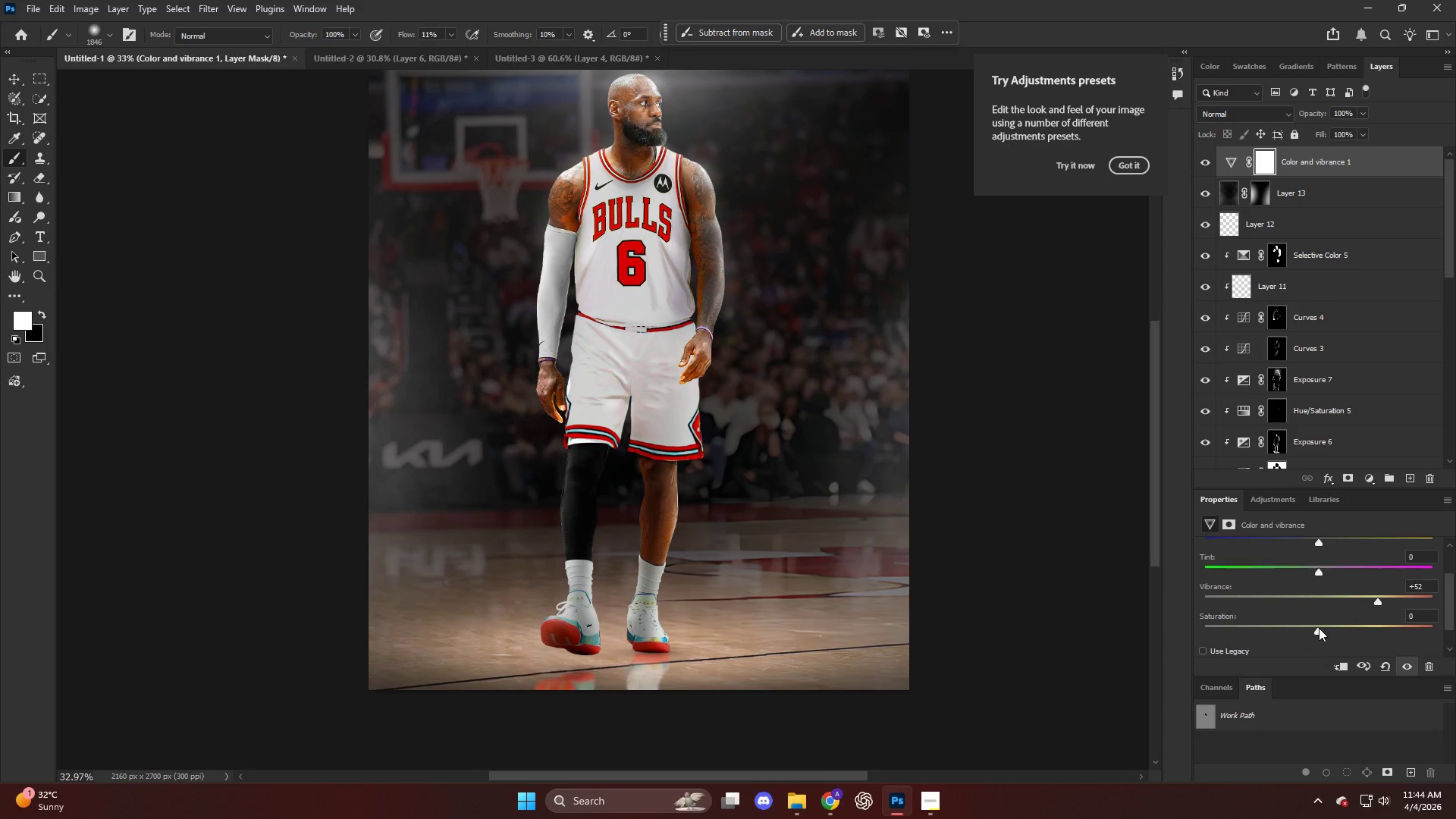 
scroll: coordinate [692, 325], scroll_direction: up, amount: 12.0
 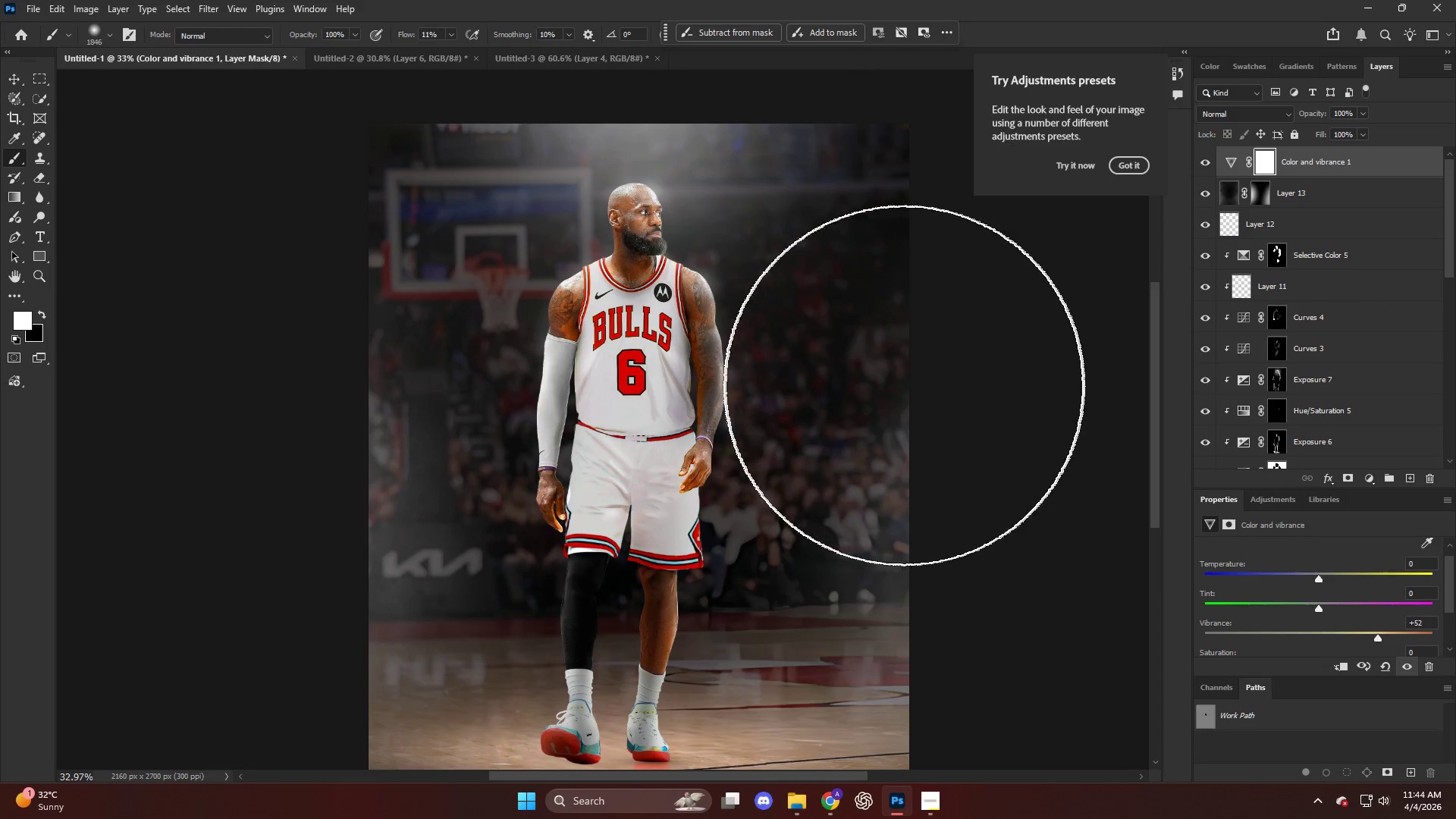 
key(Alt+AltLeft)
 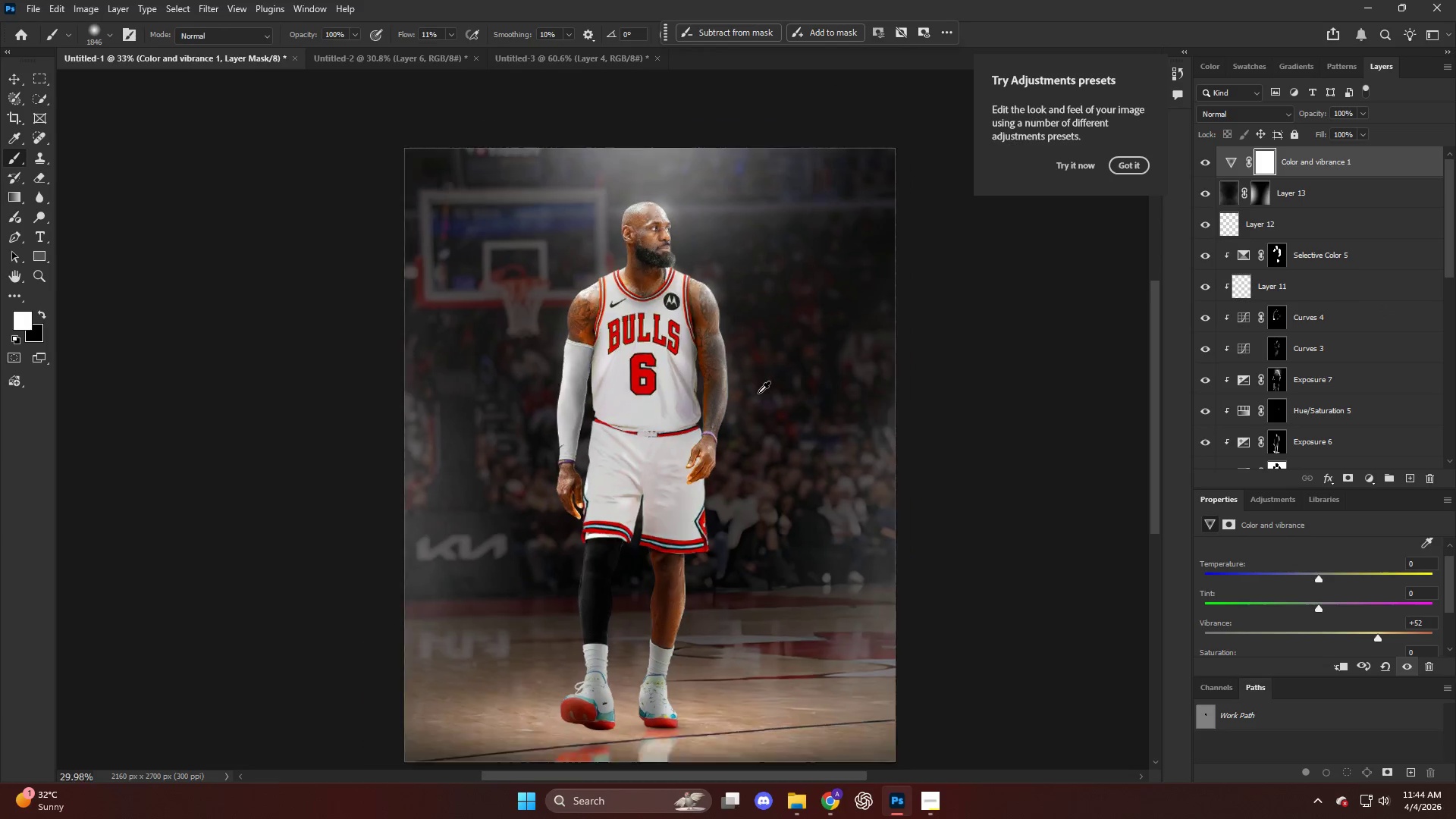 
scroll: coordinate [758, 393], scroll_direction: down, amount: 5.0
 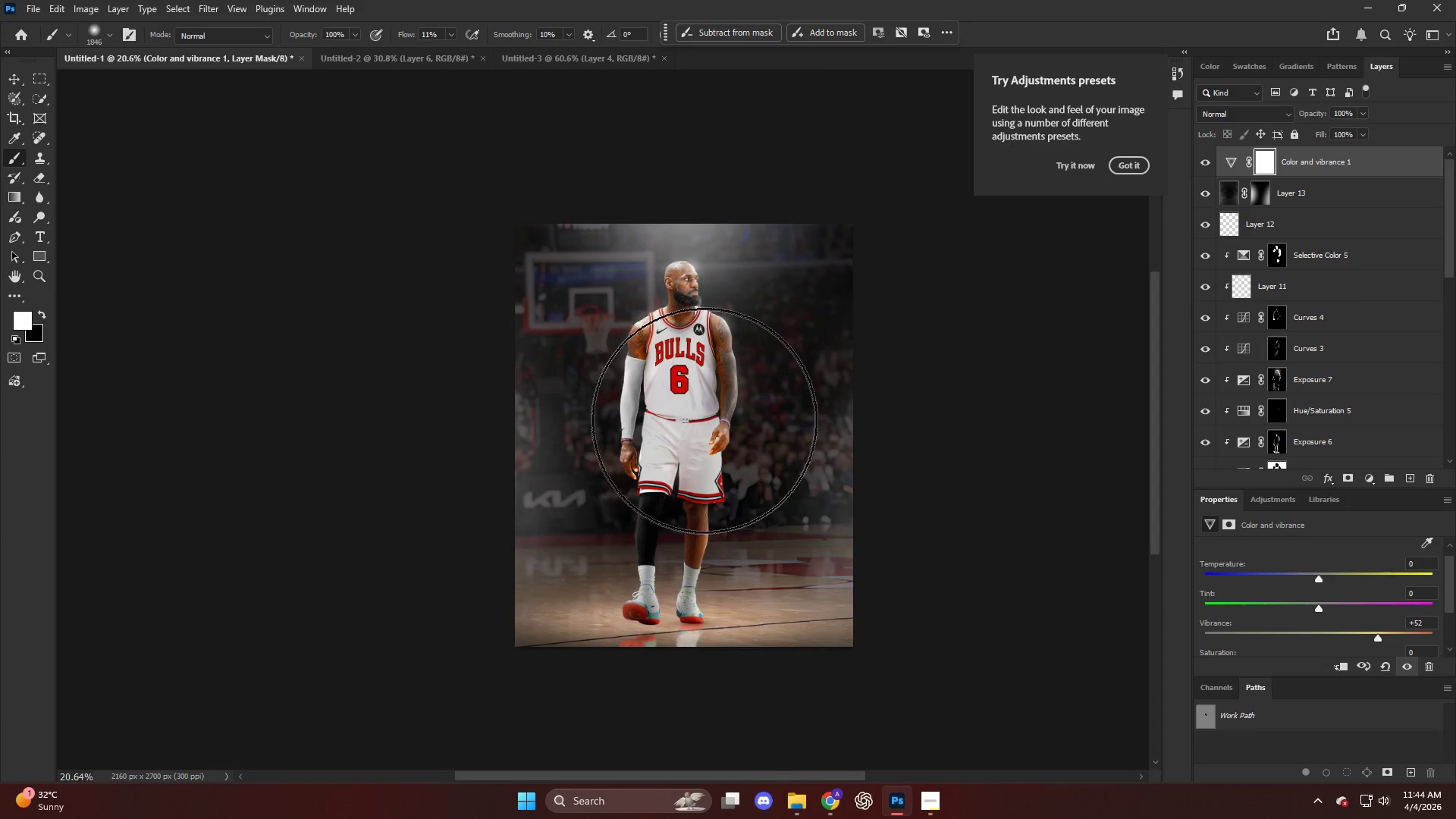 
key(Alt+AltLeft)
 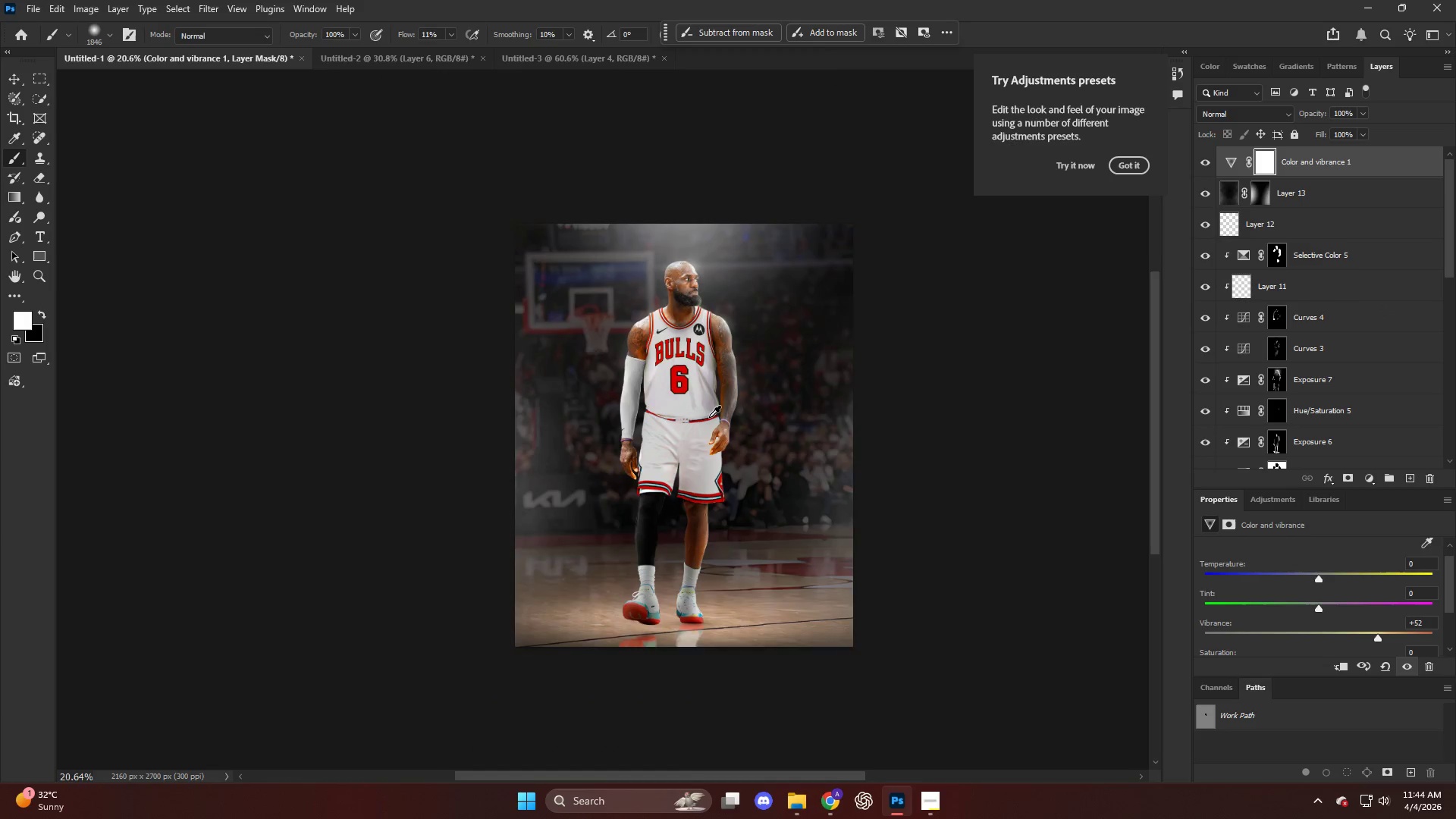 
scroll: coordinate [751, 415], scroll_direction: up, amount: 3.0
 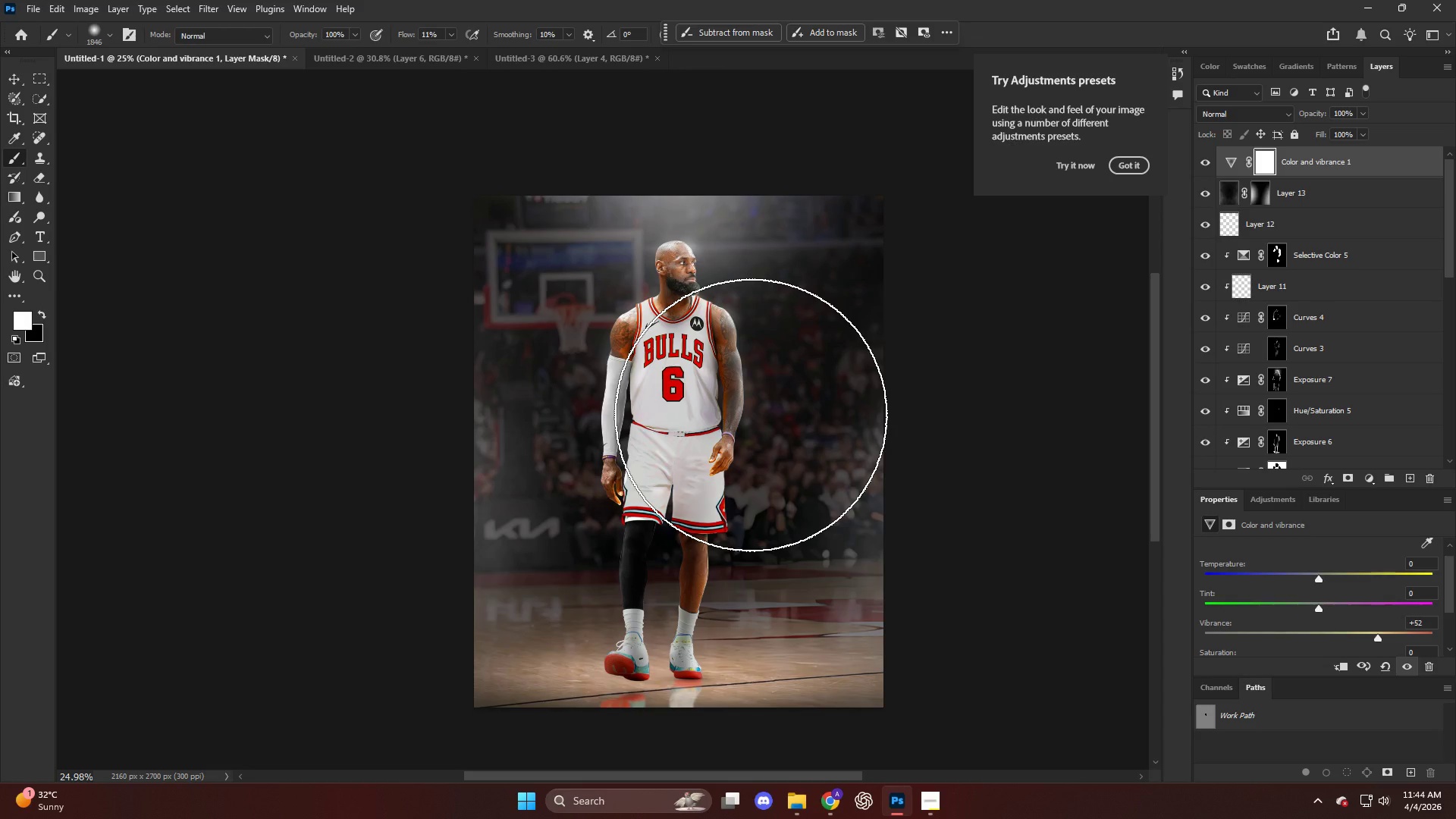 
scroll: coordinate [751, 415], scroll_direction: down, amount: 2.0
 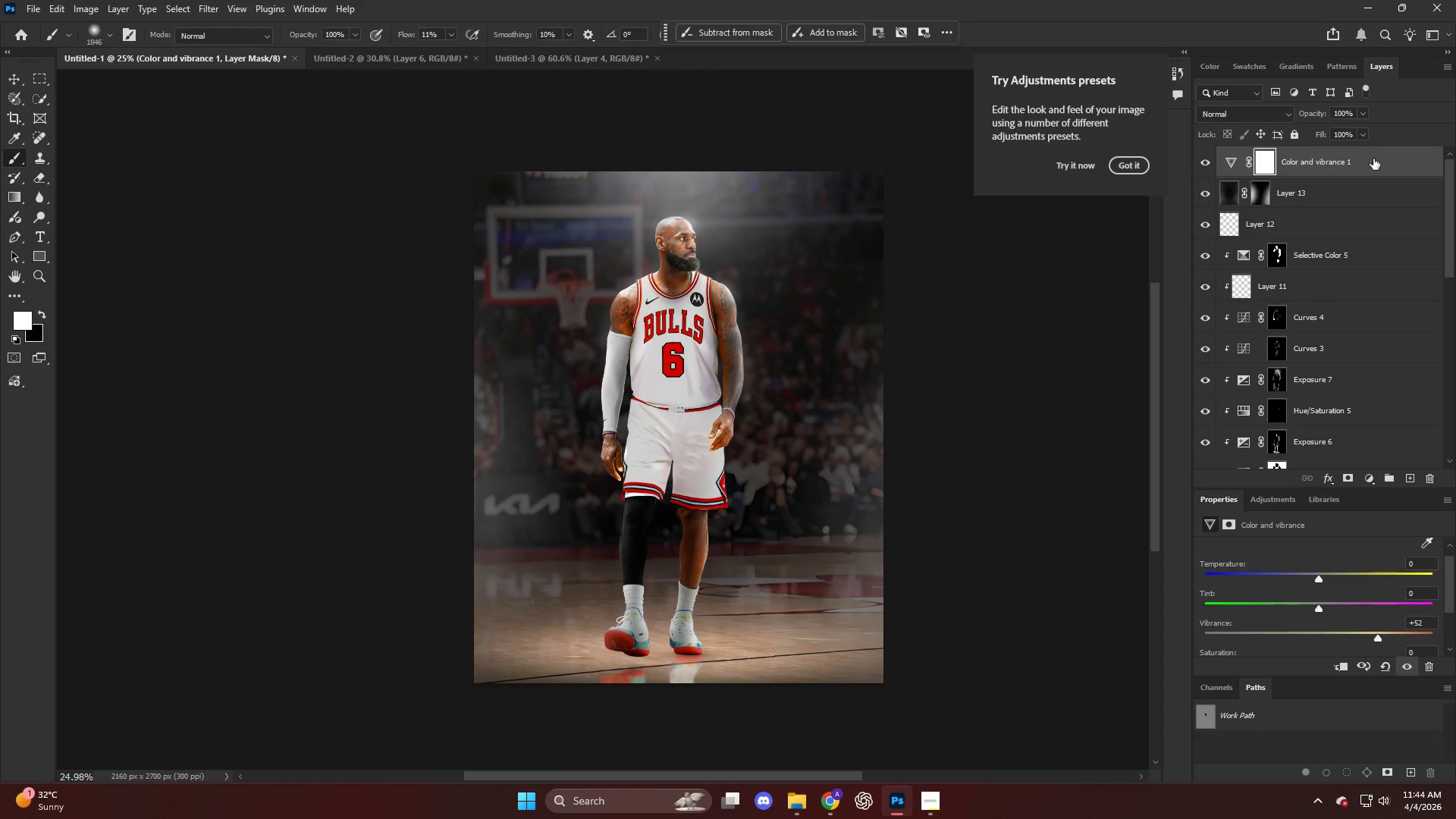 
left_click([1367, 158])
 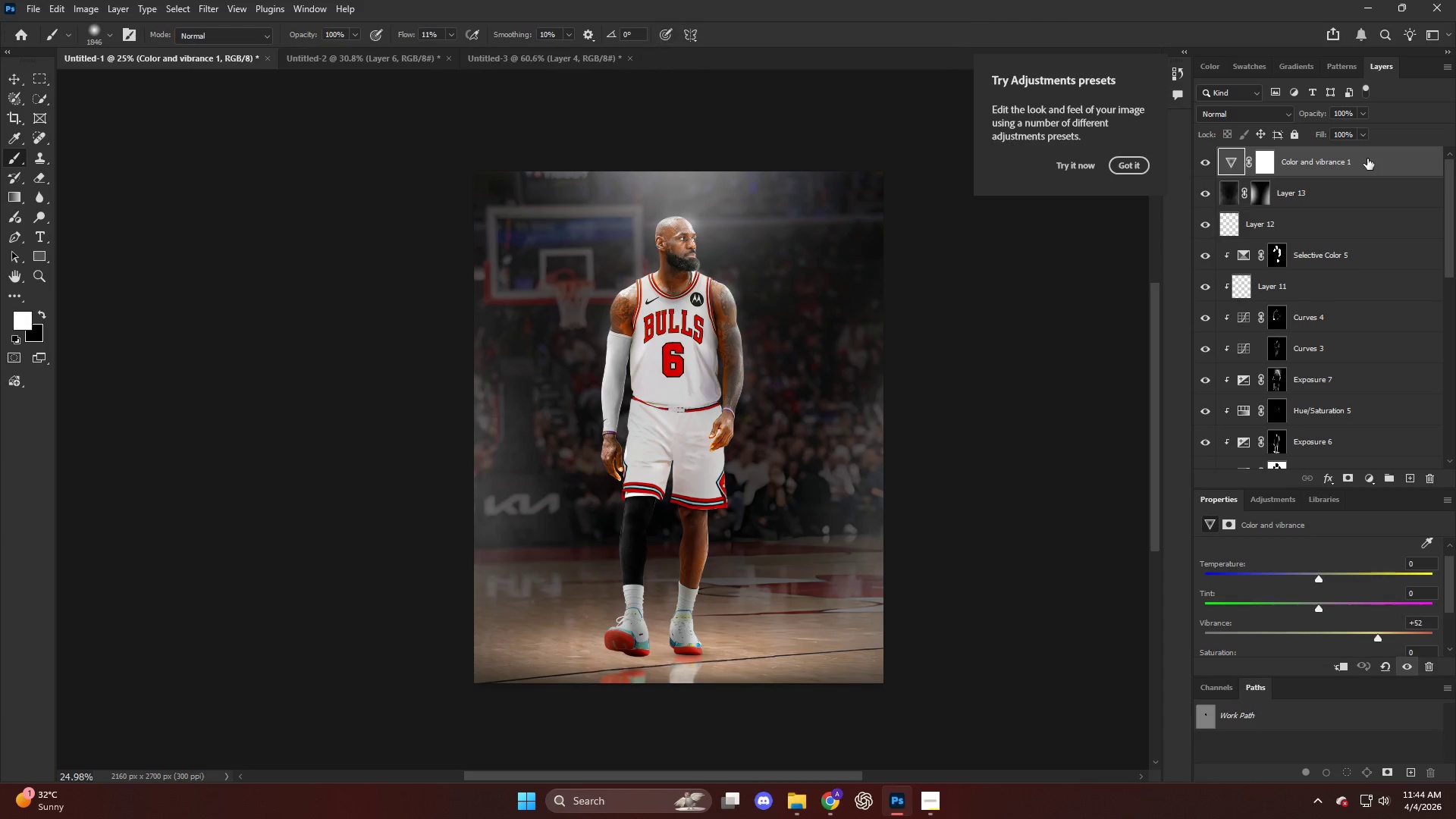 
key(Alt+Control+Shift+E)
 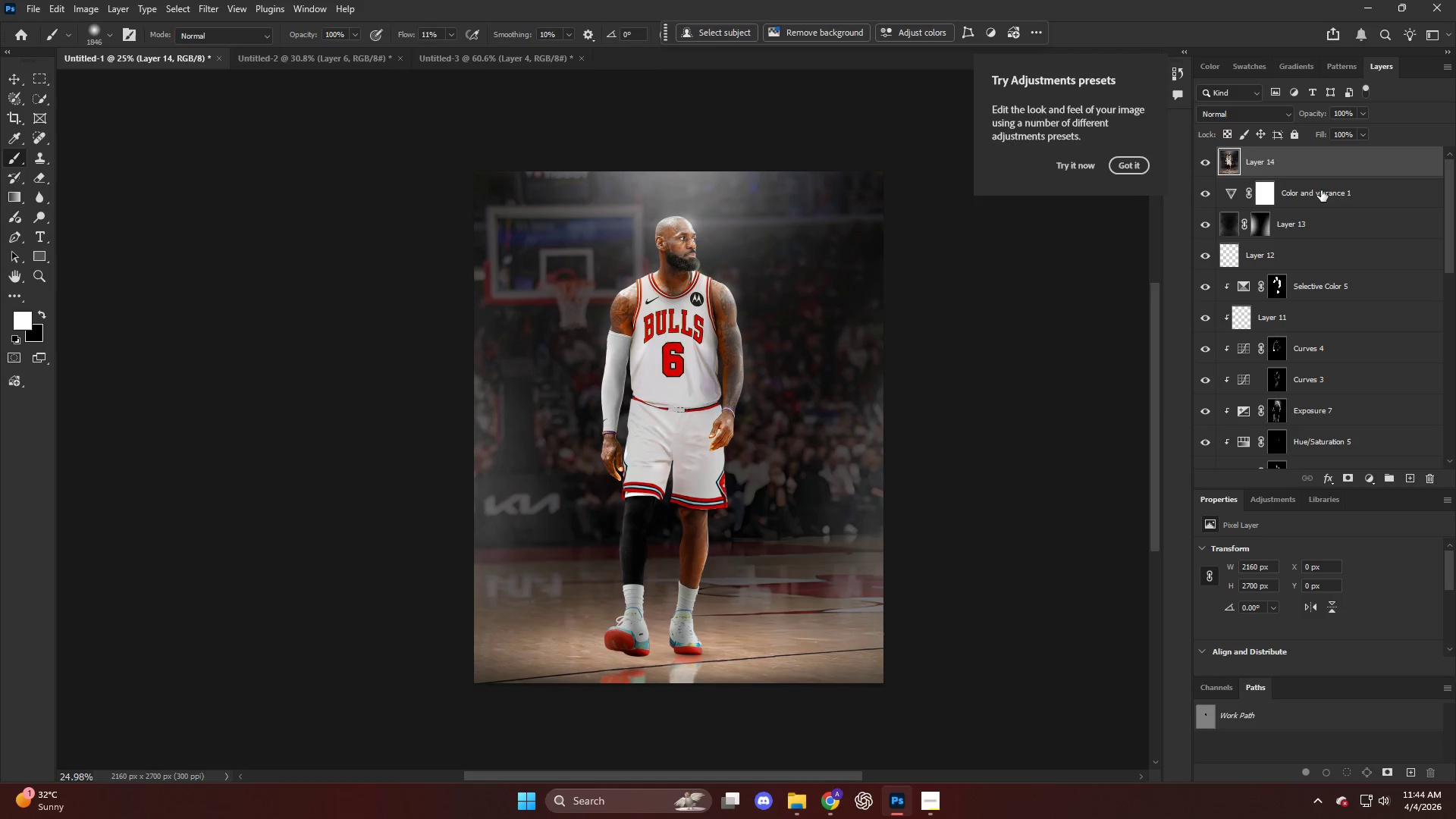 
key(Alt+AltLeft)
 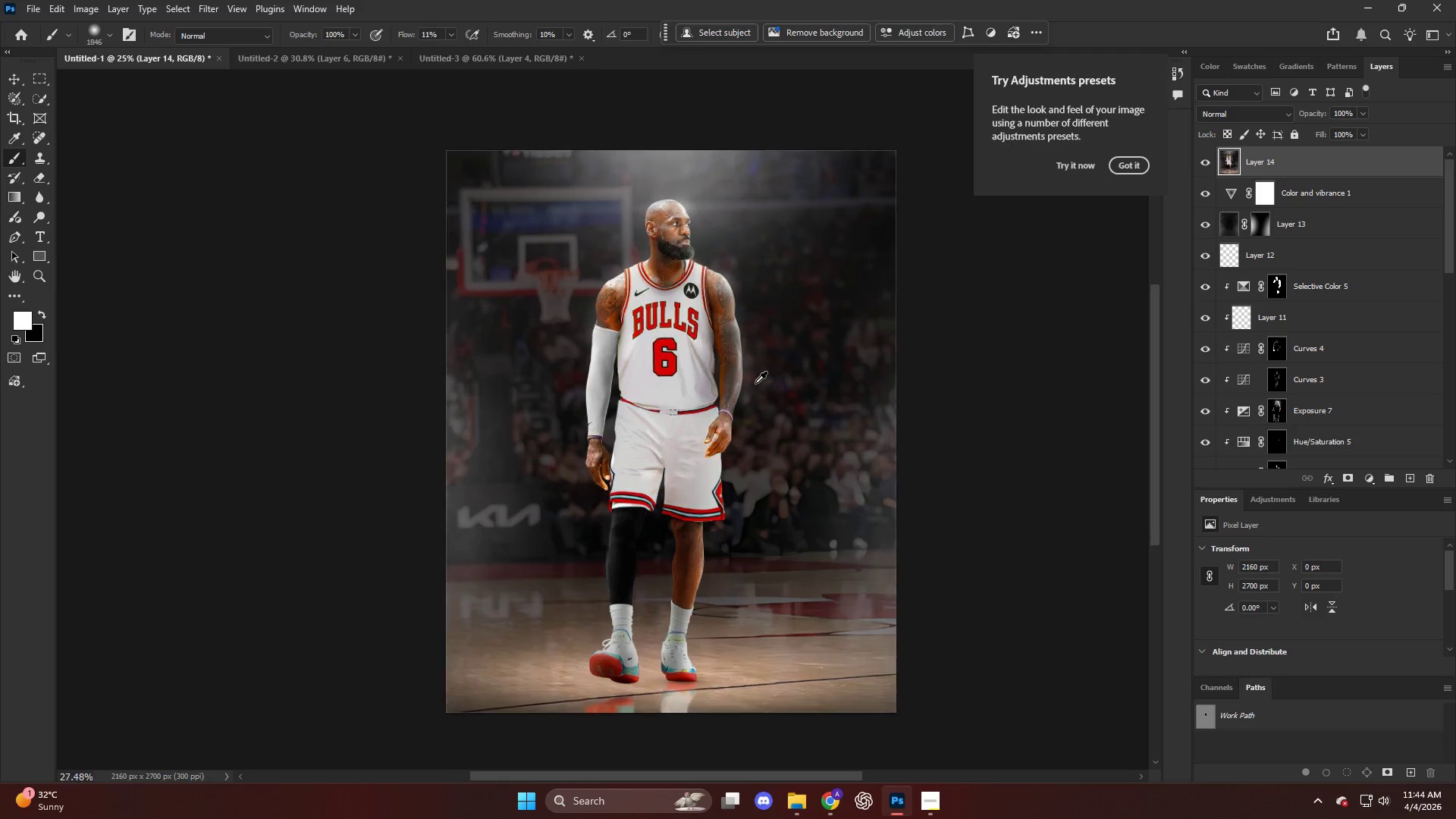 
scroll: coordinate [755, 383], scroll_direction: up, amount: 3.0
 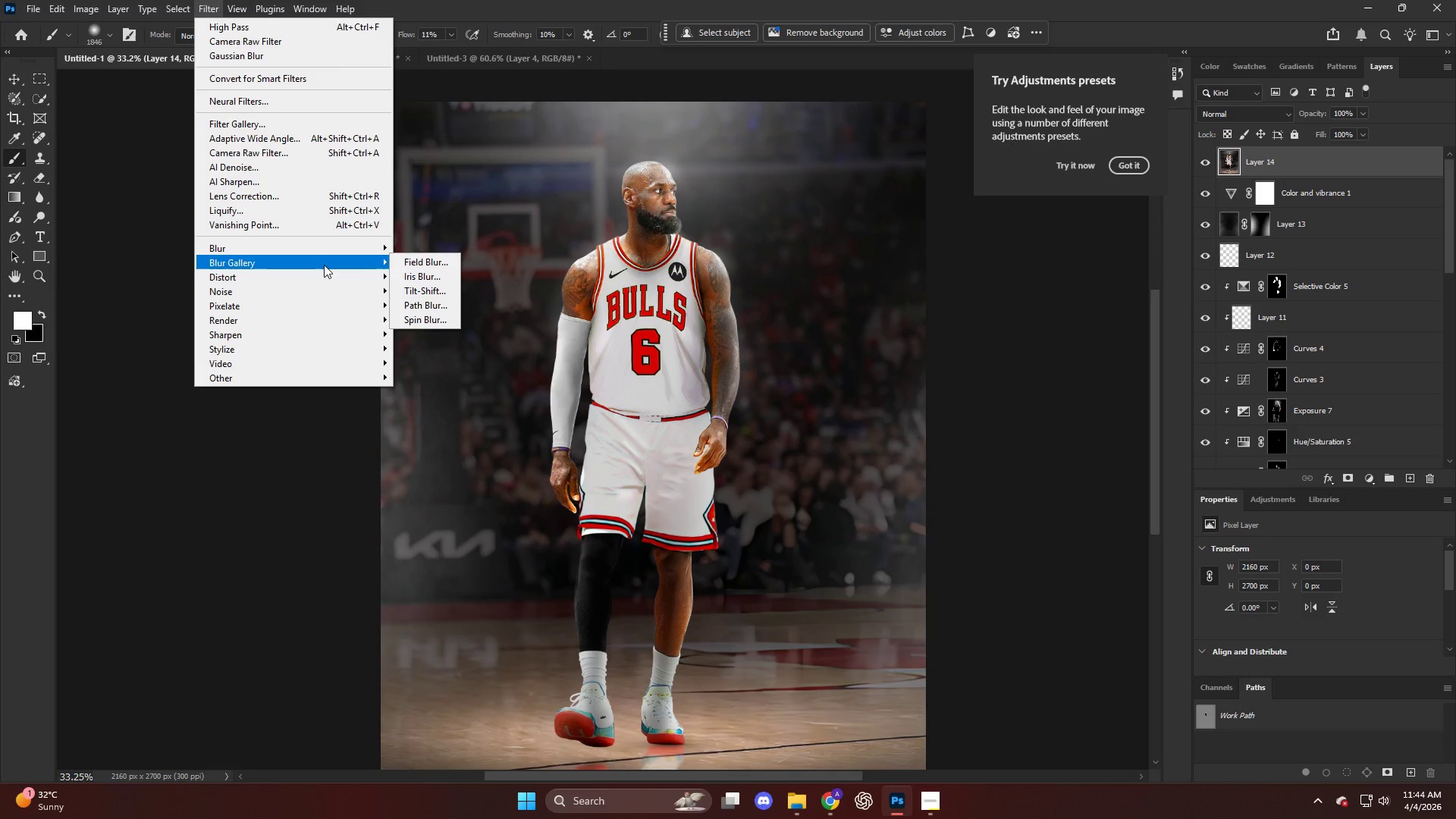 
left_click([450, 261])
 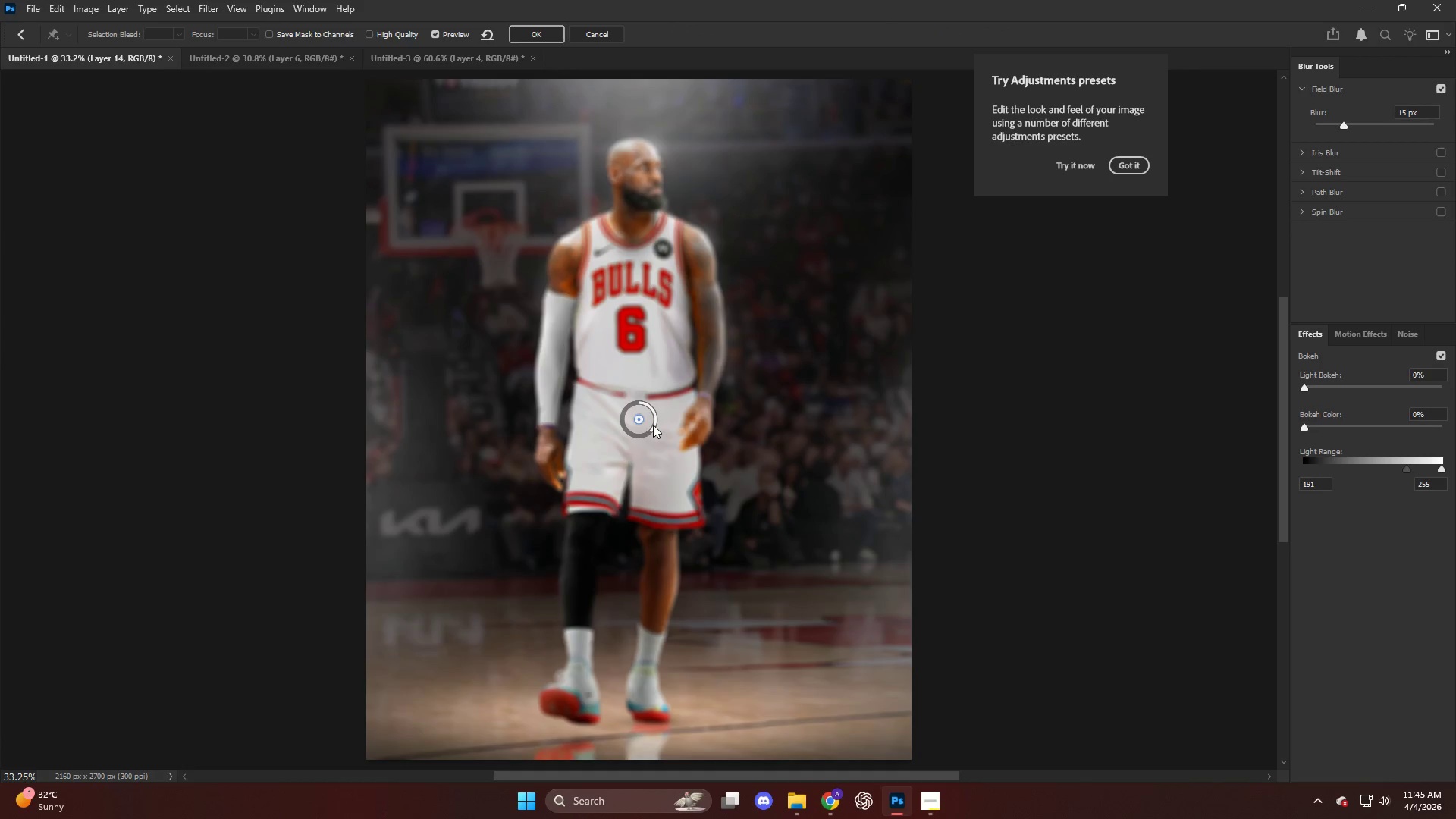 
left_click_drag(start_coordinate=[642, 418], to_coordinate=[654, 403])
 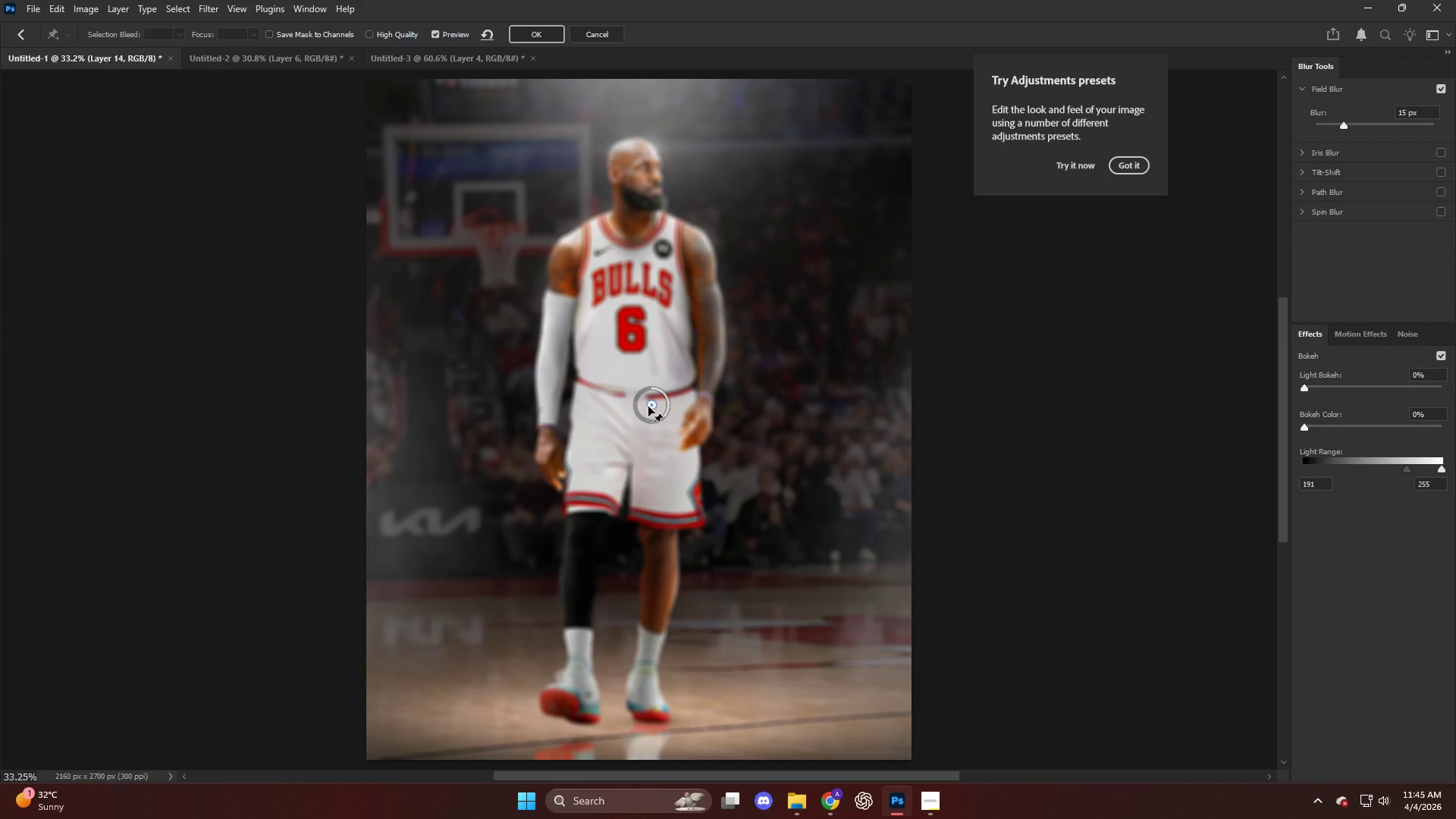 
left_click_drag(start_coordinate=[649, 405], to_coordinate=[631, 193])
 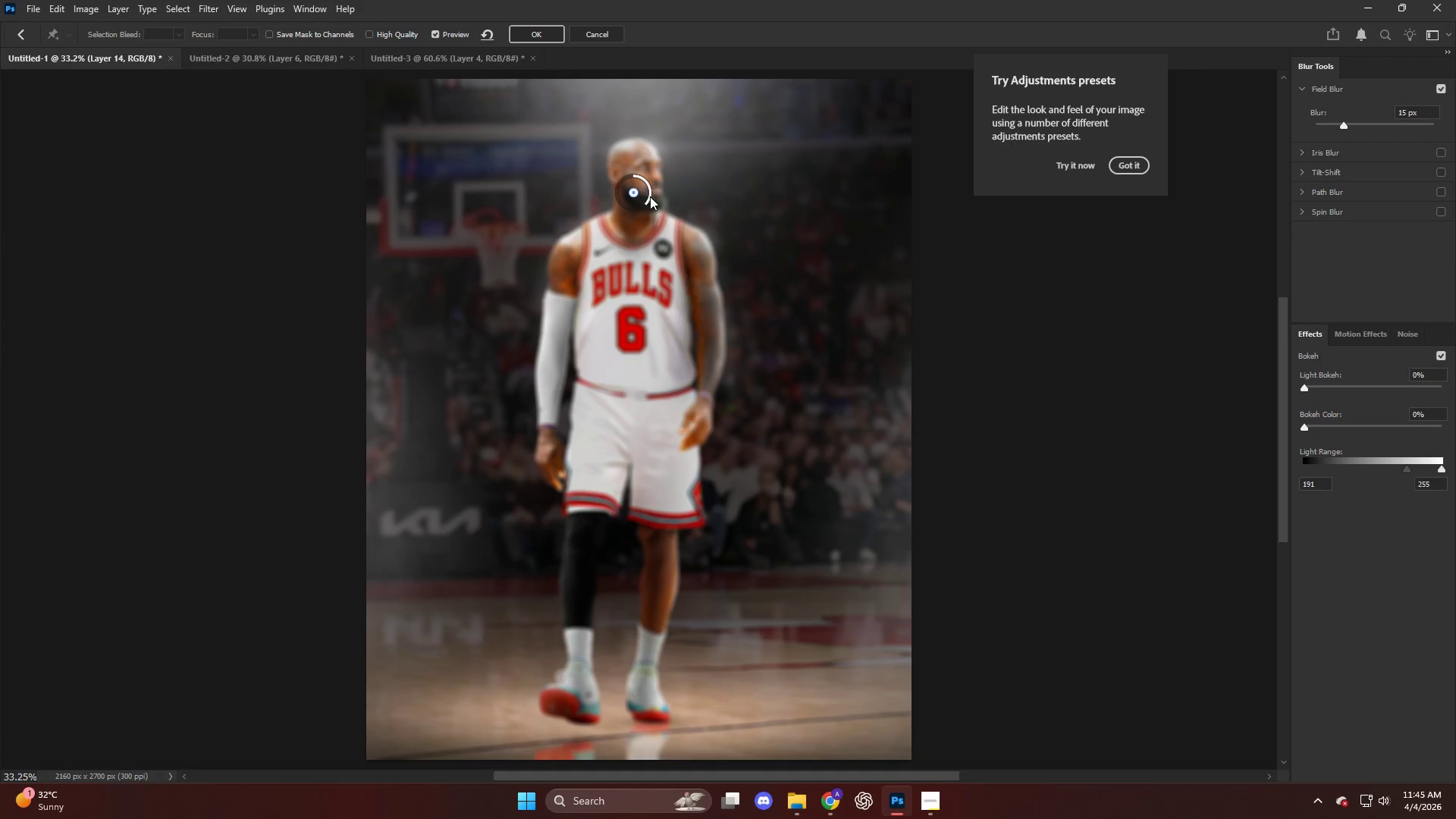 
left_click_drag(start_coordinate=[651, 196], to_coordinate=[639, 143])
 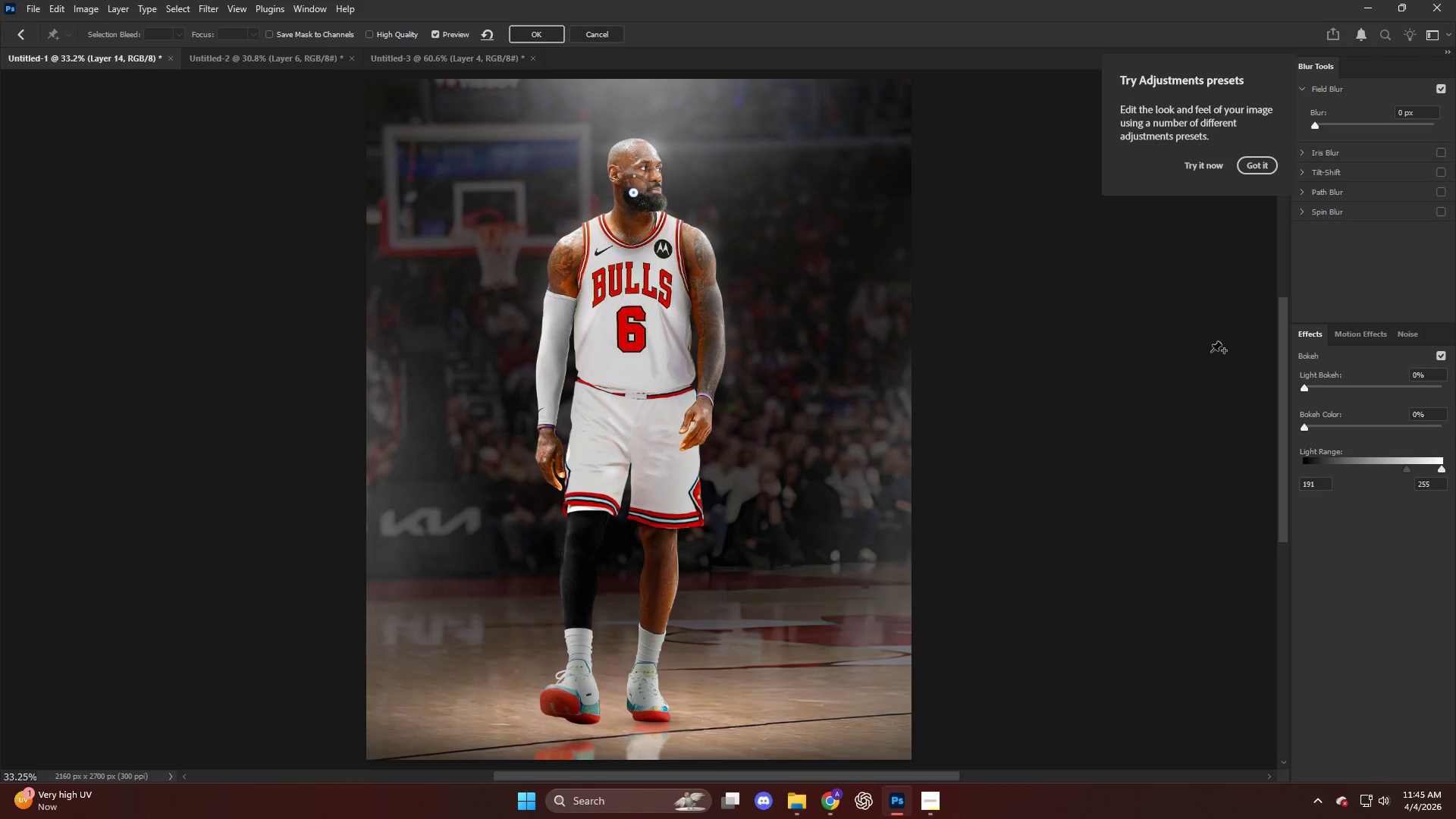 
wait(8.48)
 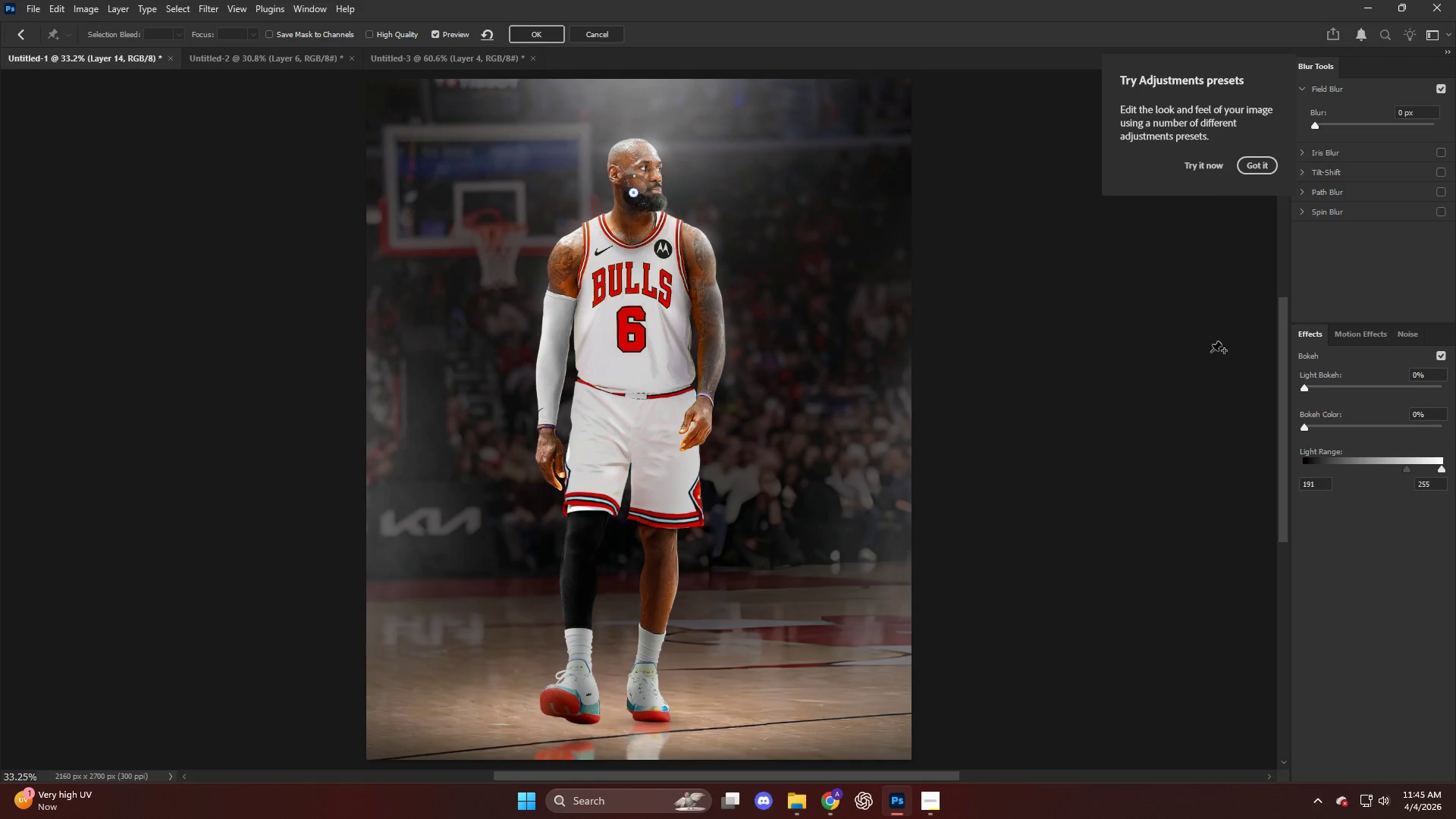 
left_click([538, 28])
 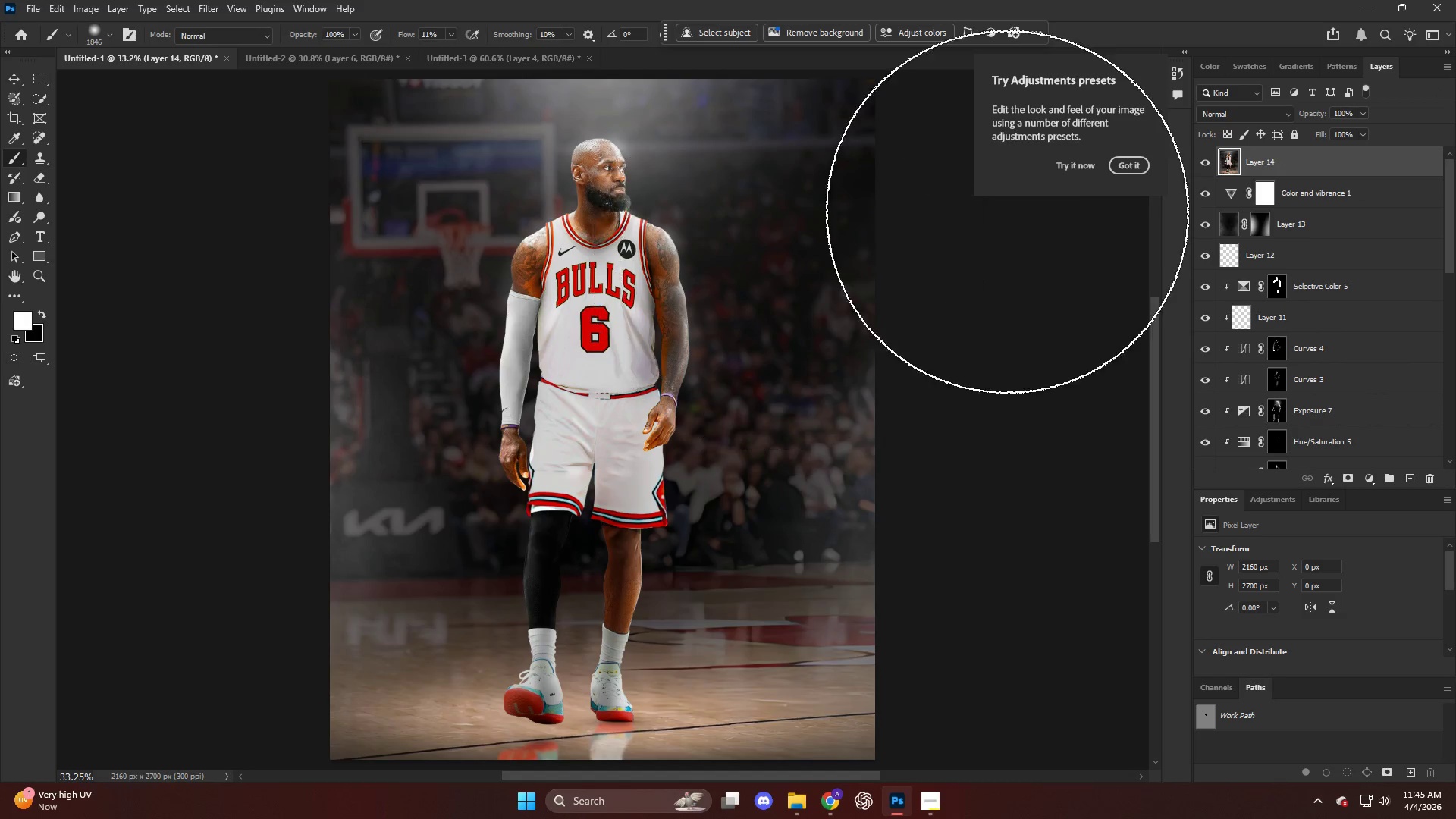 
left_click([1125, 165])
 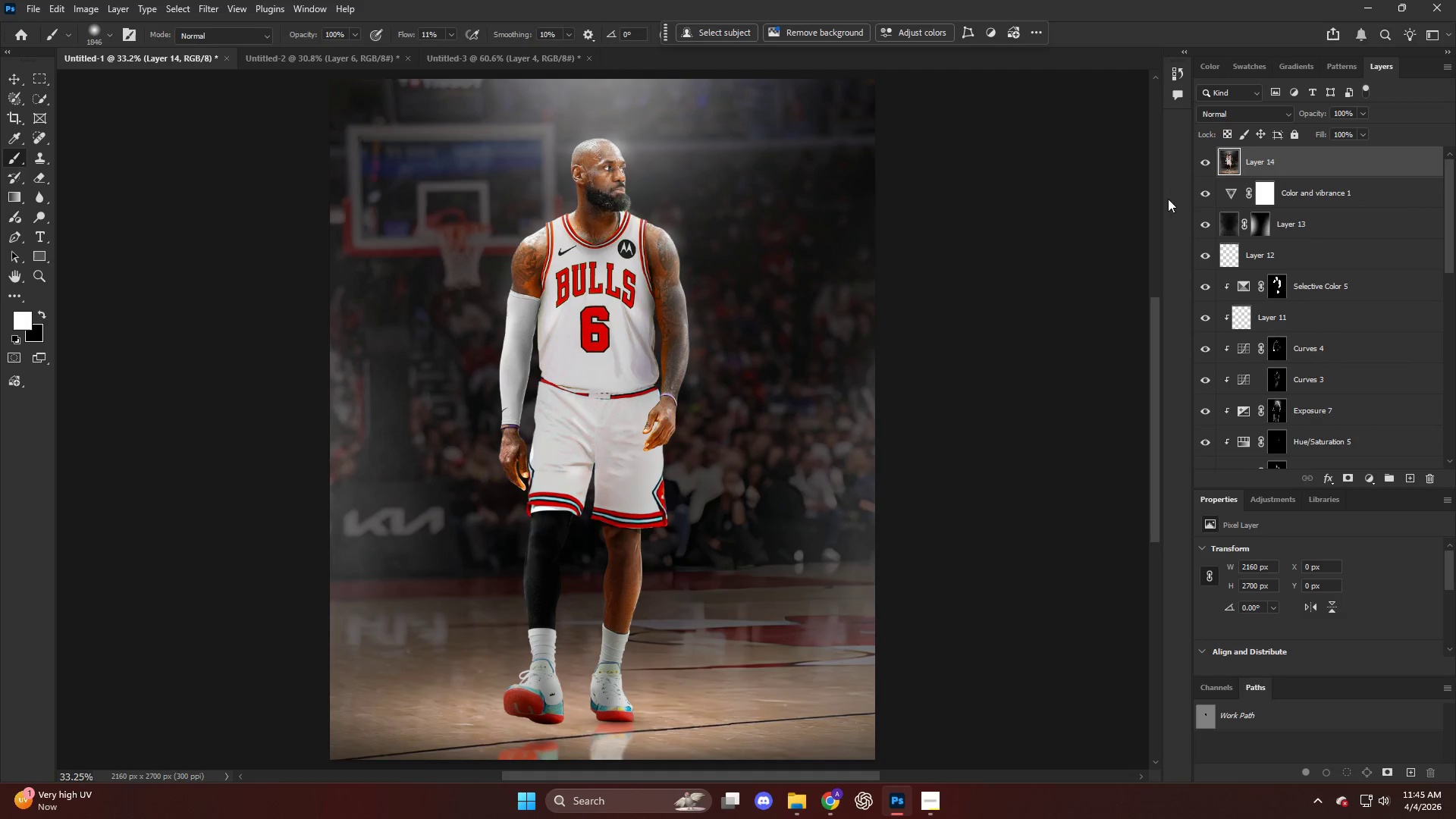 
left_click([1200, 163])
 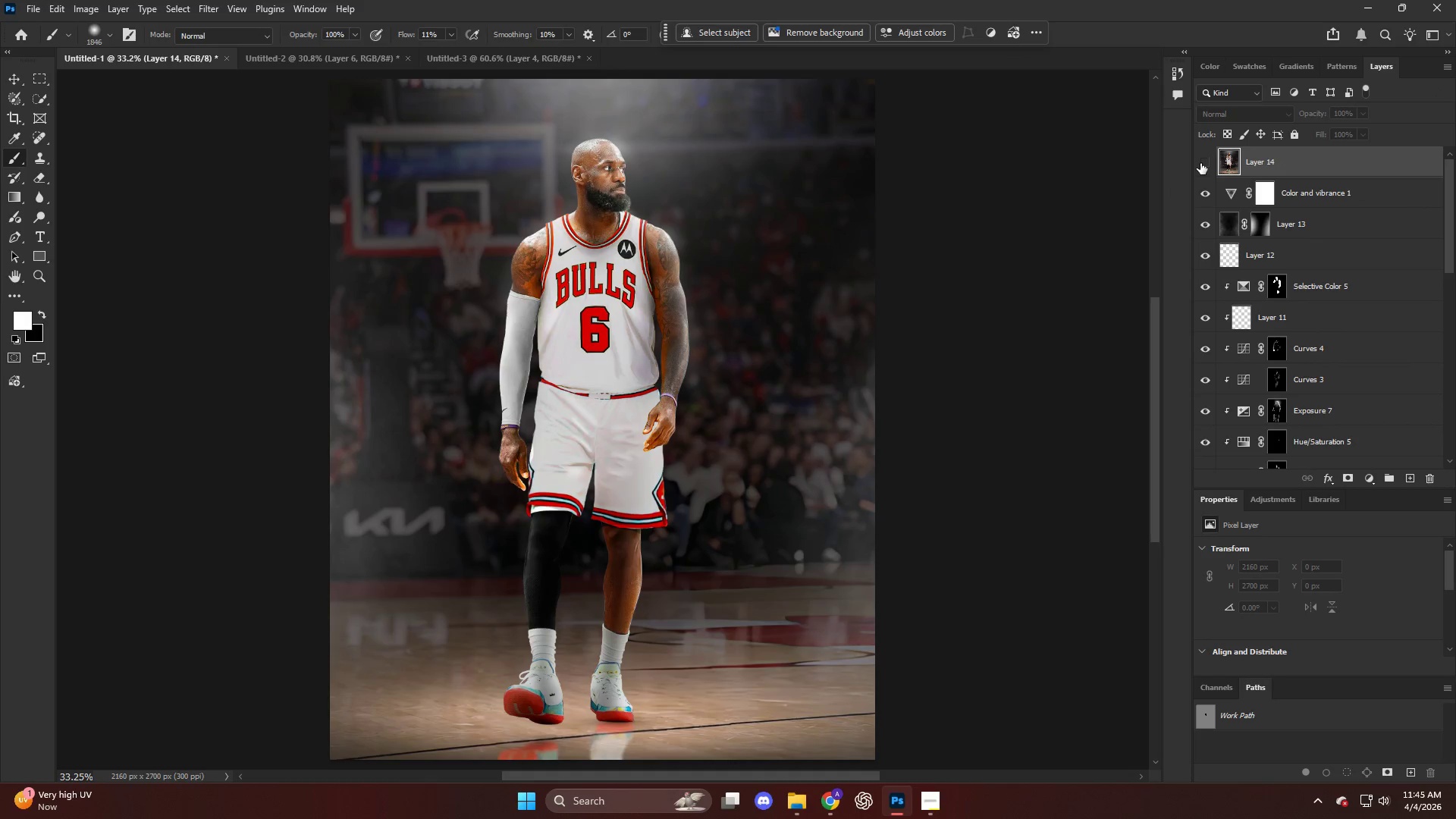 
left_click([1200, 163])
 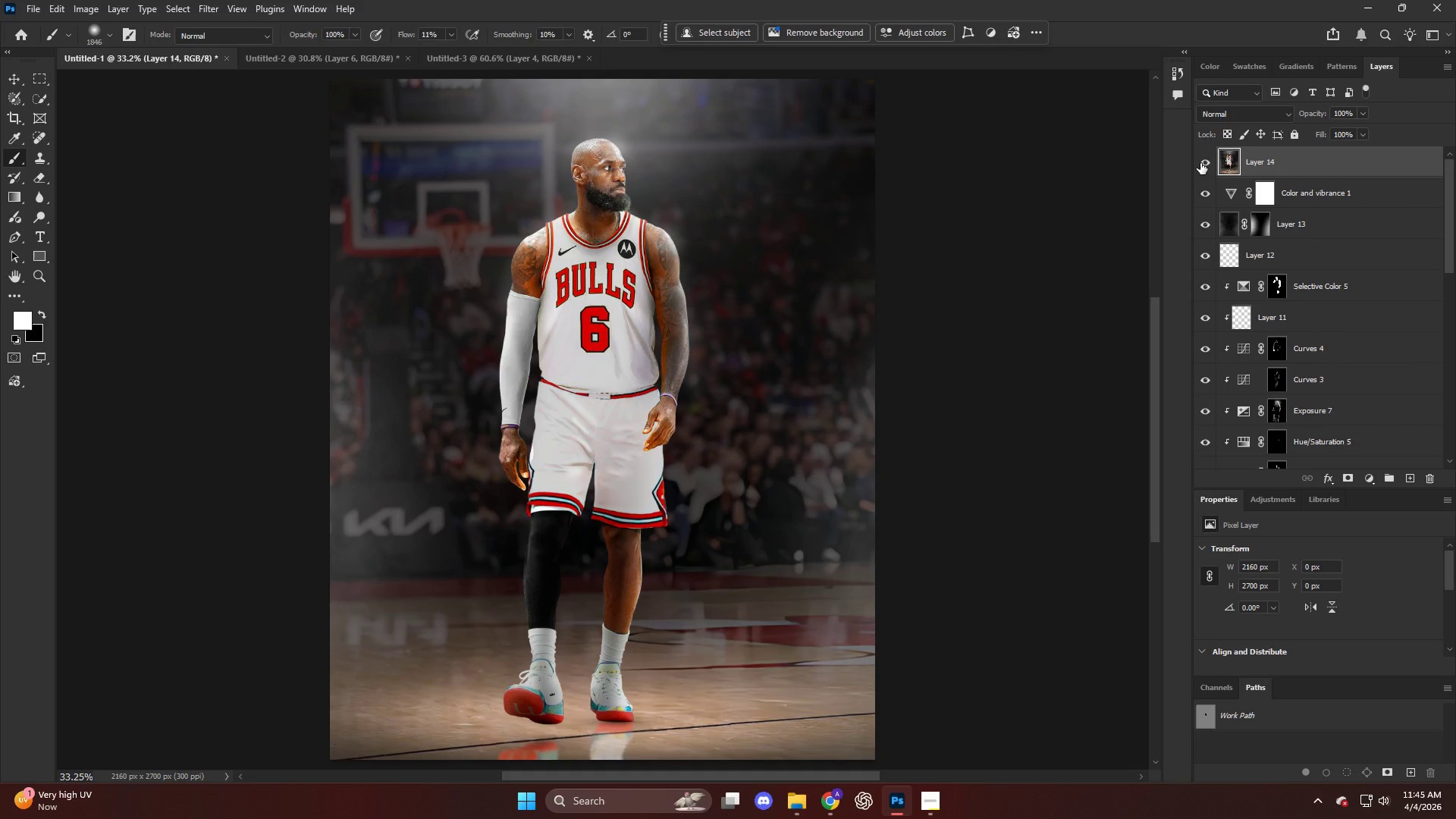 
key(Alt+AltLeft)
 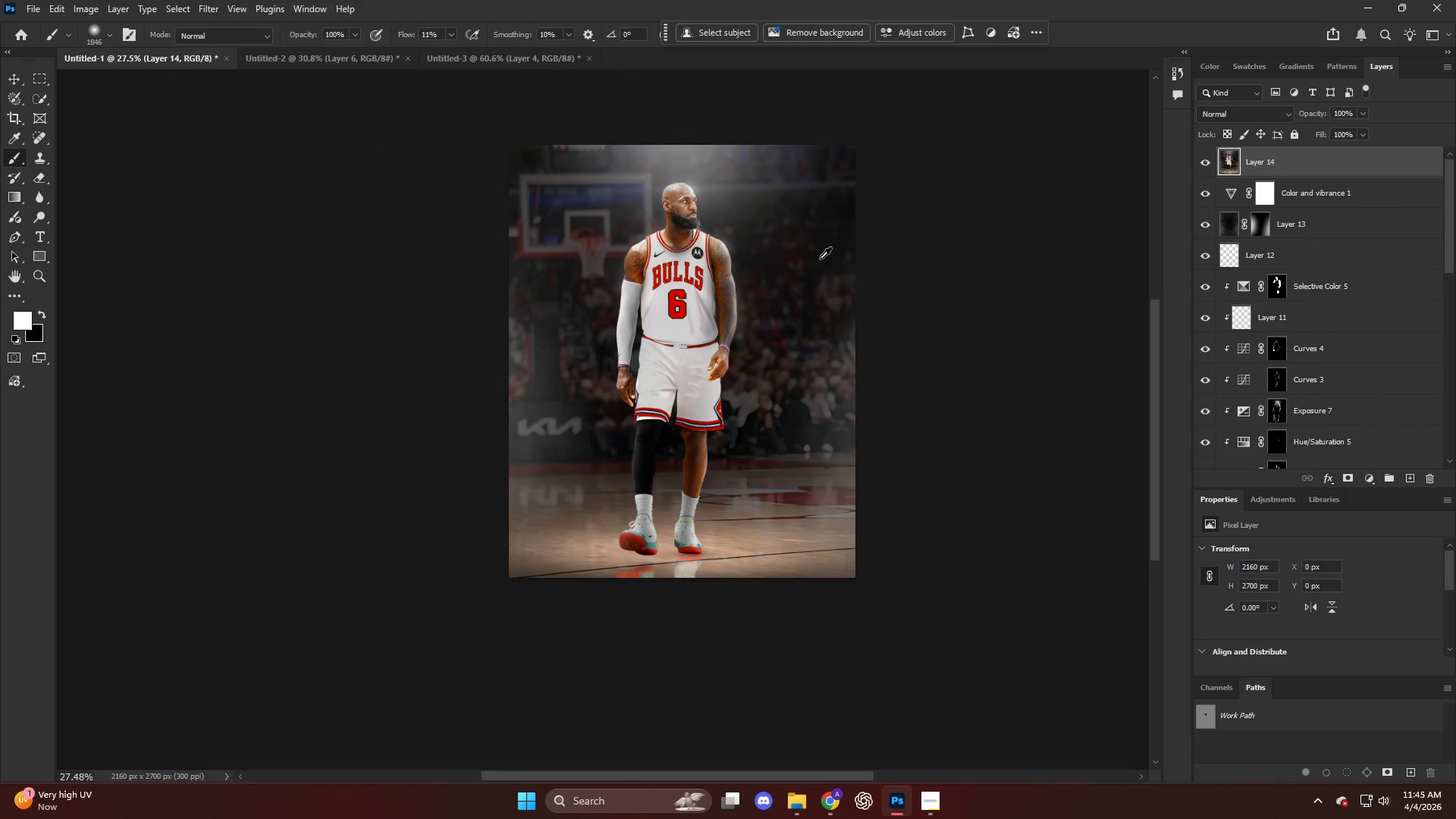 
scroll: coordinate [820, 259], scroll_direction: down, amount: 5.0
 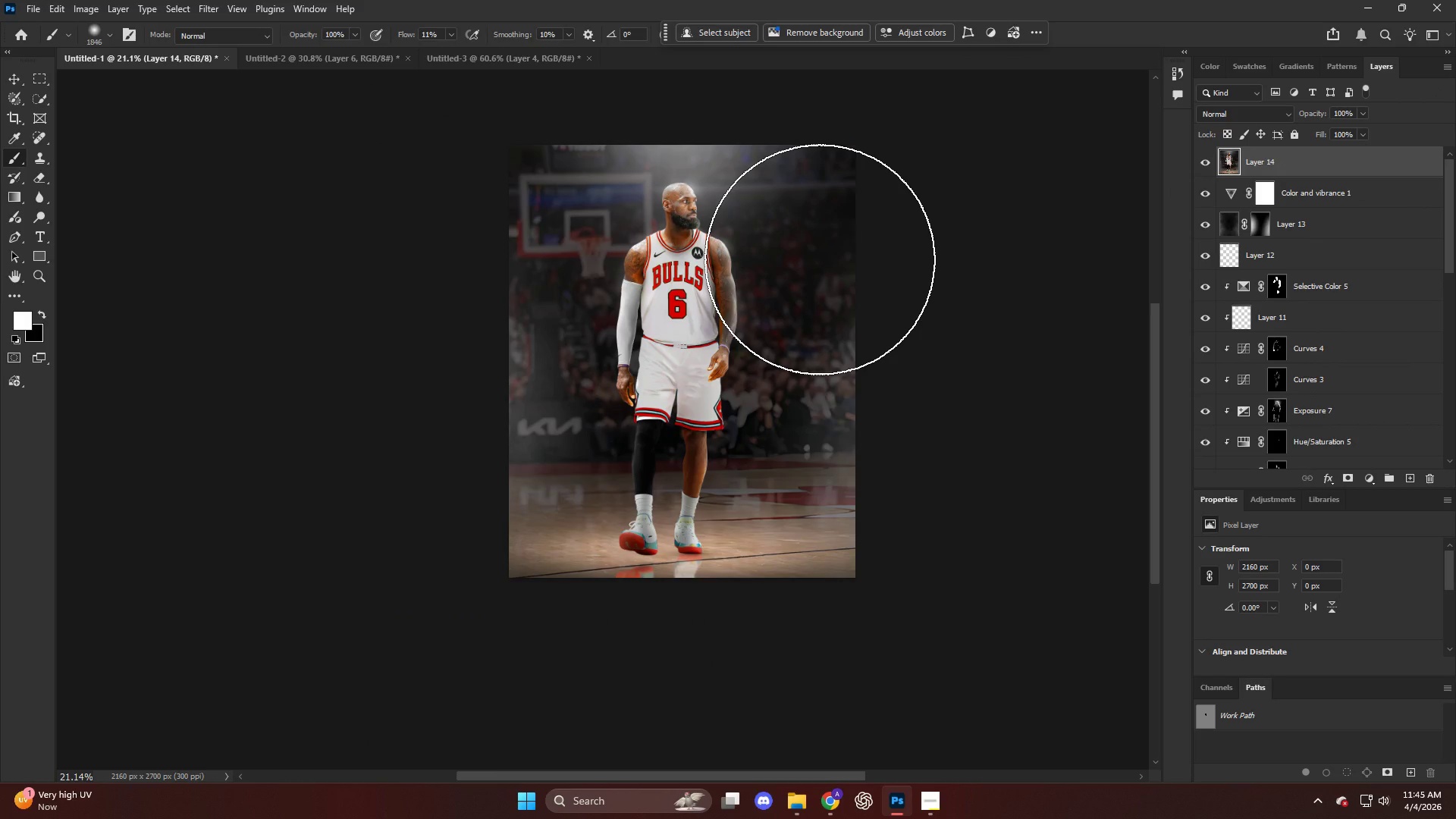 
key(Alt+AltLeft)
 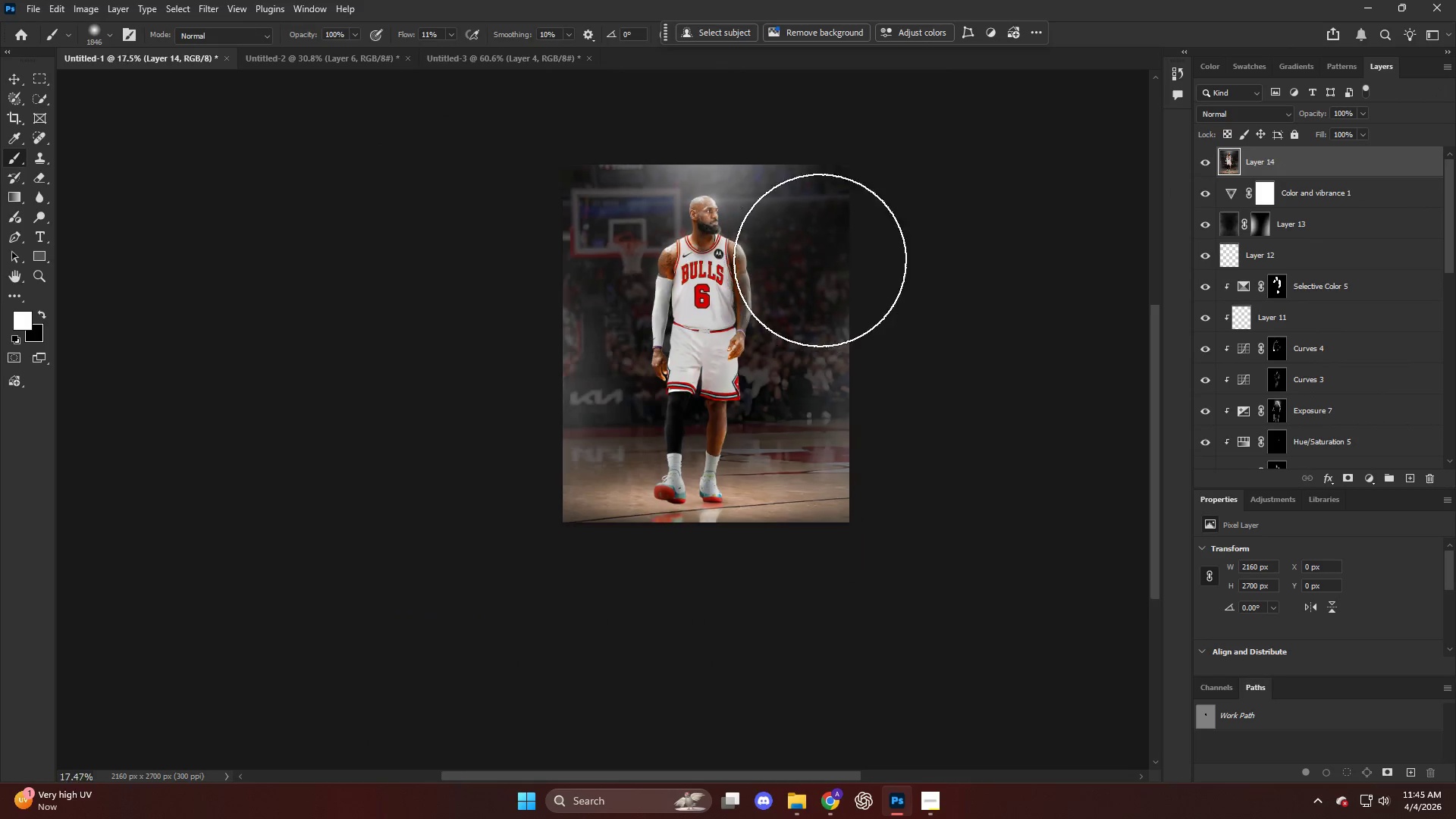 
scroll: coordinate [820, 260], scroll_direction: down, amount: 6.0
 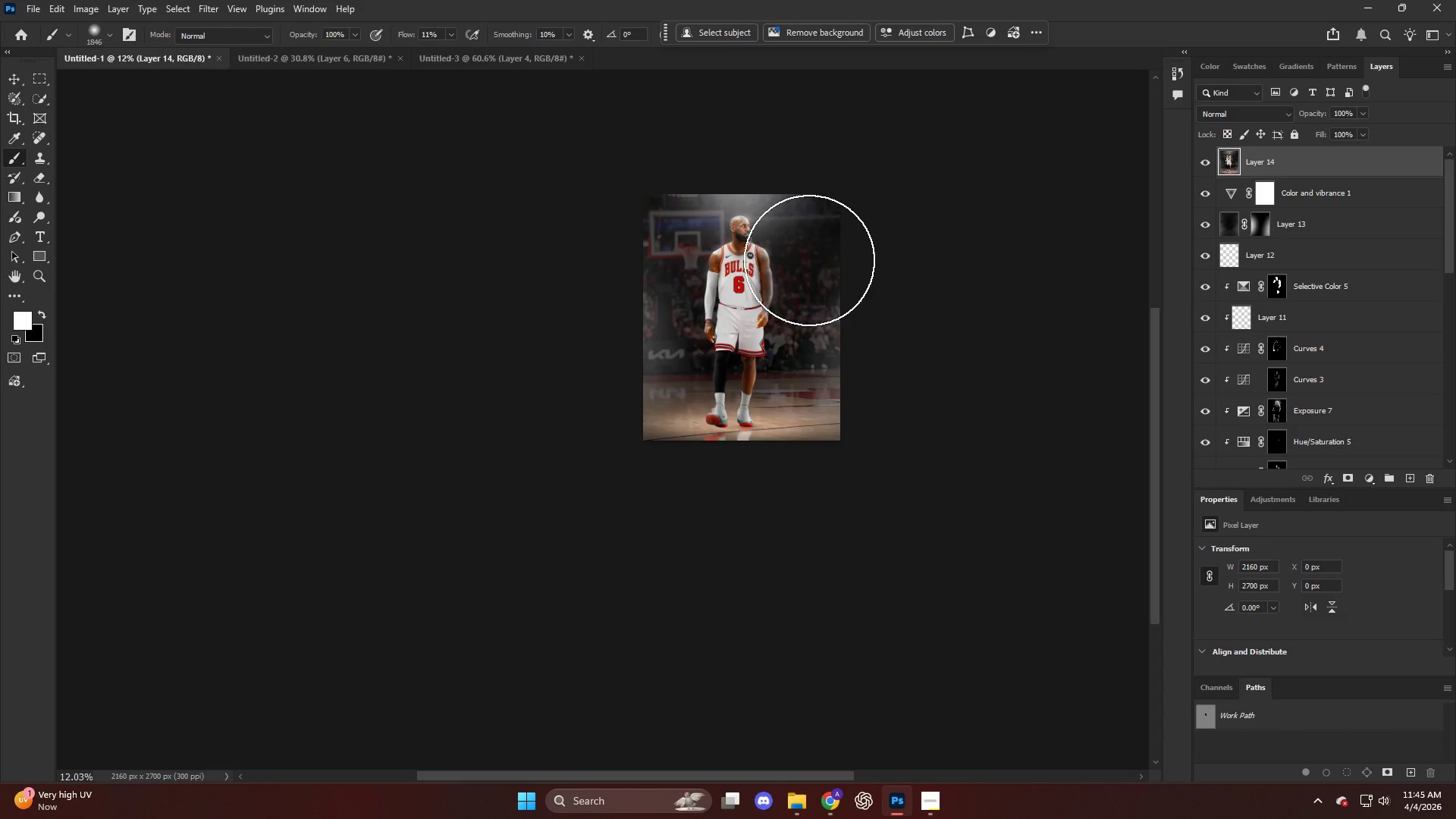 
hold_key(key=AltLeft, duration=1.03)
scroll: coordinate [758, 256], scroll_direction: up, amount: 14.0
 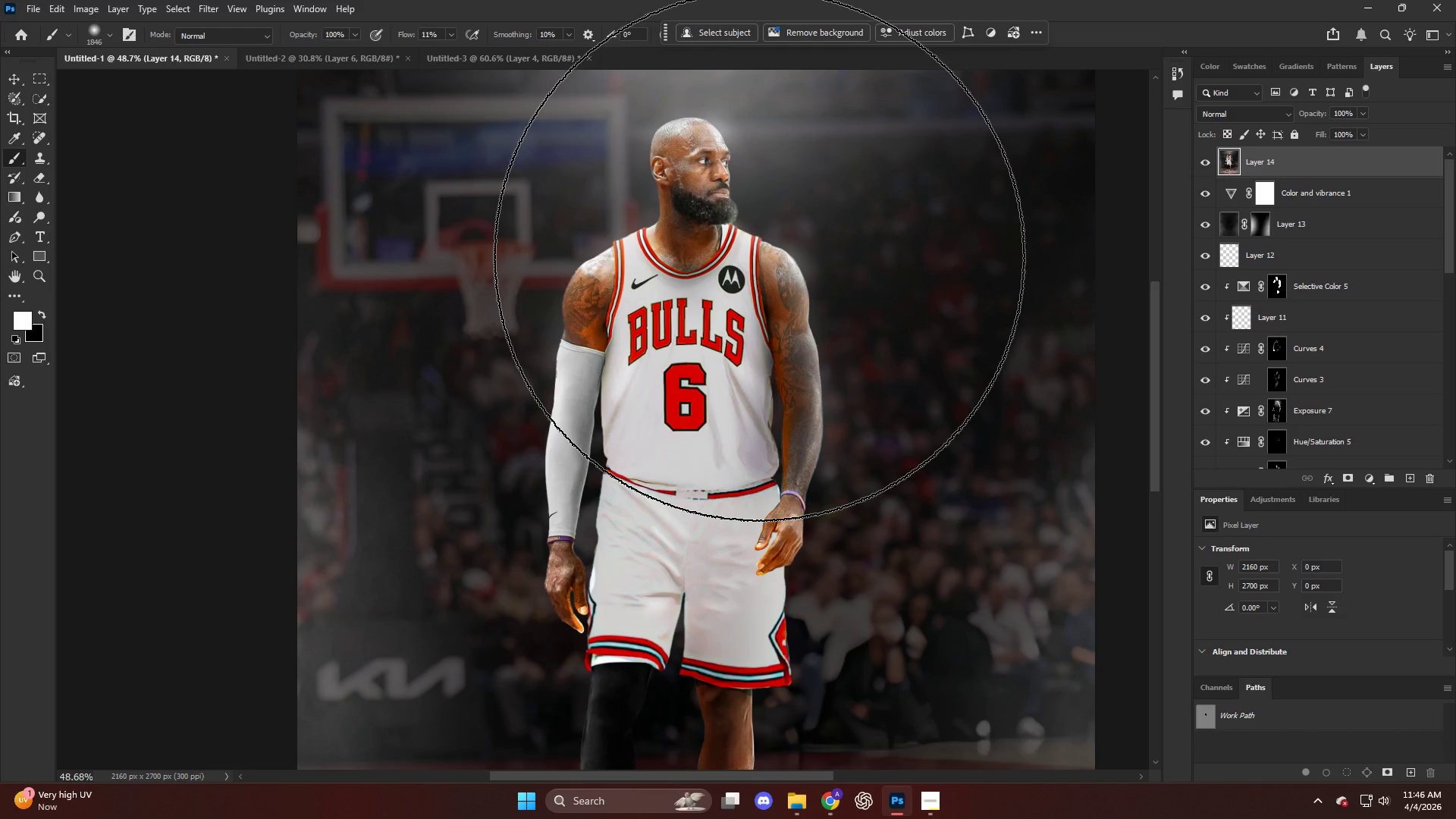 
wait(72.06)
 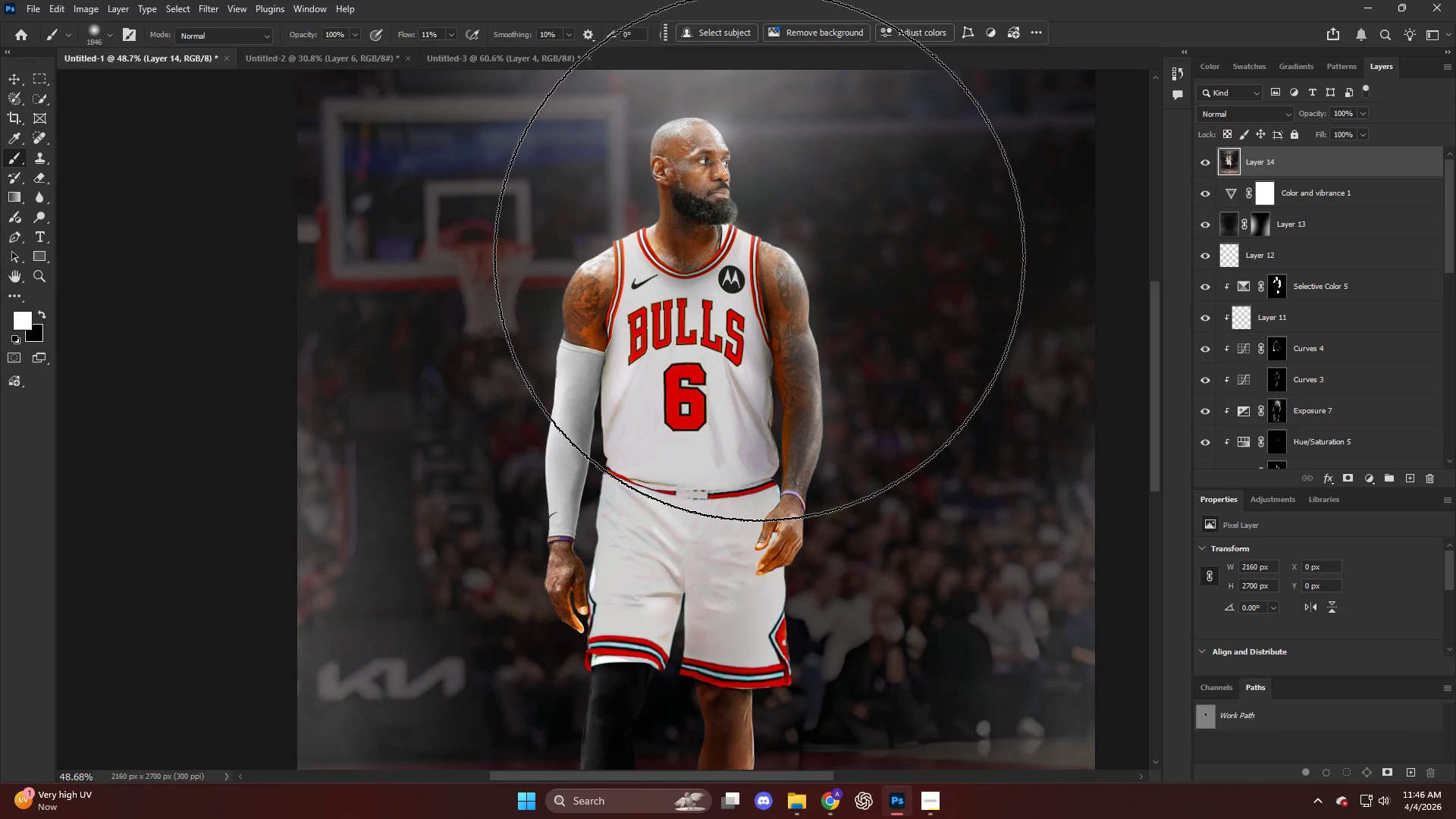 
hold_key(key=AltLeft, duration=0.36)
 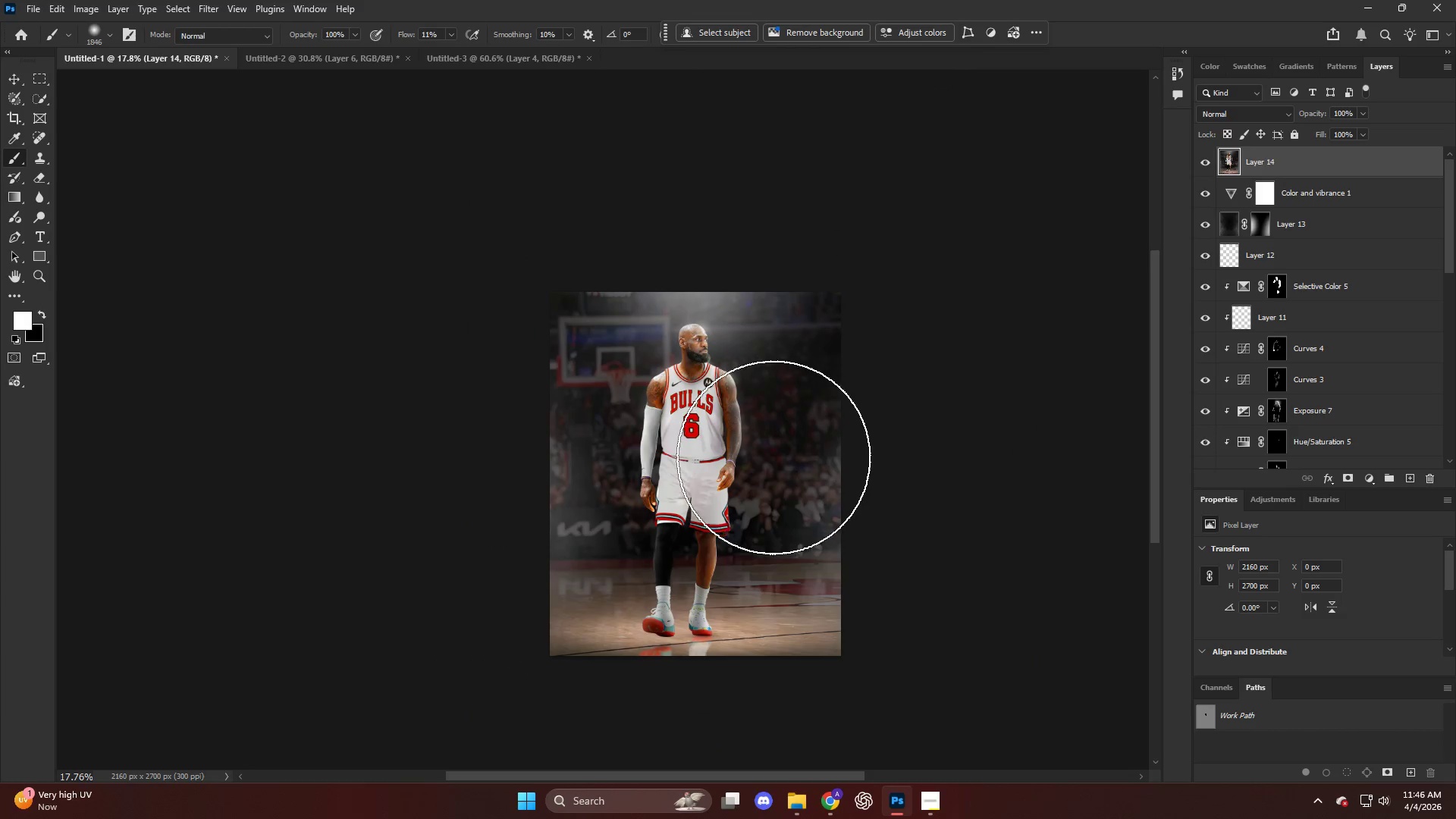 
key(Alt+AltLeft)
 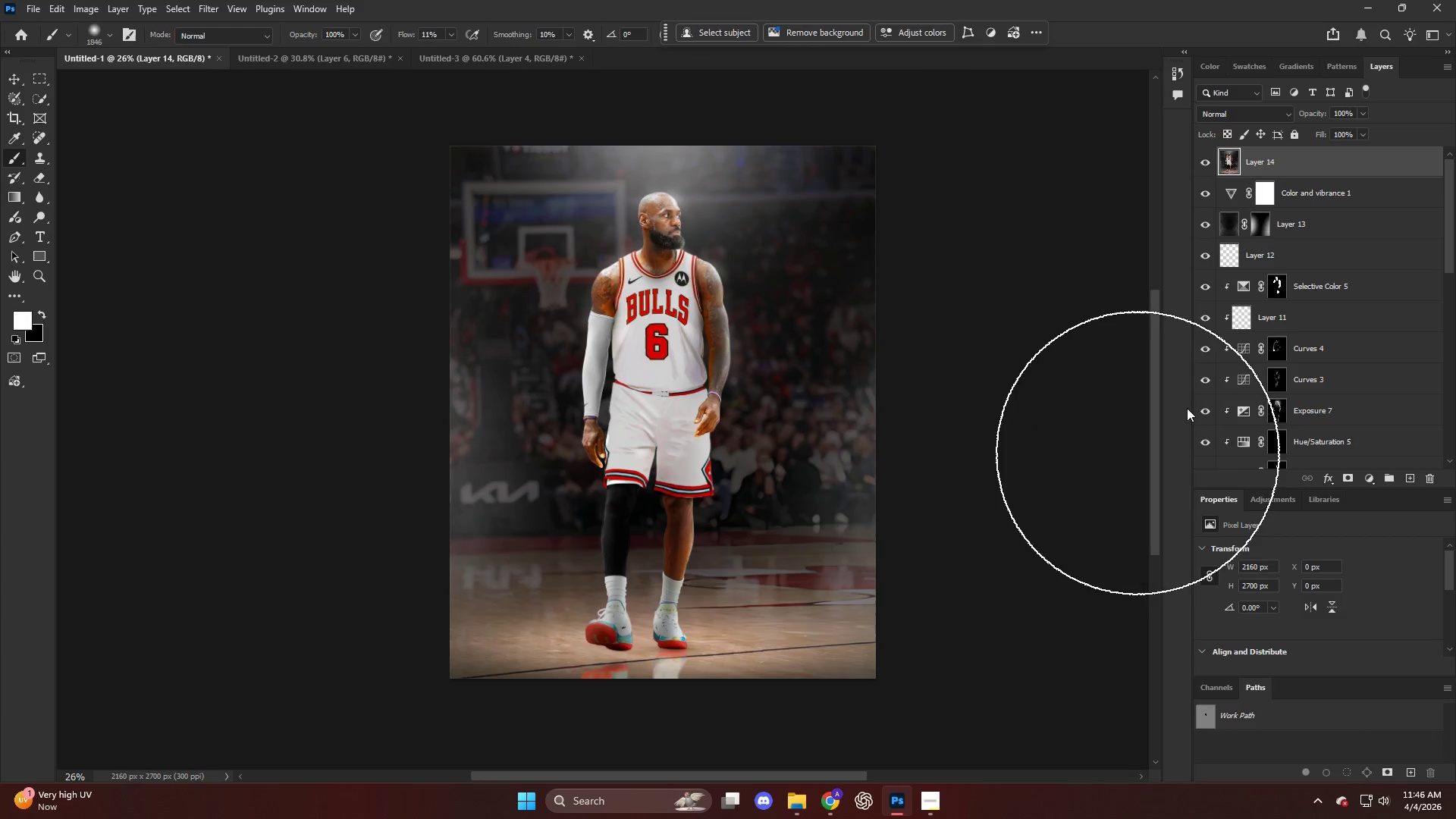 
scroll: coordinate [819, 608], scroll_direction: down, amount: 16.0
 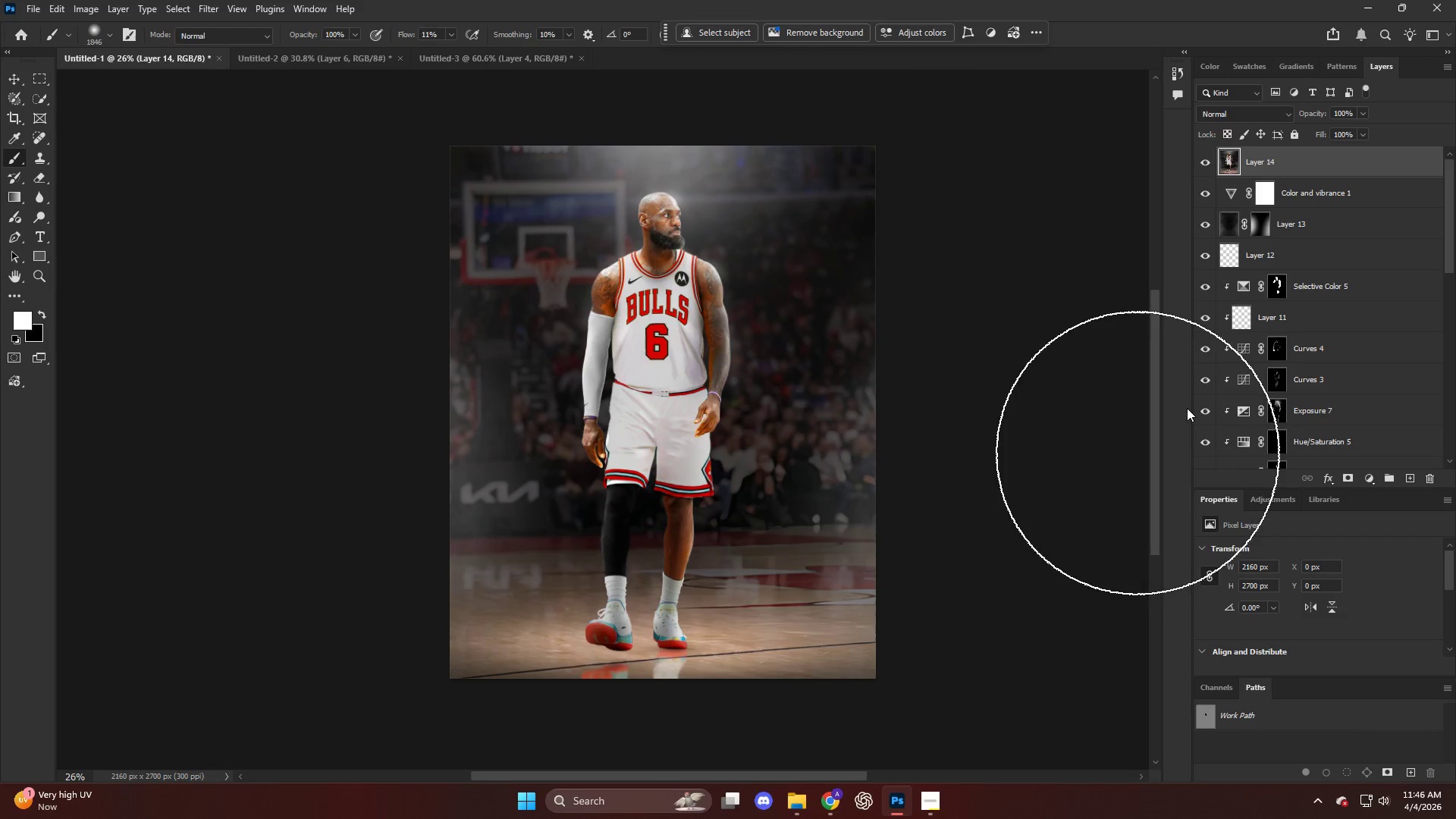 
left_click([1337, 353])
 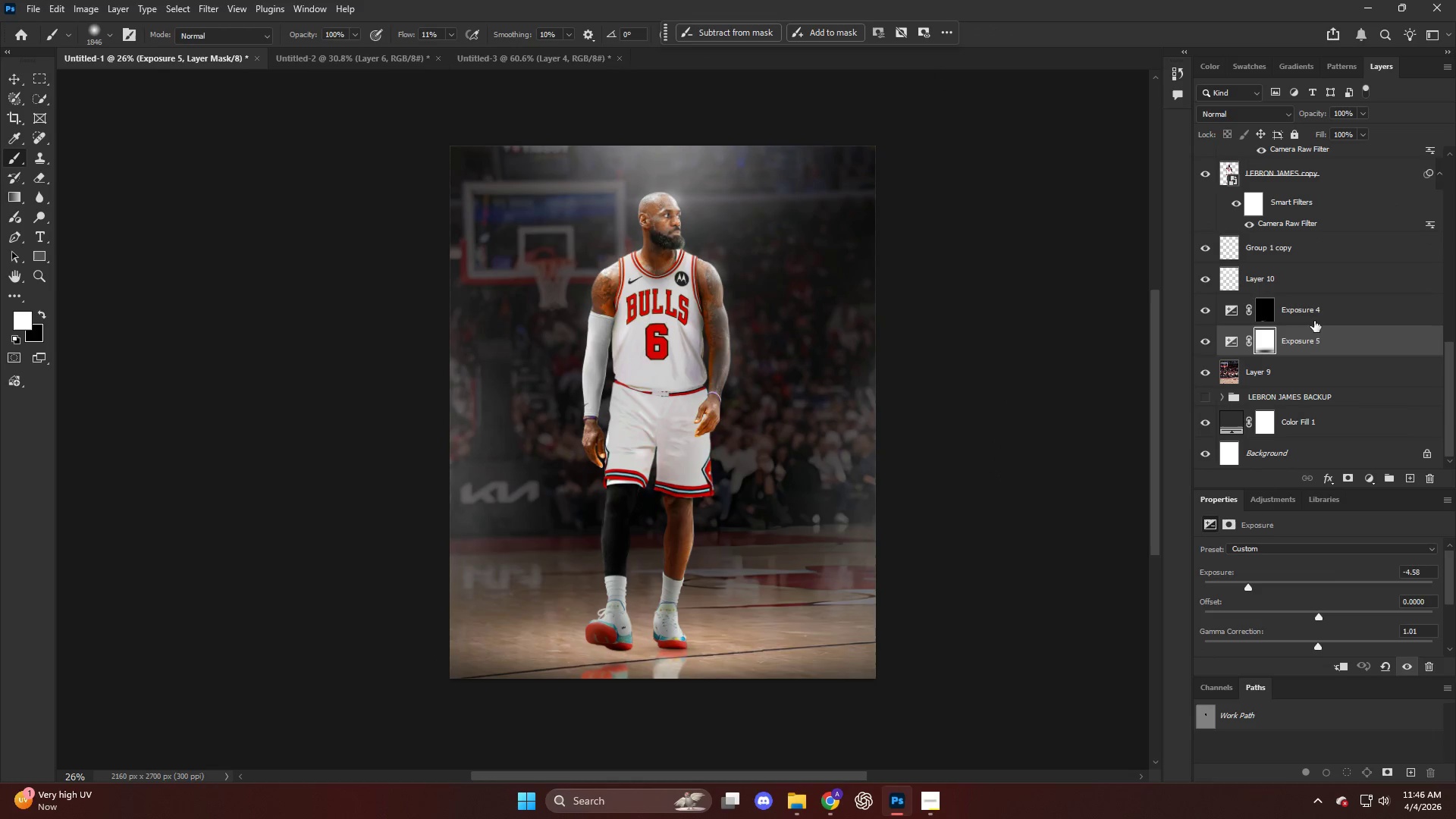 
scroll: coordinate [1329, 388], scroll_direction: down, amount: 19.0
 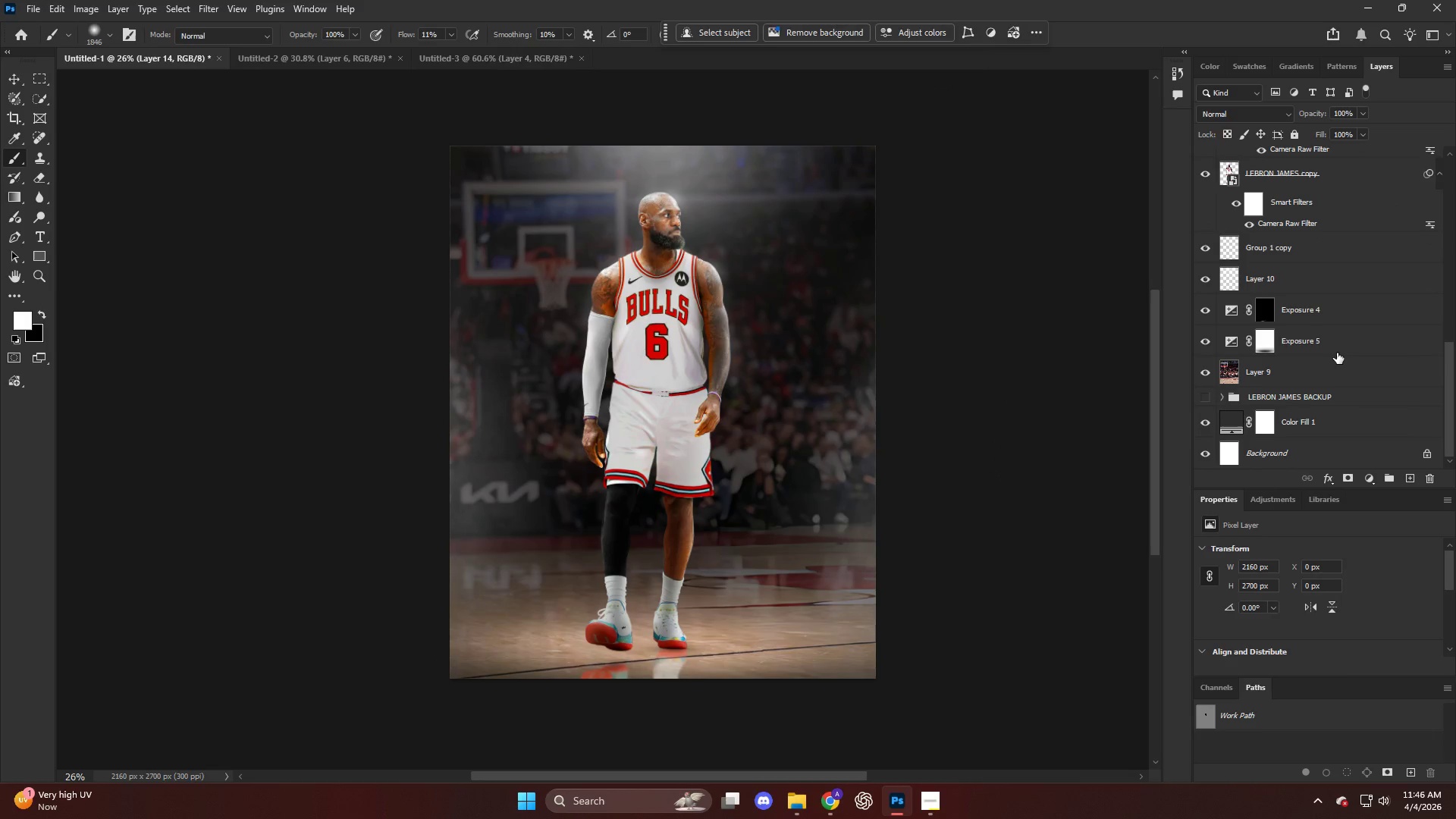 
left_click([1311, 314])
 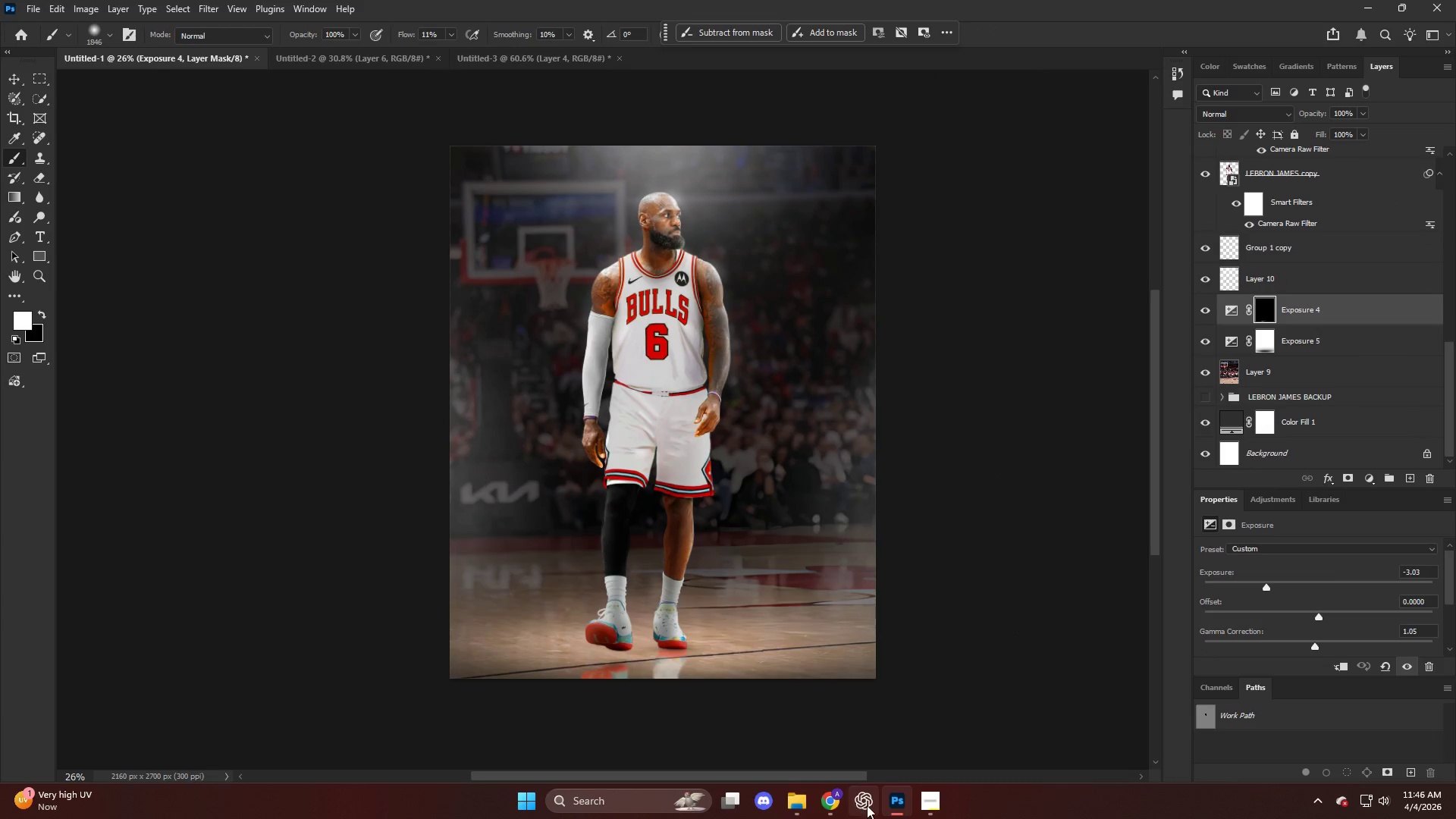 
left_click([825, 803])
 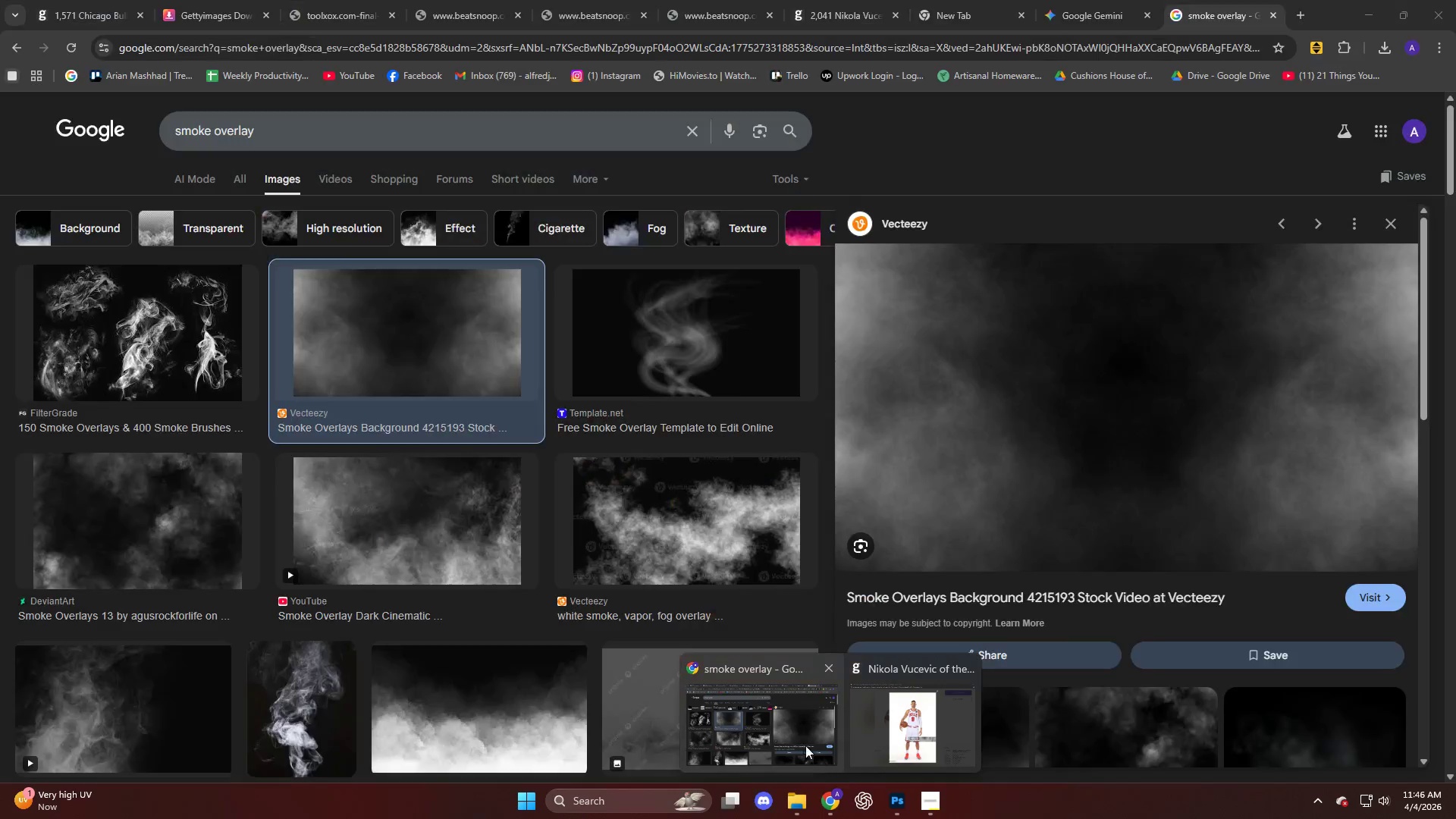 
left_click([756, 717])
 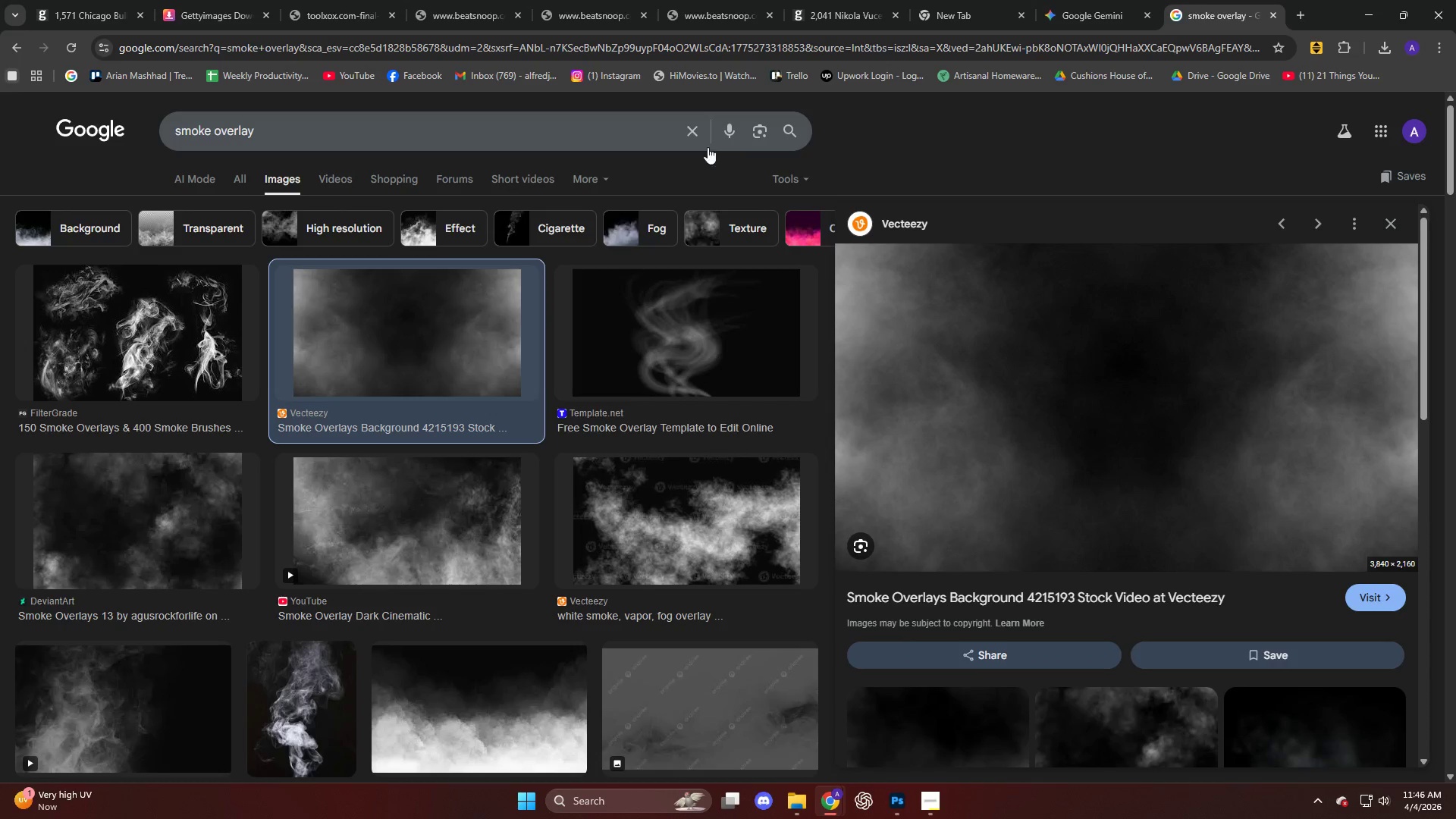 
left_click([692, 136])
 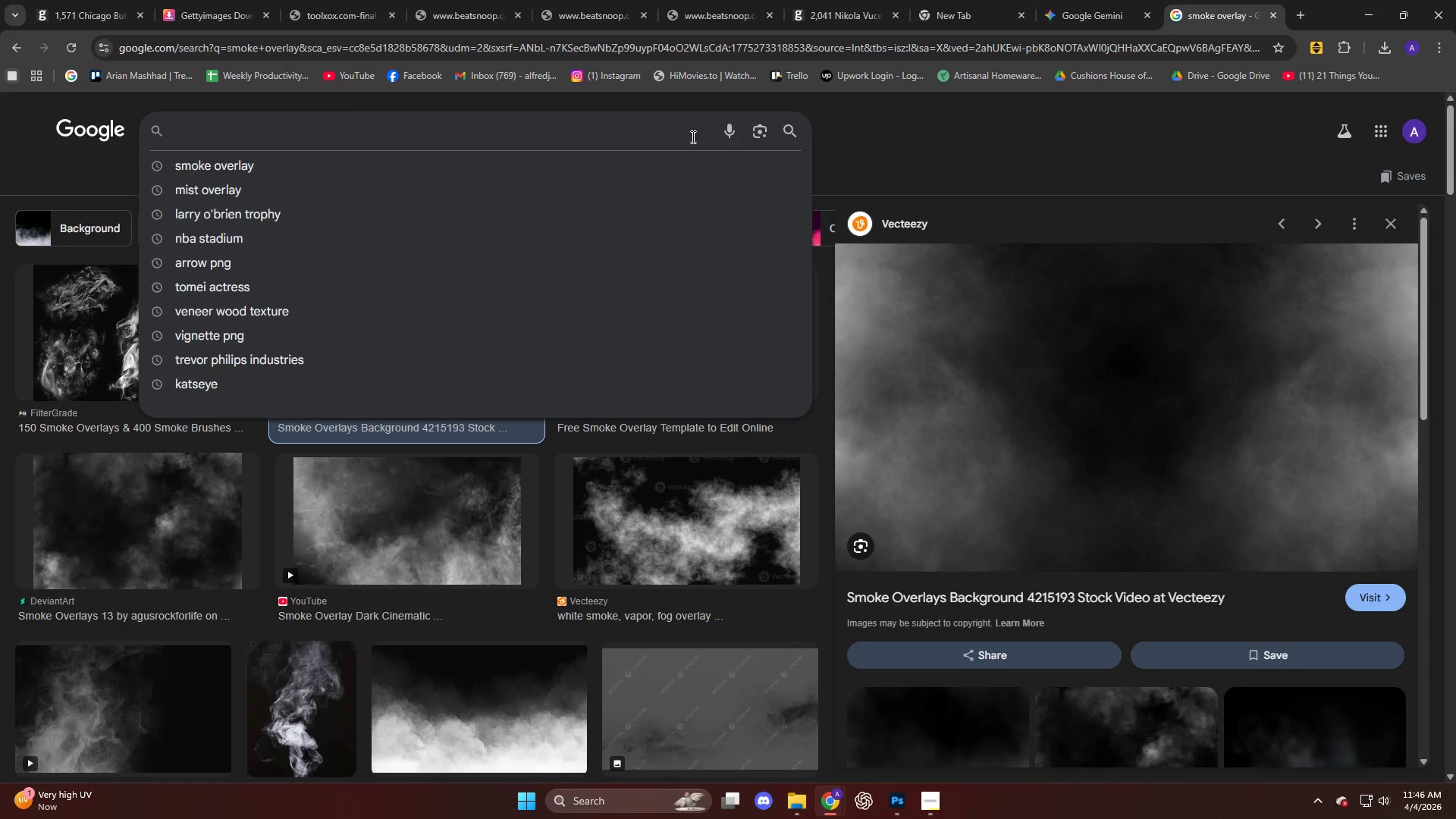 
type(parti)
 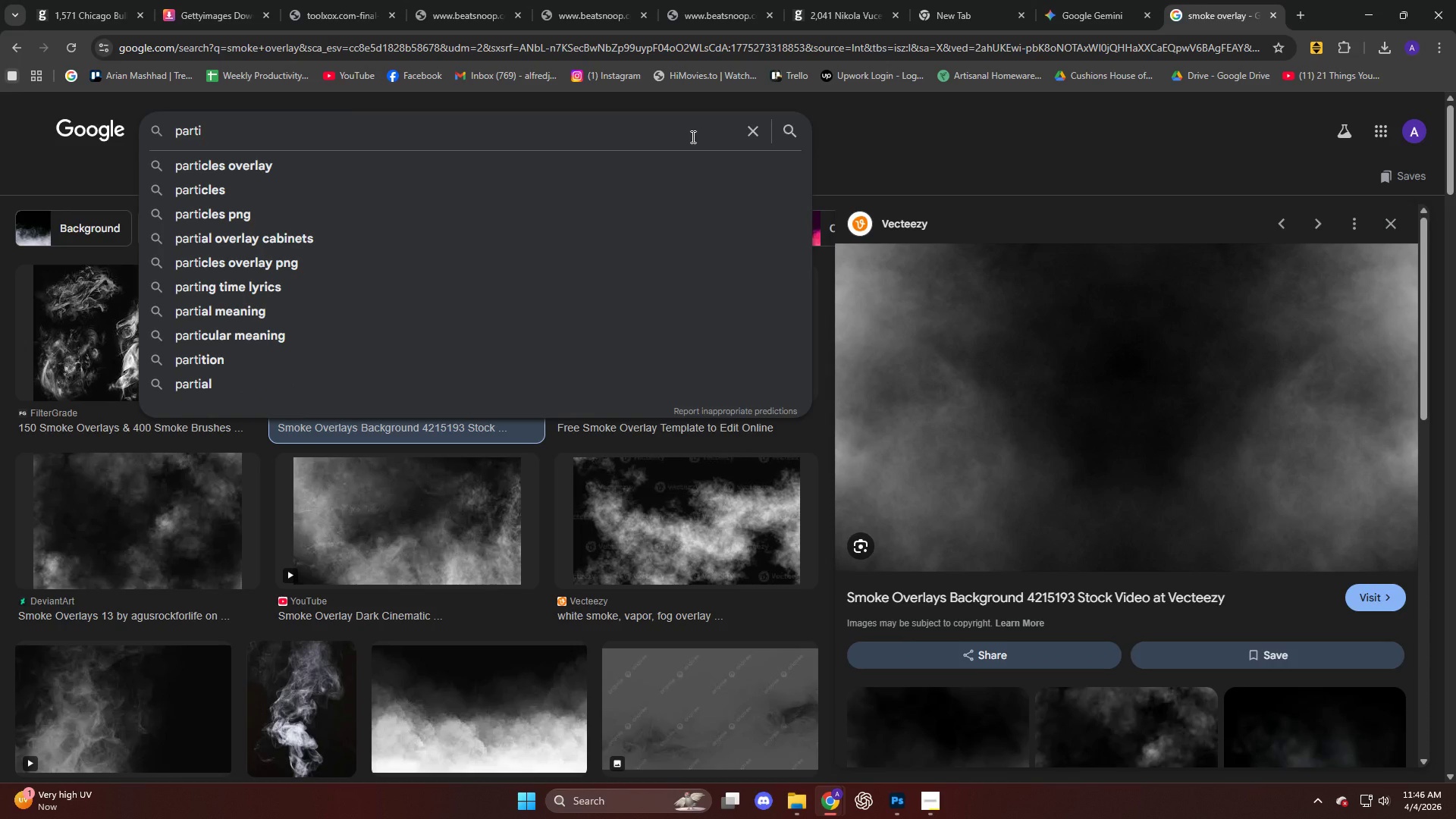 
key(ArrowDown)
 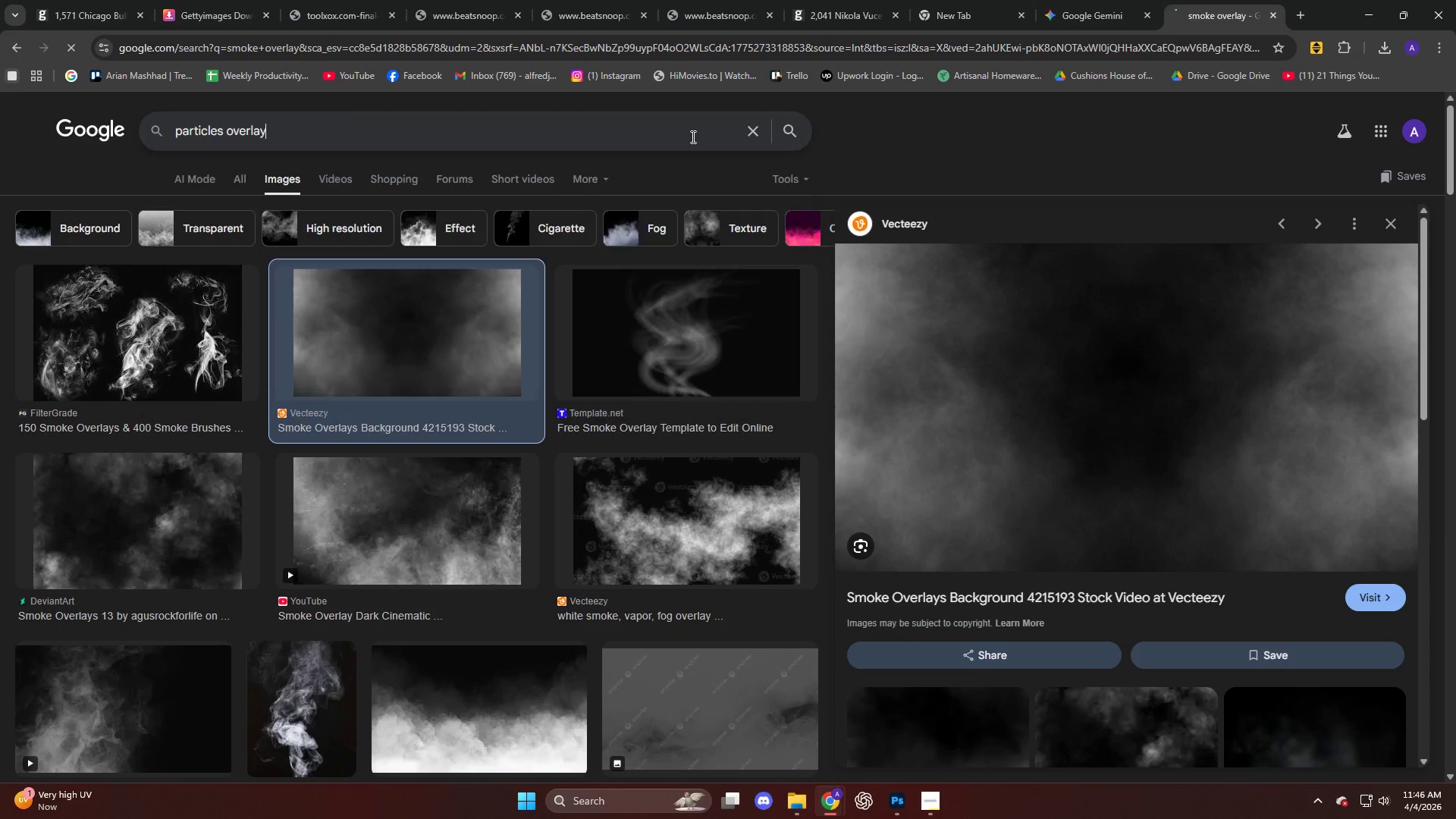 
key(Enter)
 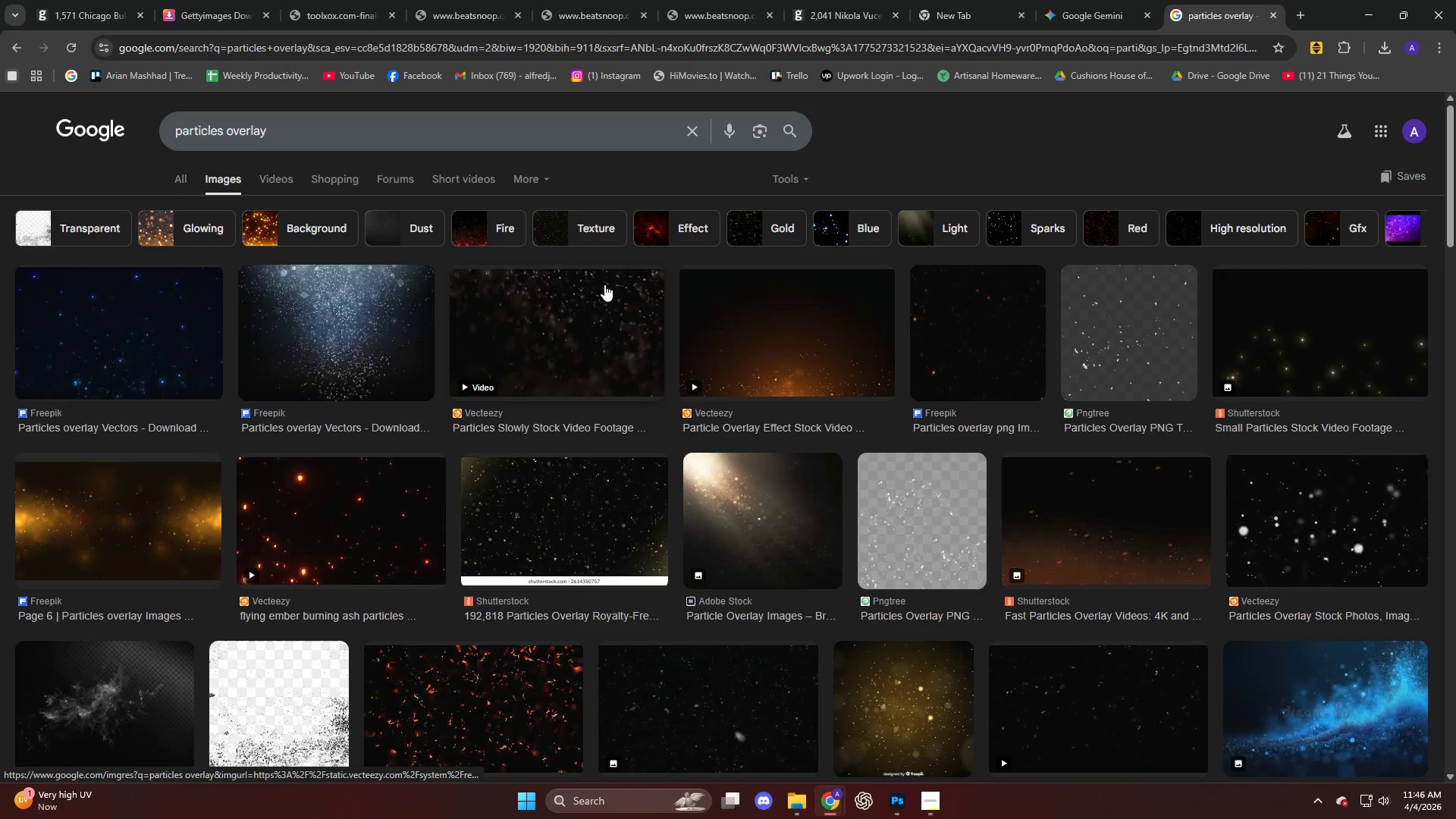 
left_click([788, 172])
 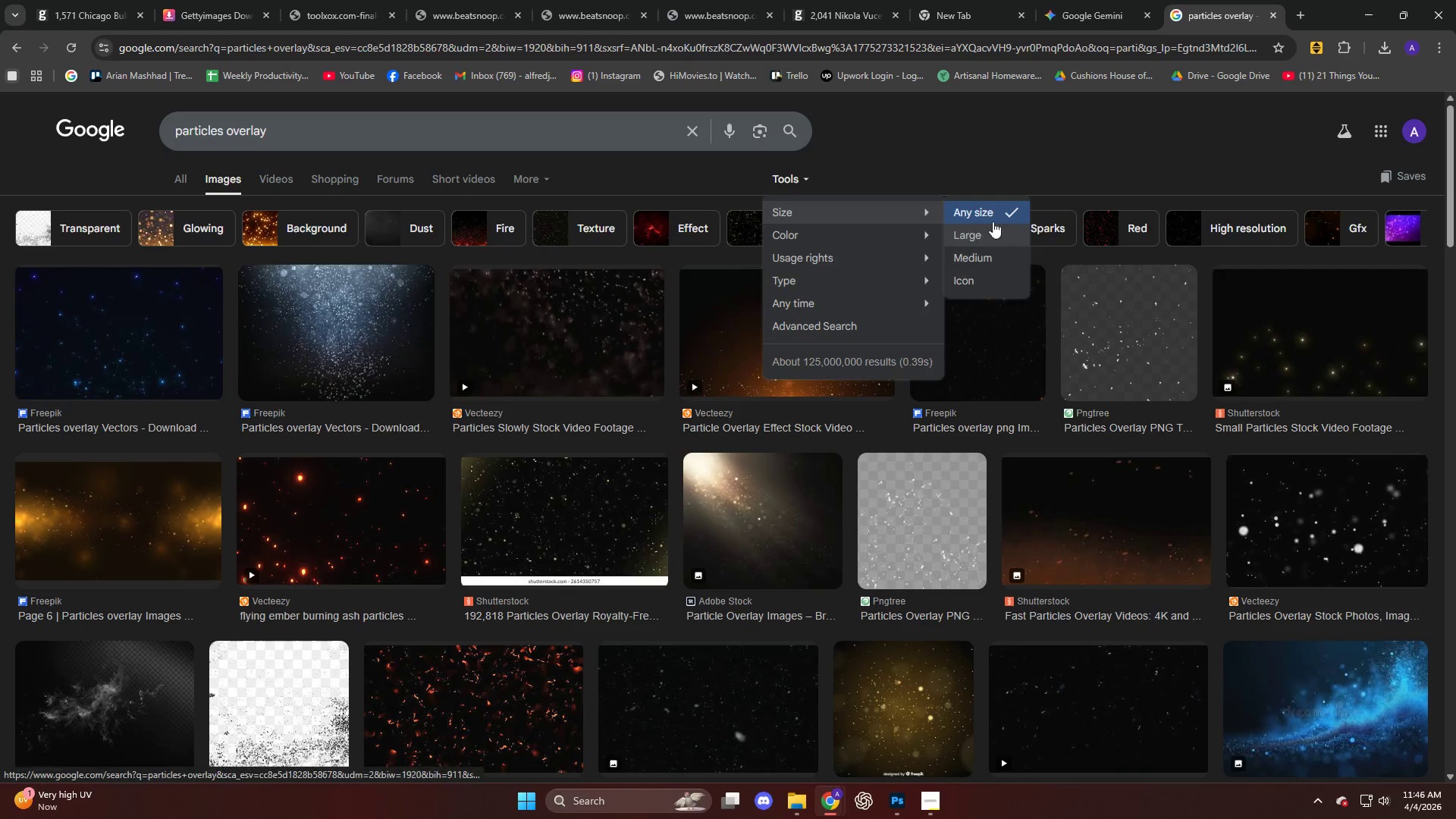 
left_click([982, 230])
 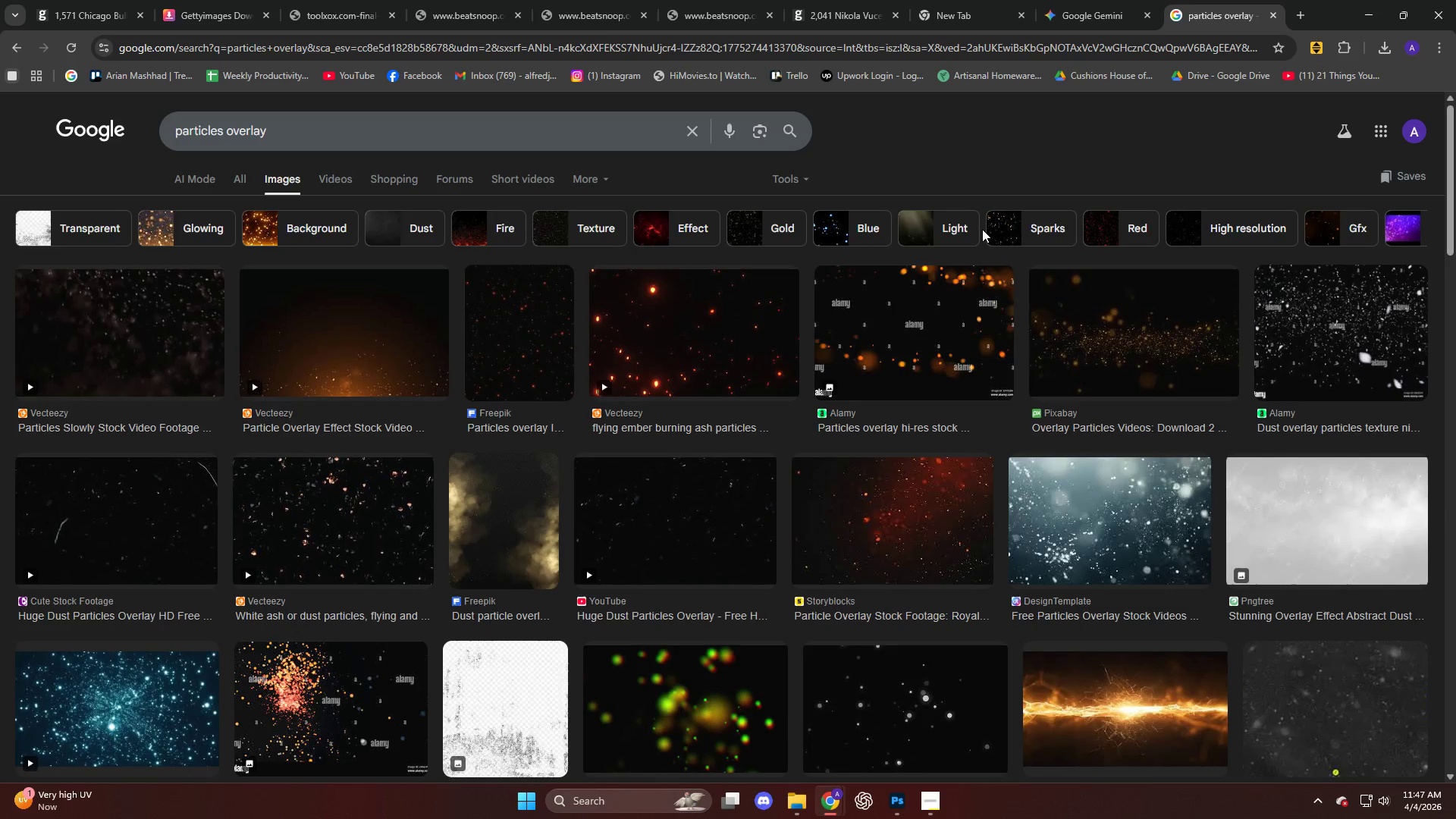 
wait(9.64)
 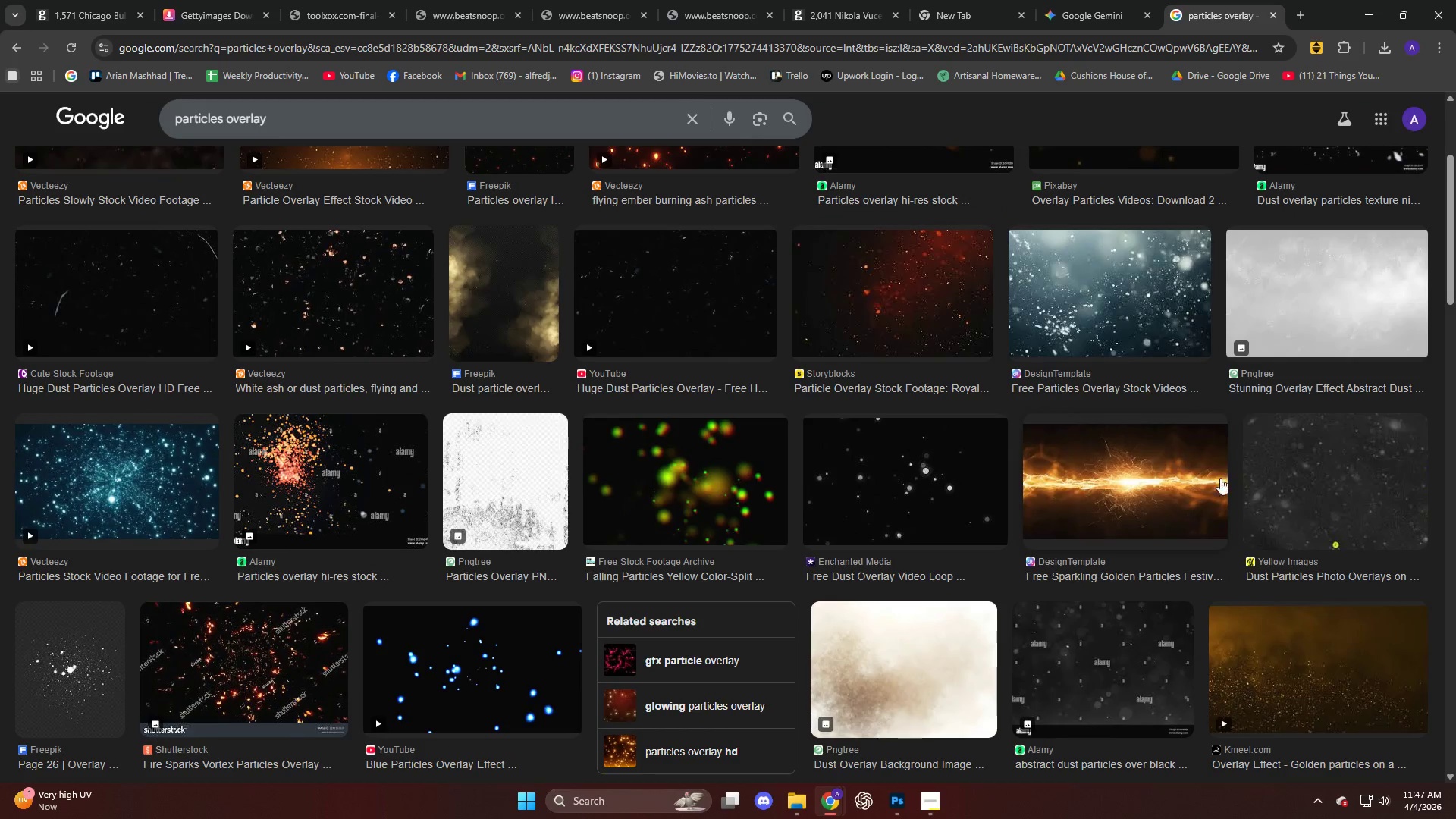 
left_click([1262, 451])
 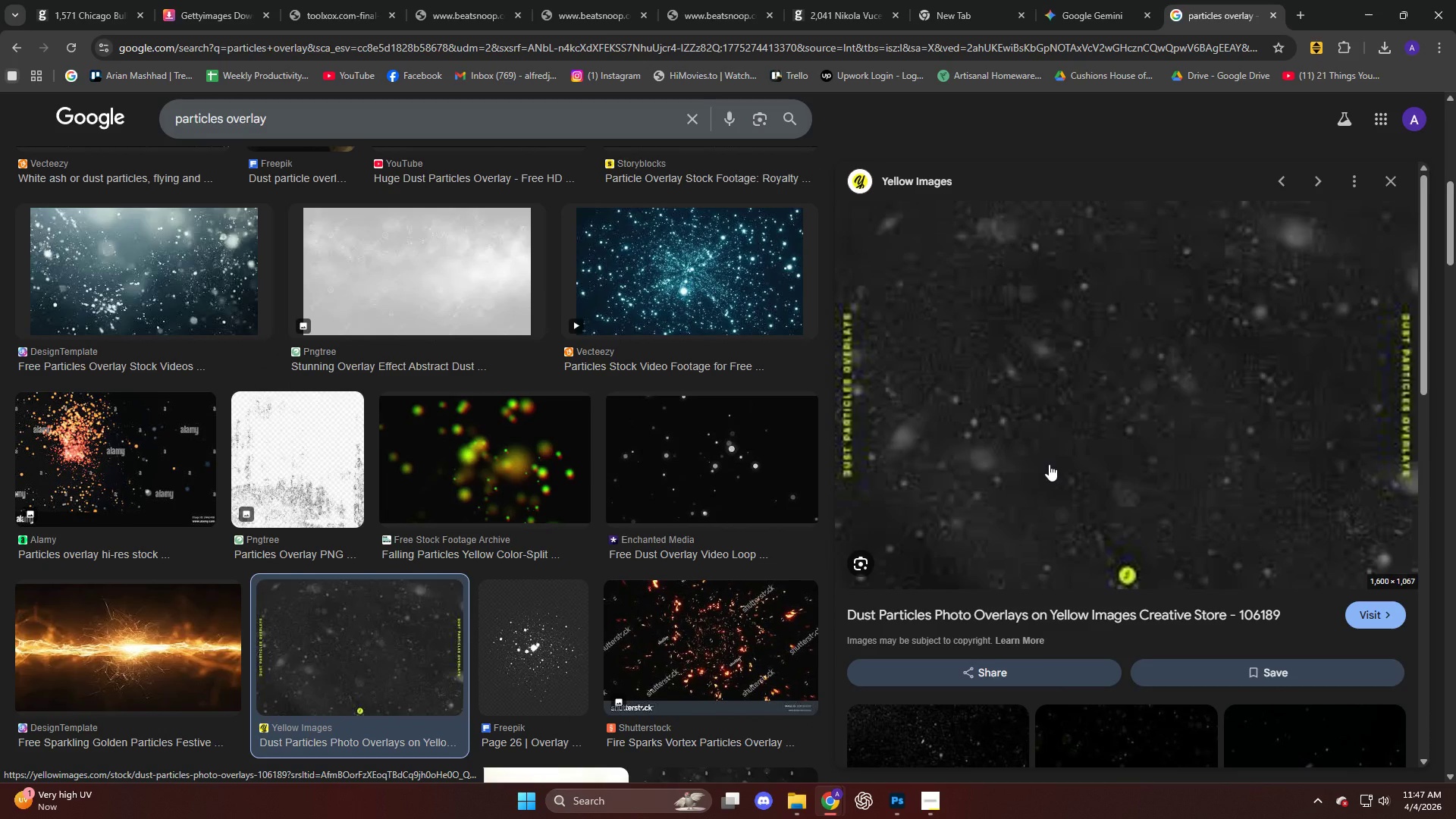 
scroll: coordinate [1050, 464], scroll_direction: down, amount: 7.0
 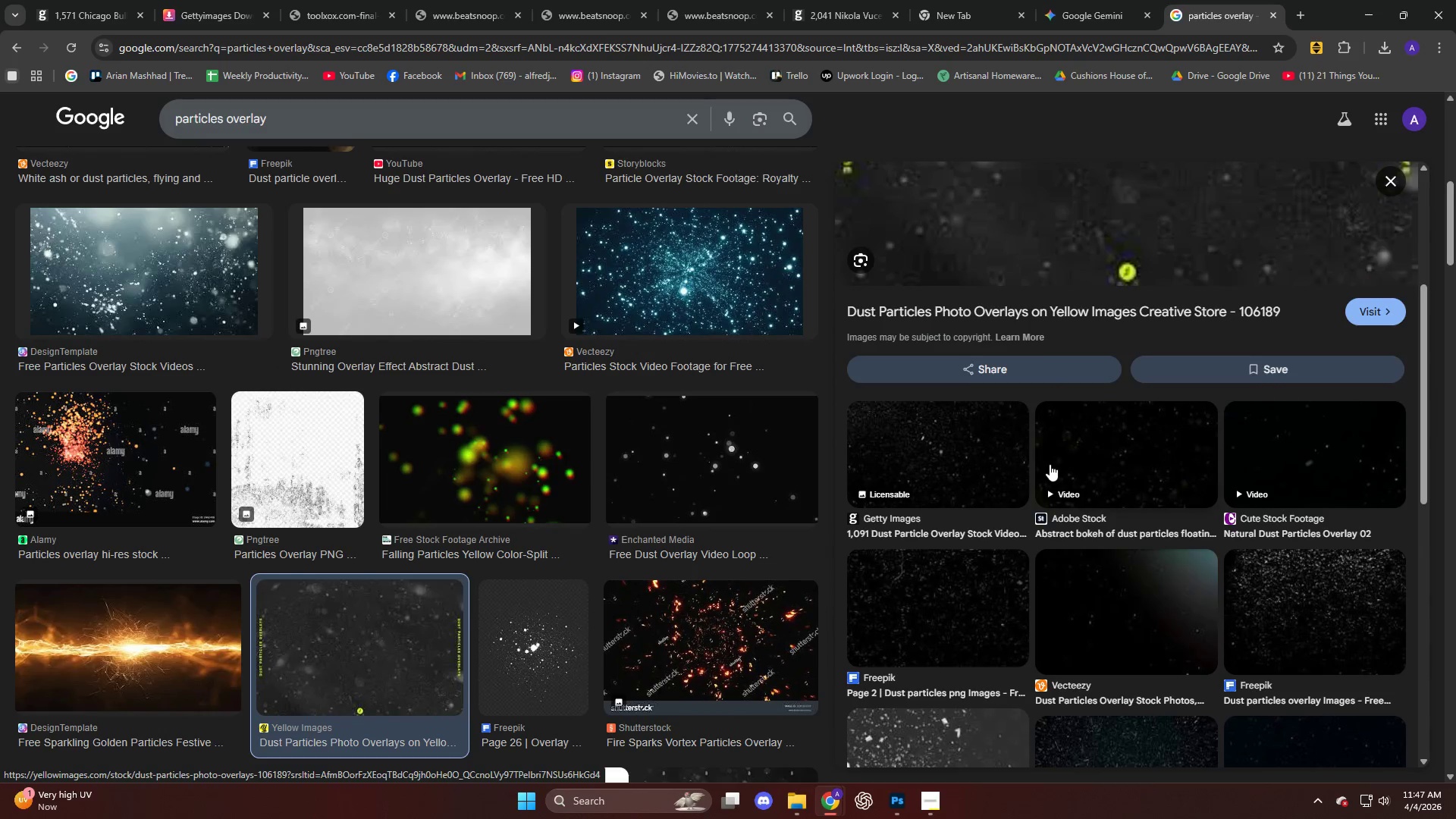 
scroll: coordinate [1050, 464], scroll_direction: up, amount: 5.0
 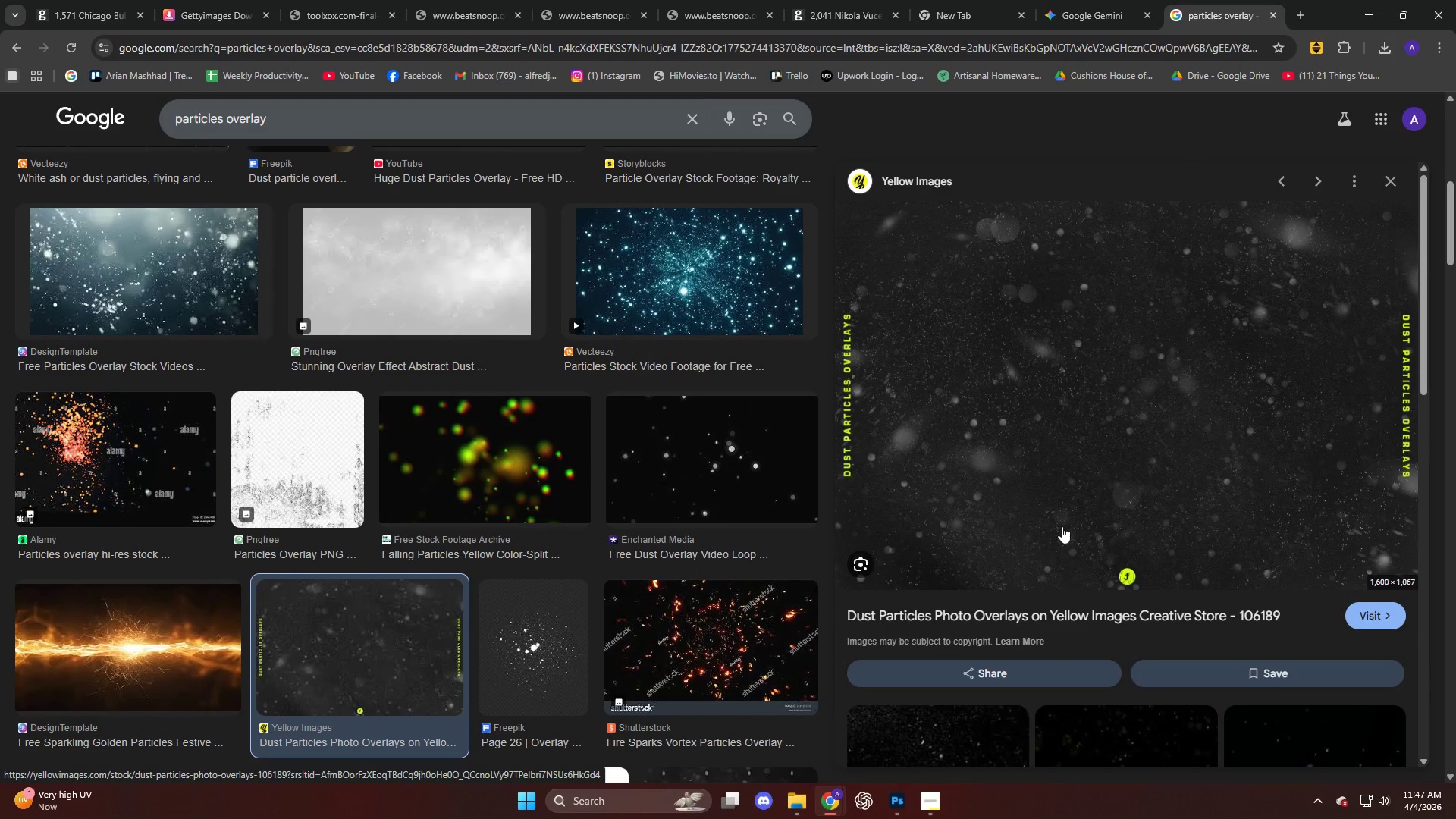 
right_click([1061, 529])
 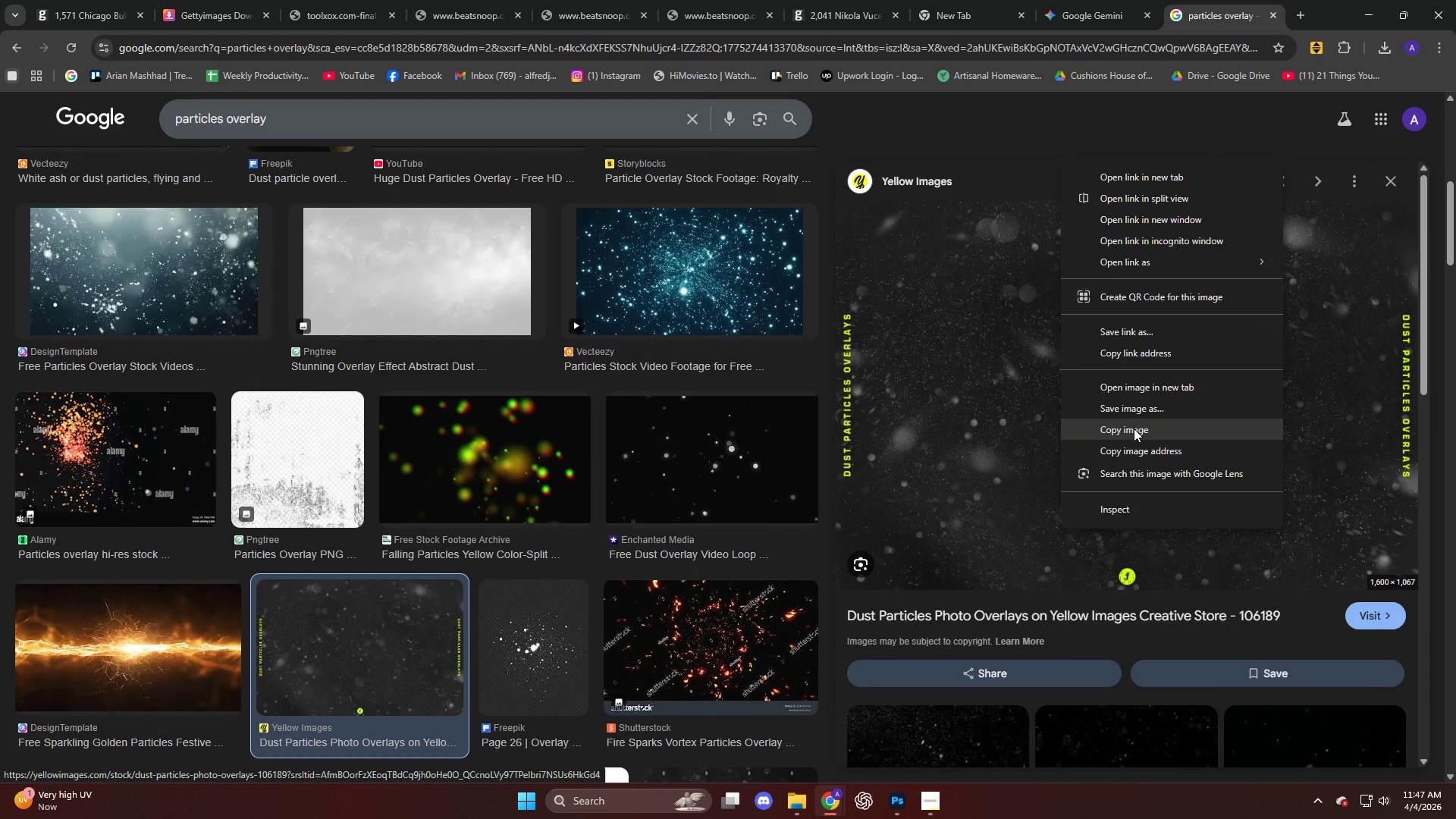 
left_click([1134, 429])
 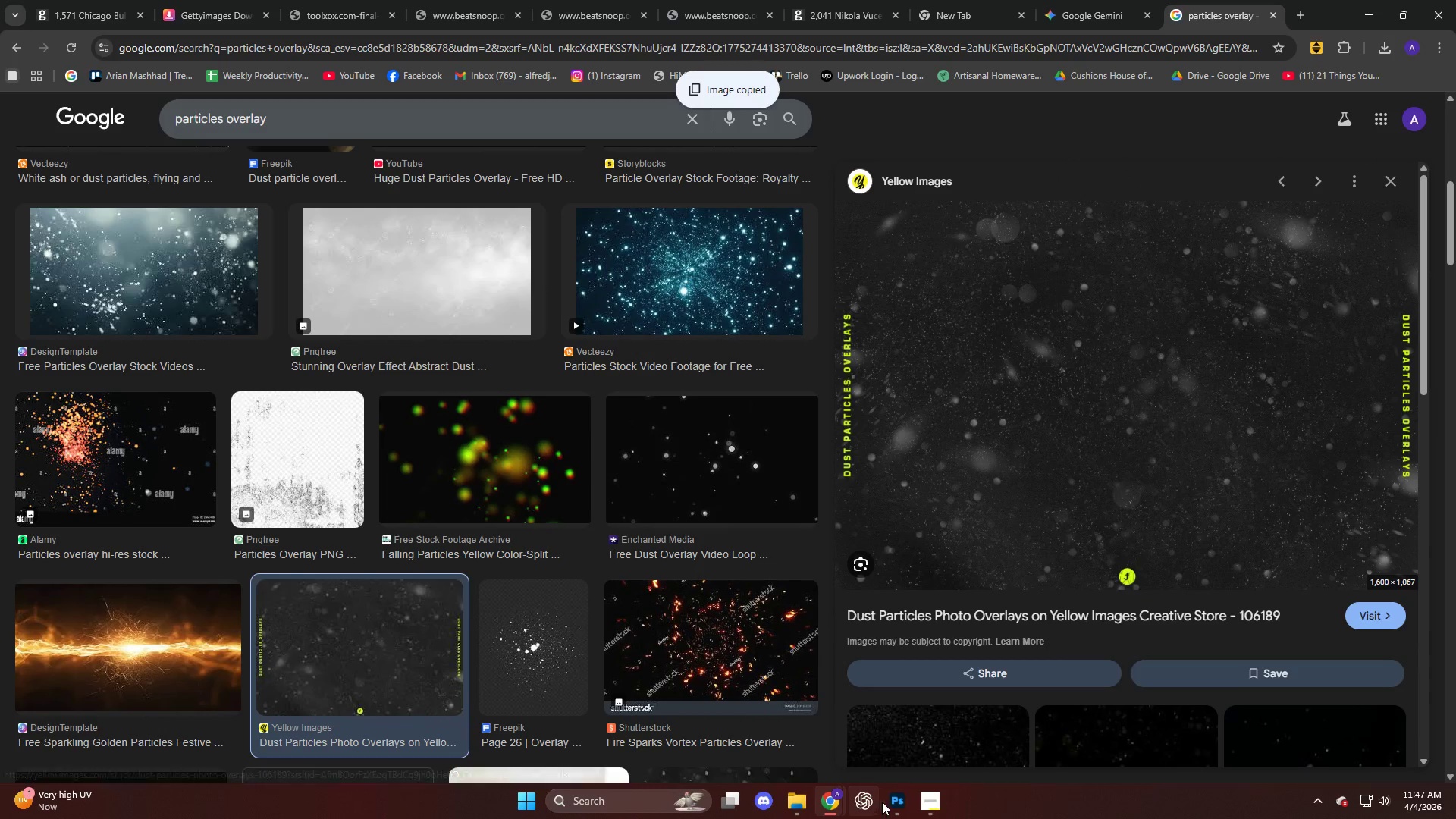 
left_click([906, 798])
 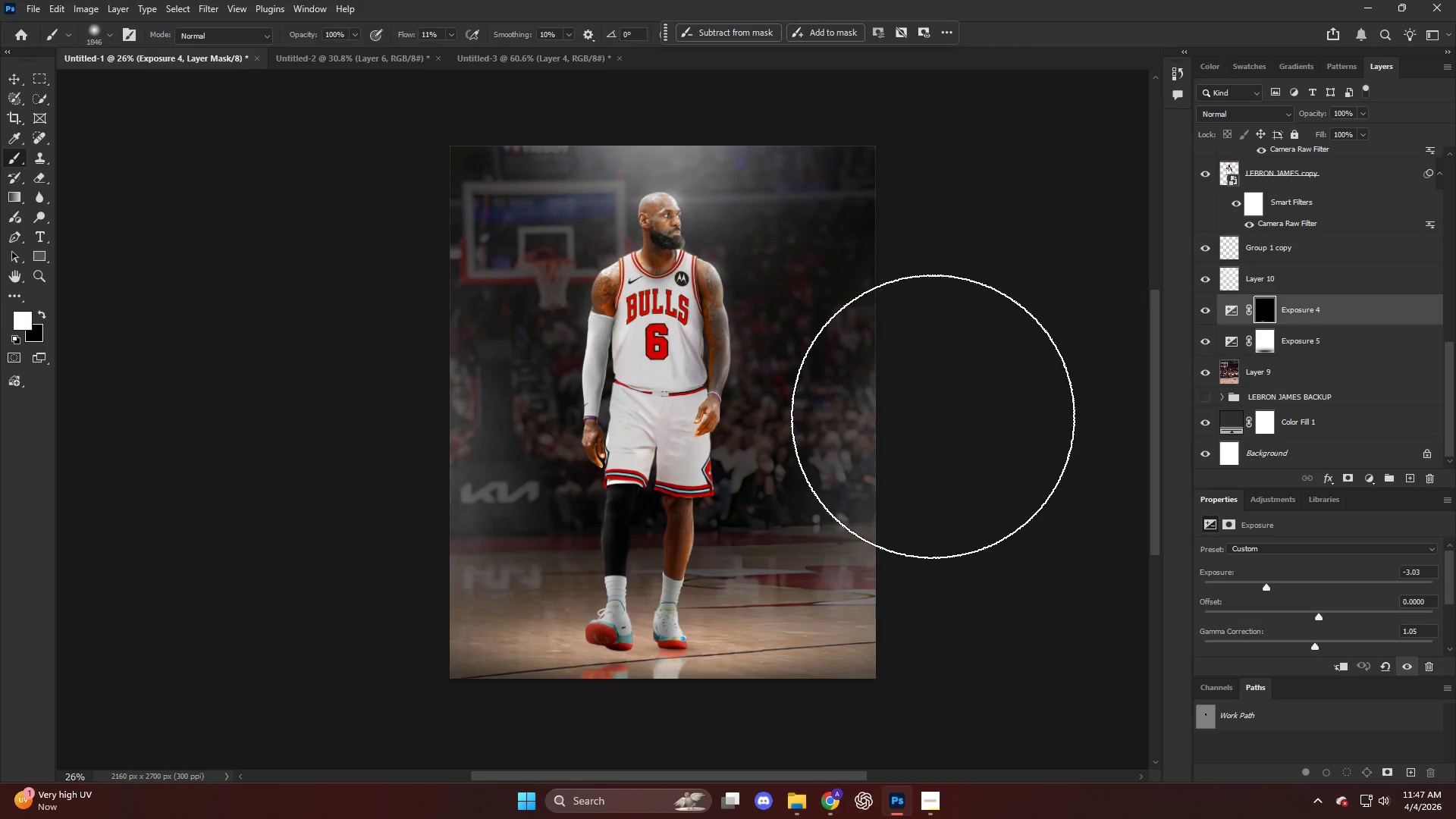 
key(Control+V)
 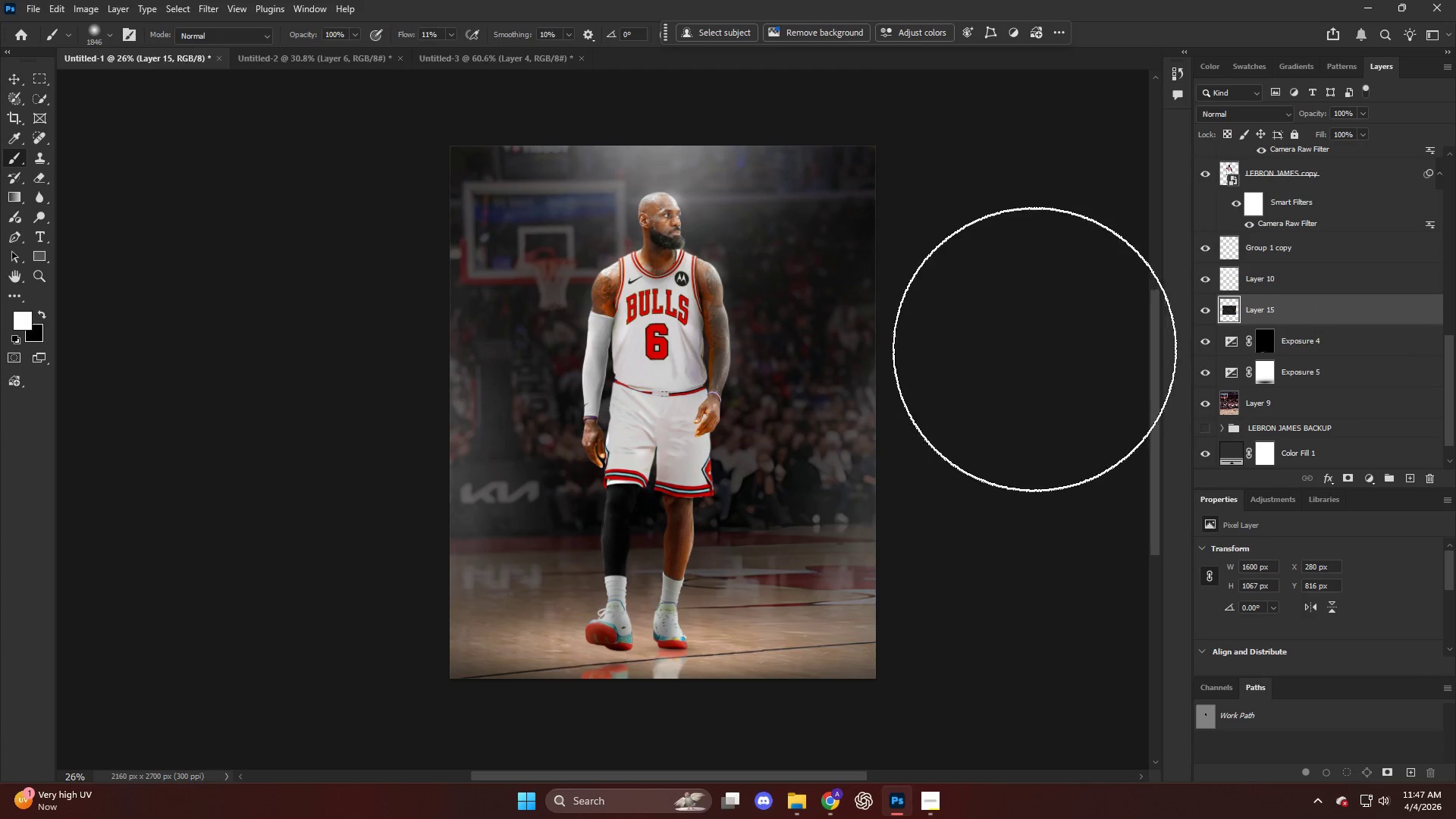 
key(Backspace)
 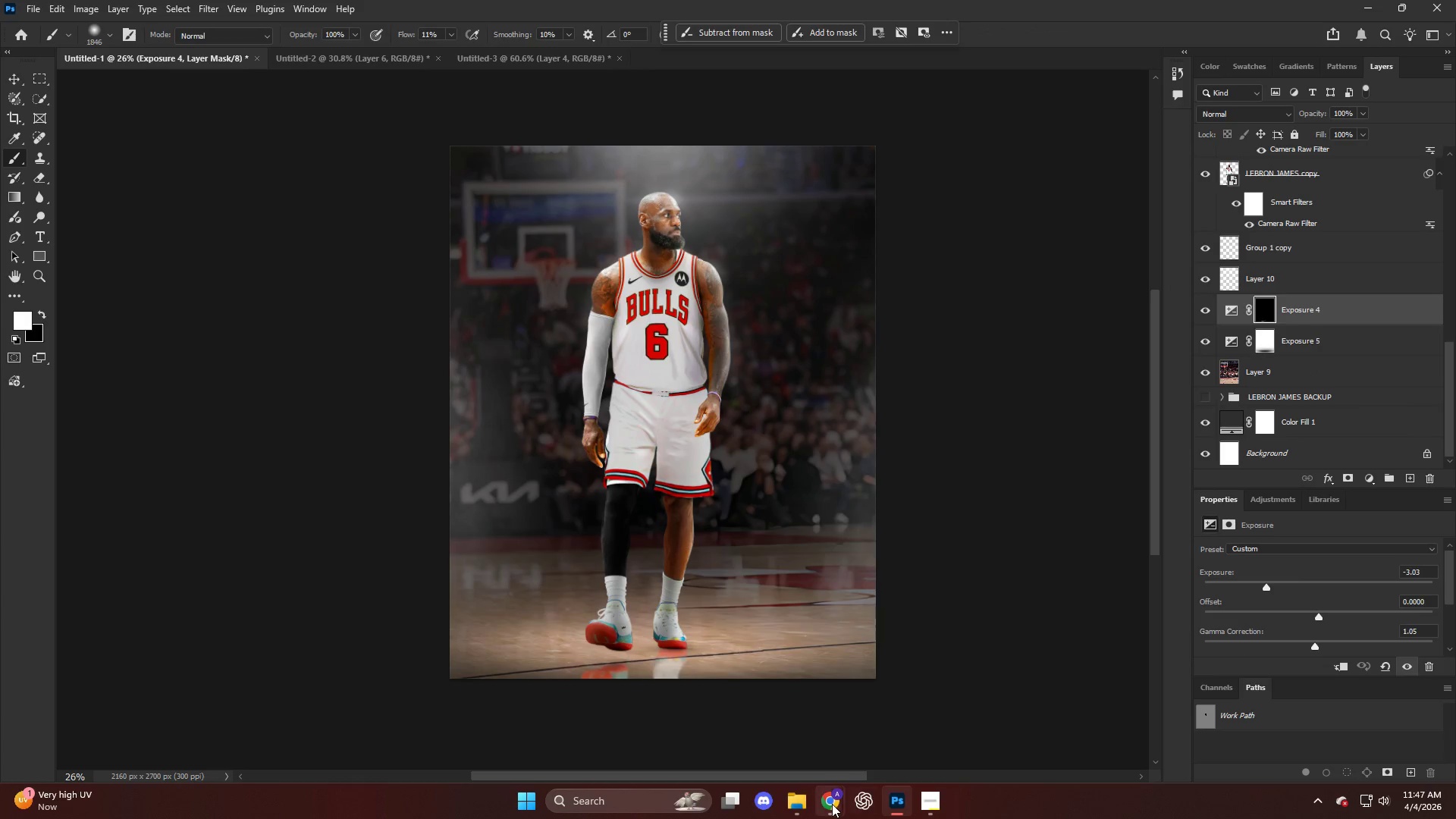 
left_click([832, 804])
 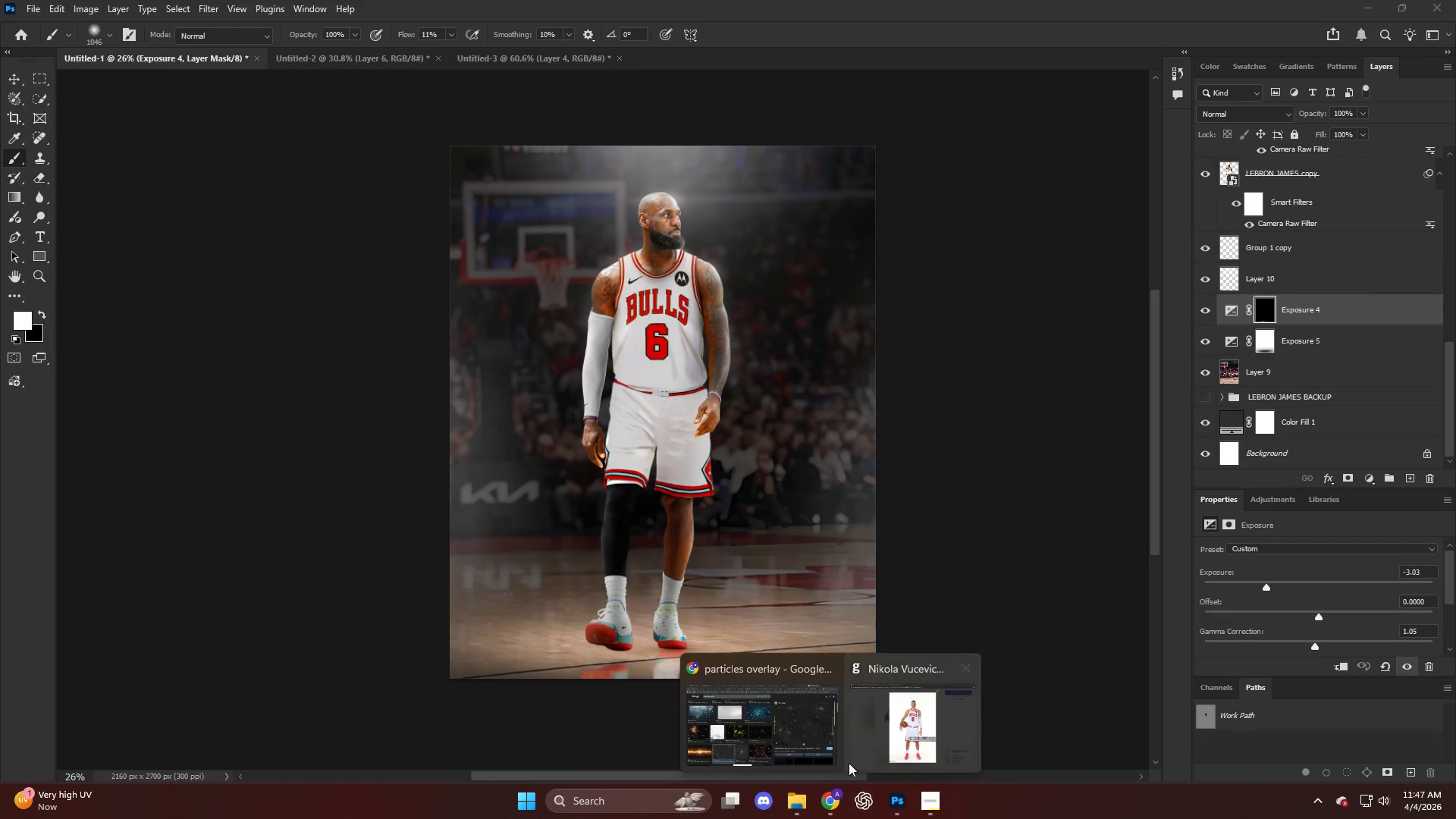 
left_click([781, 733])
 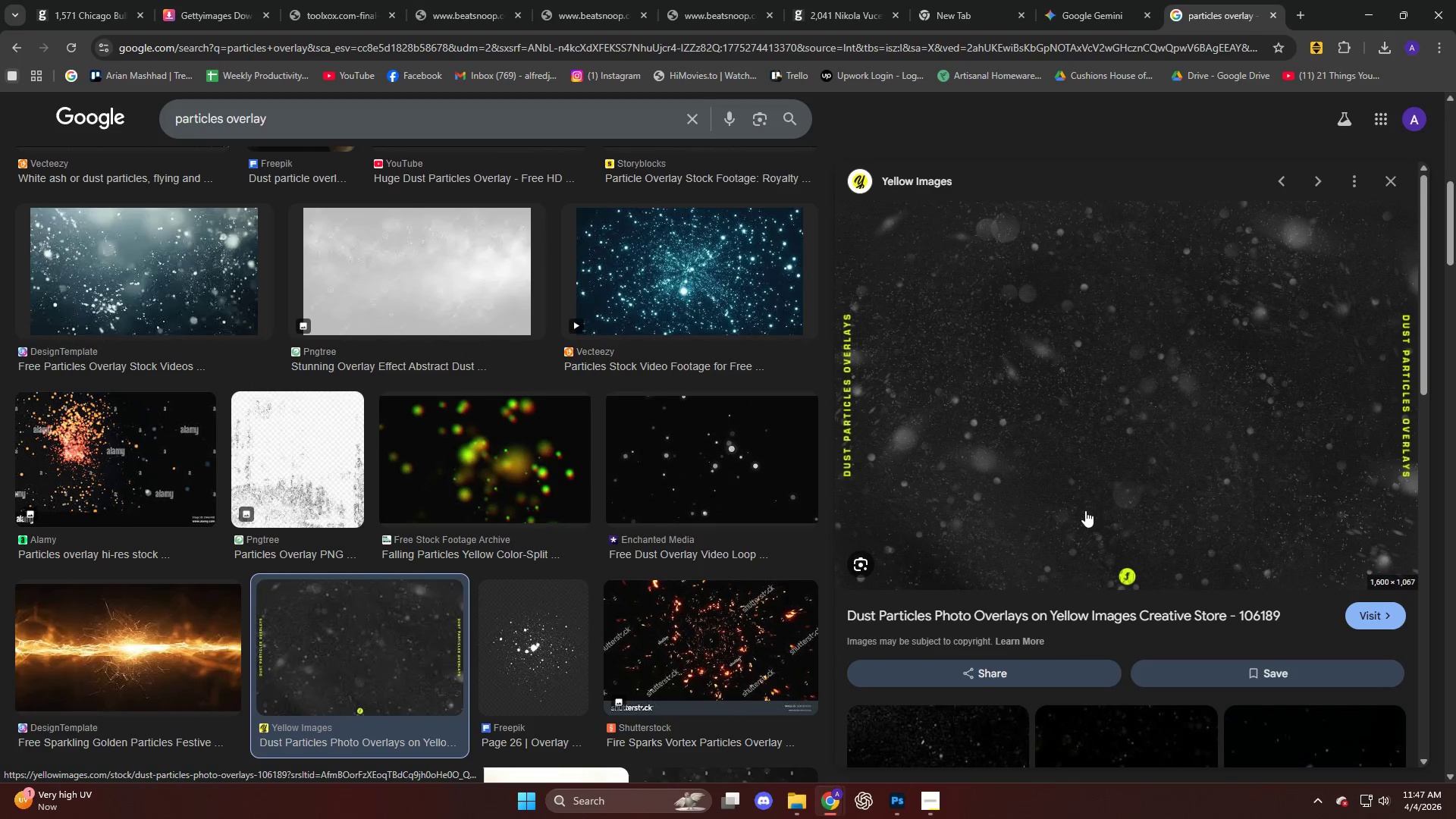 
right_click([1079, 519])
 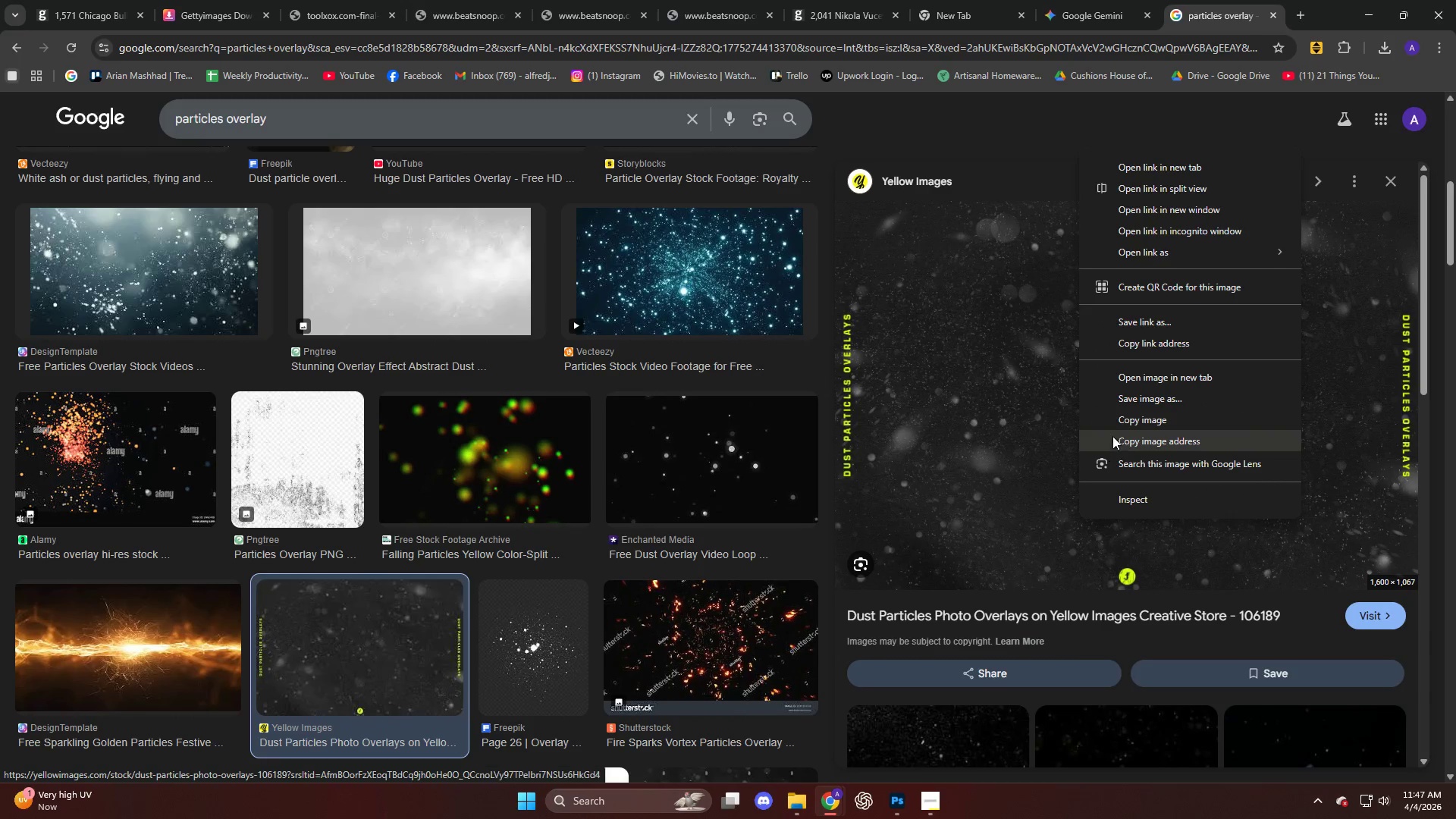 
left_click([1115, 425])
 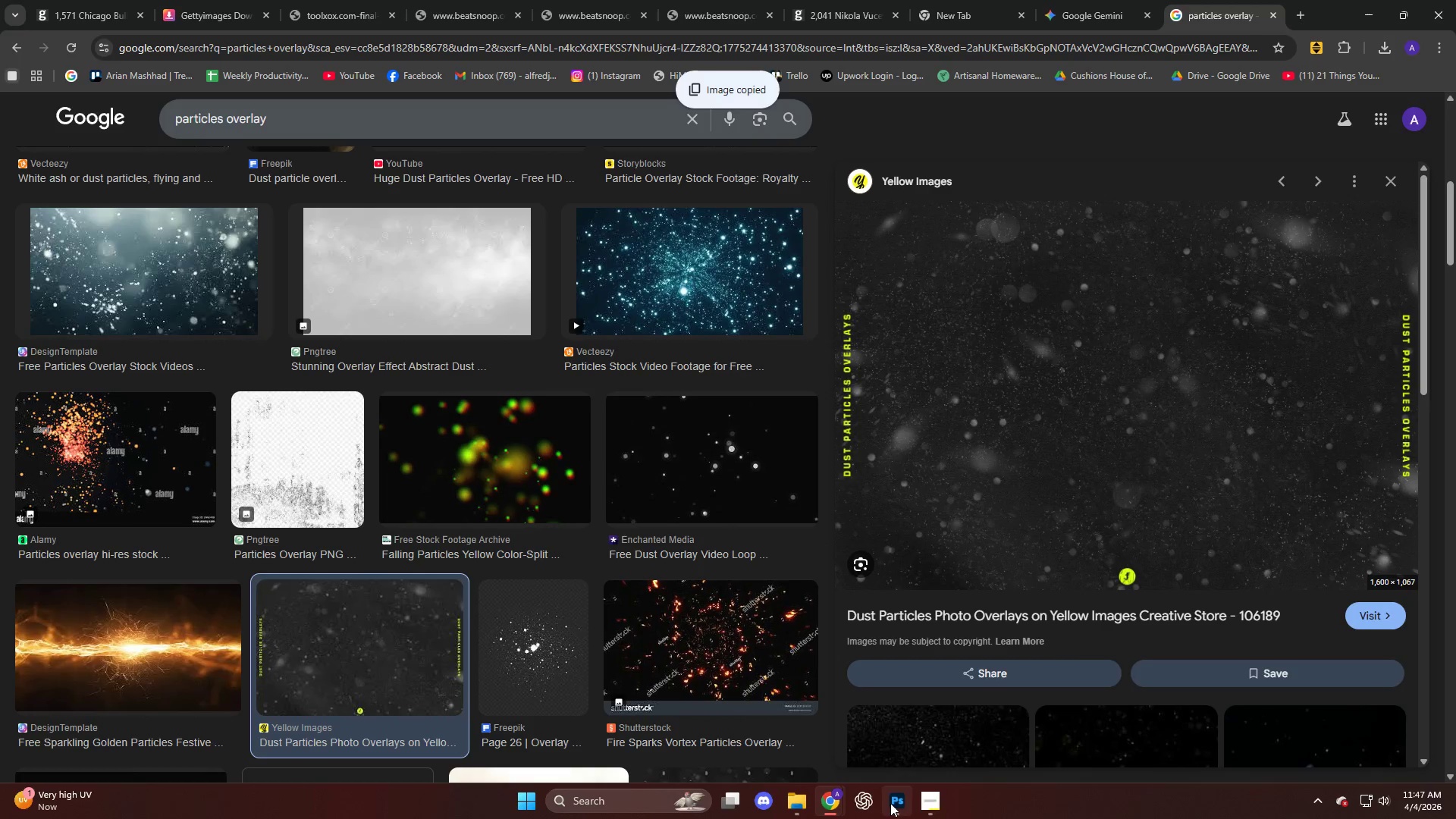 
key(Control+V)
 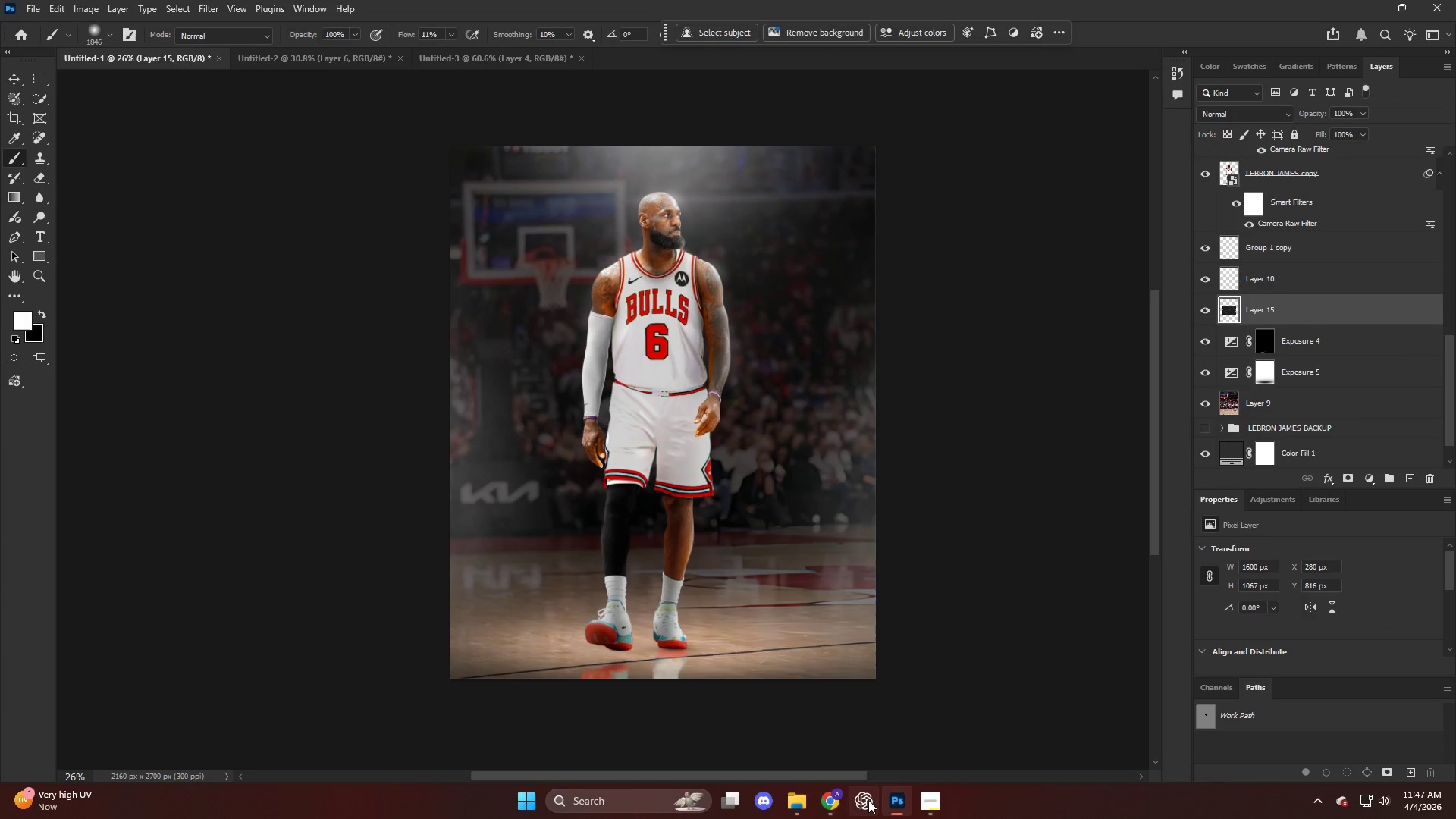 
key(Control+T)
 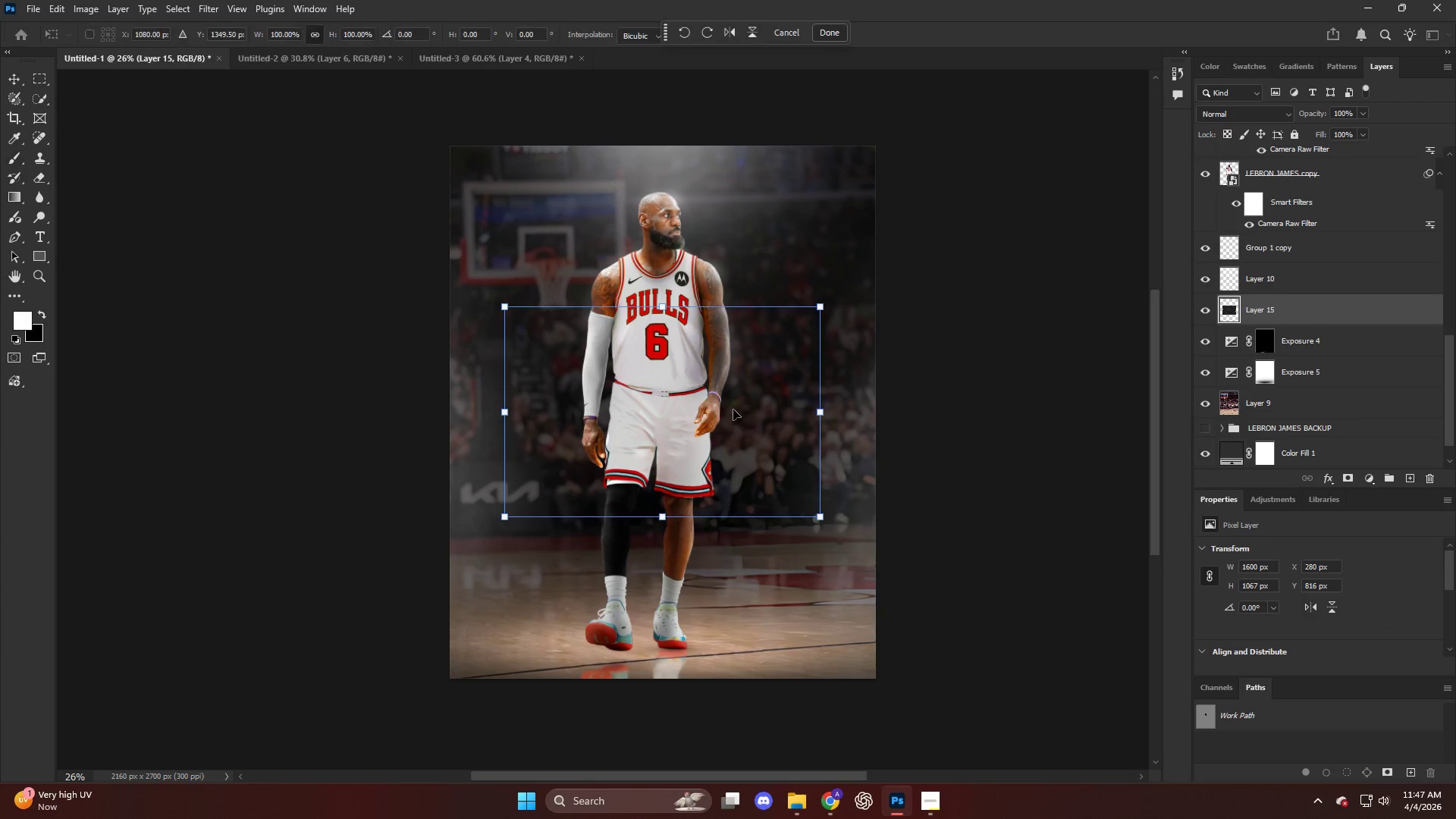 
hold_key(key=AltLeft, duration=0.52)
 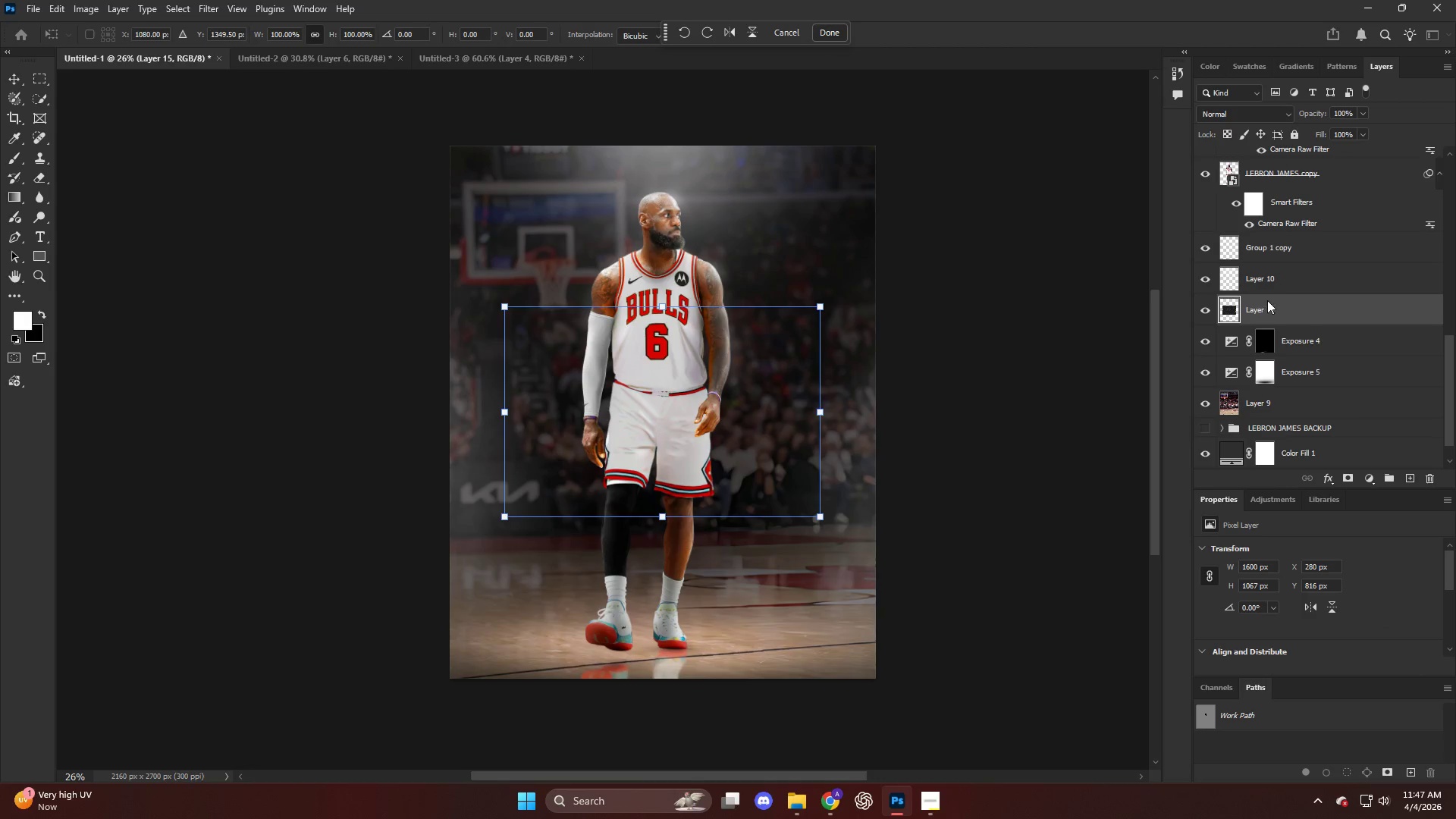 
left_click_drag(start_coordinate=[1268, 300], to_coordinate=[1266, 399])
 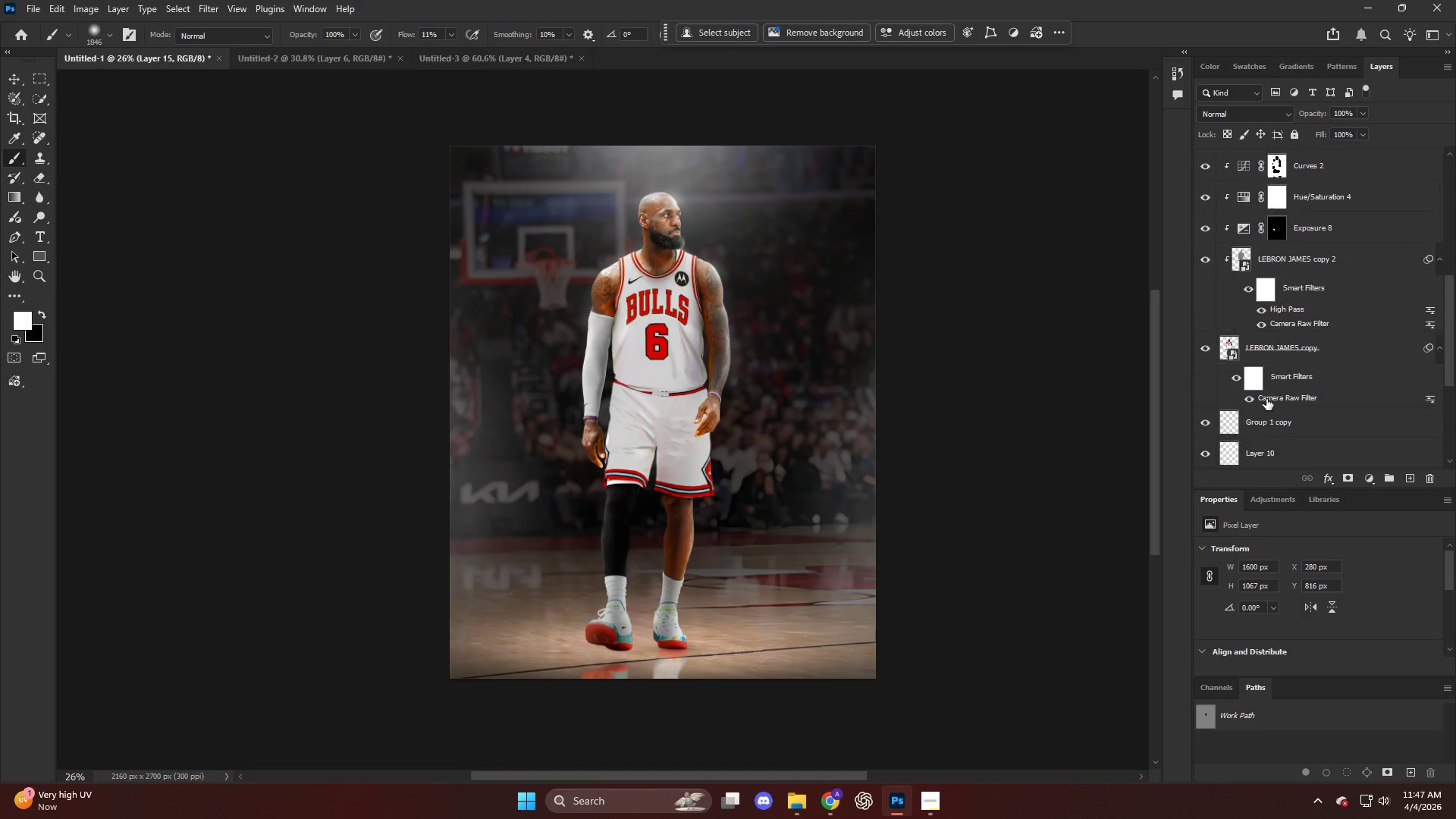 
scroll: coordinate [1265, 395], scroll_direction: up, amount: 23.0
 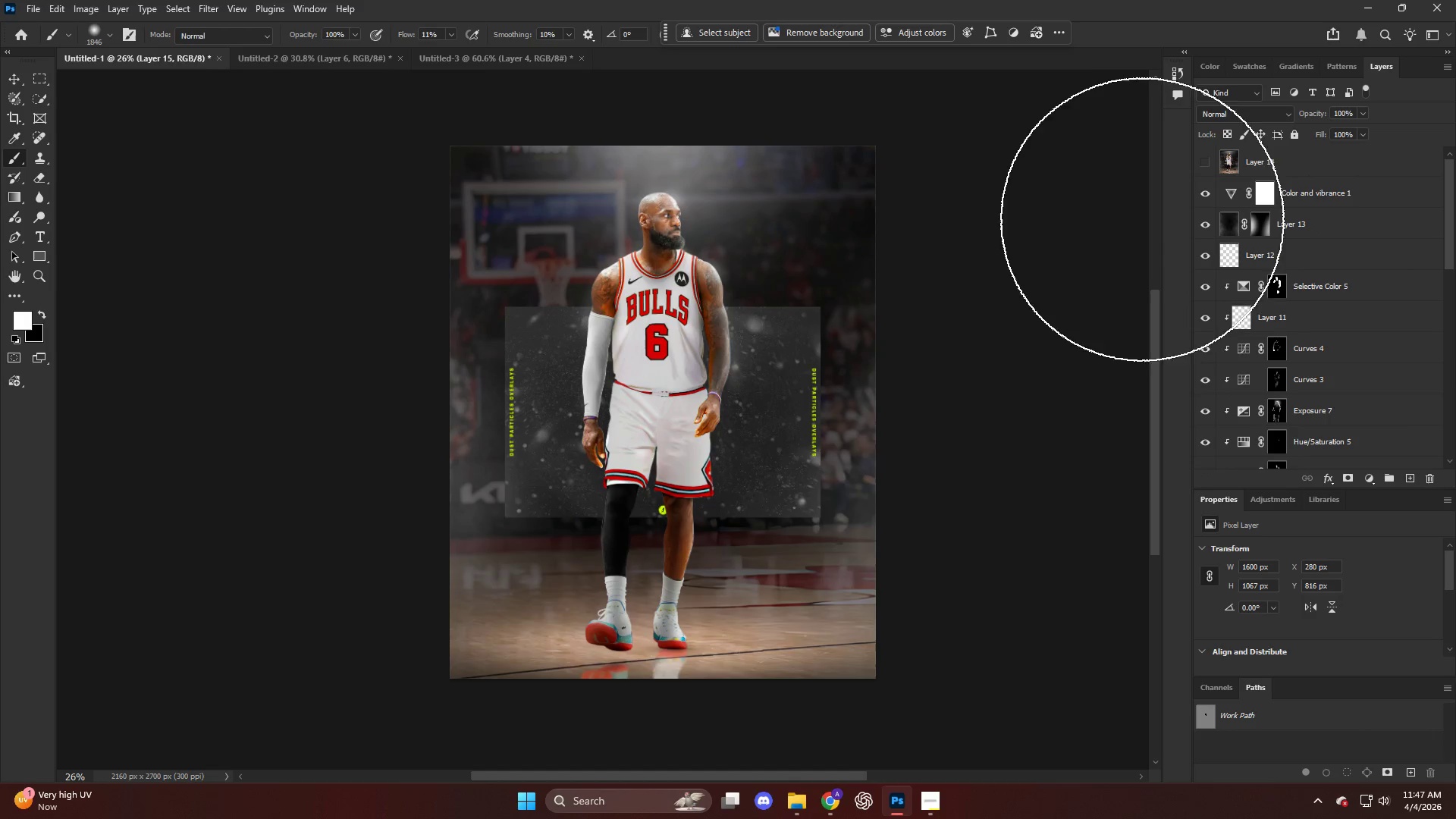 
key(Control+T)
 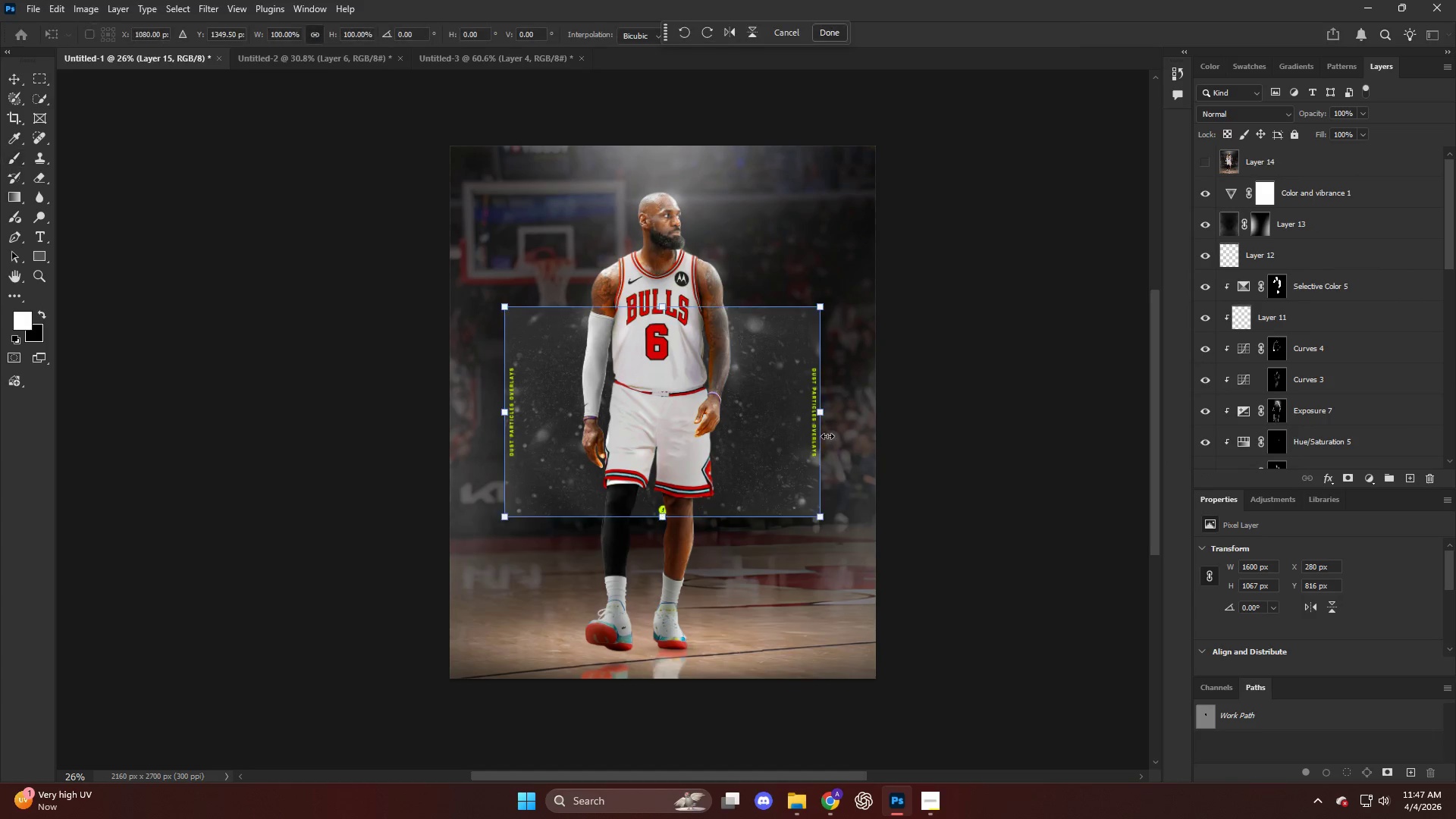 
hold_key(key=AltLeft, duration=1.22)
left_click_drag(start_coordinate=[828, 417], to_coordinate=[945, 414])
 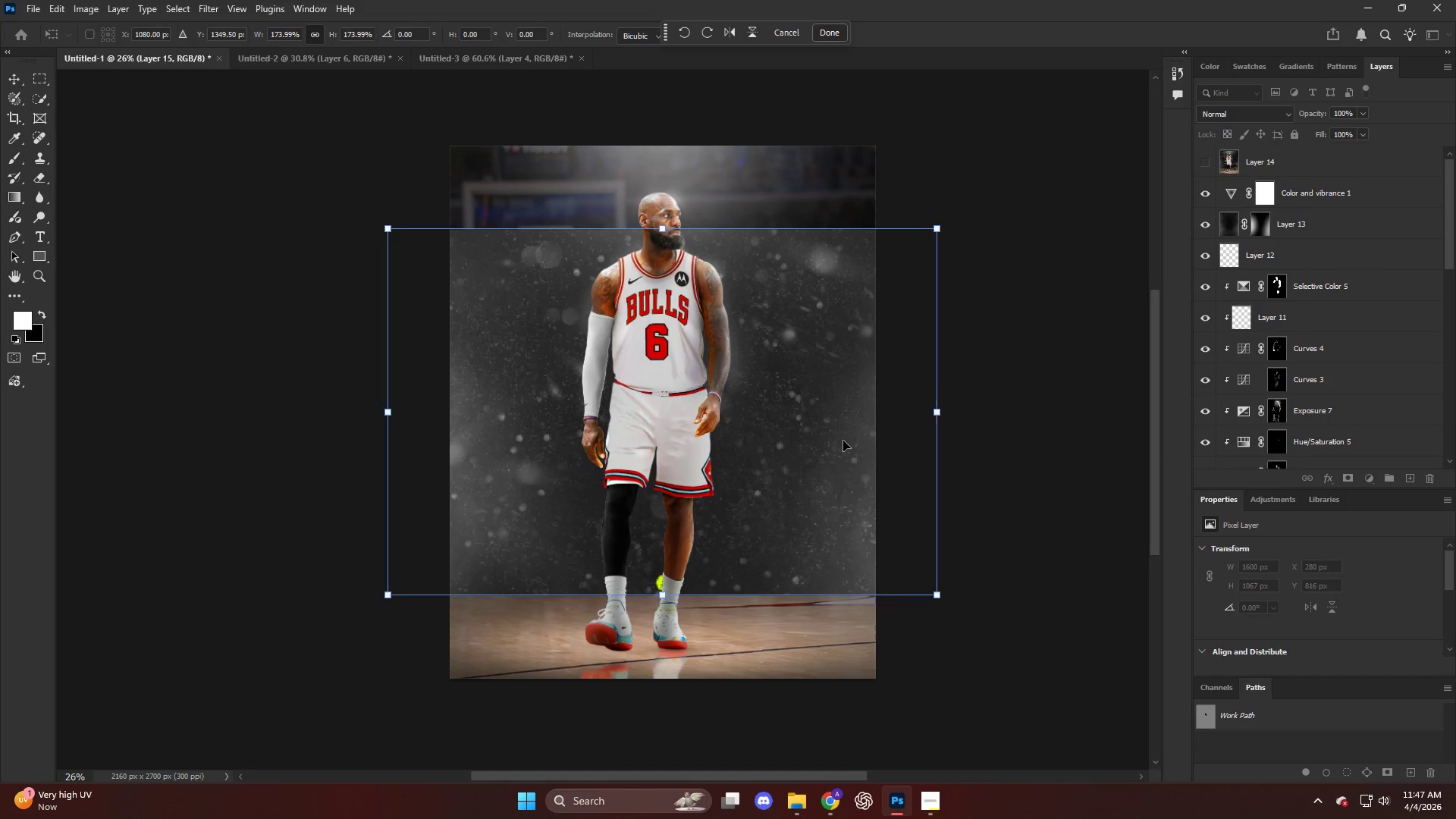 
left_click_drag(start_coordinate=[844, 441], to_coordinate=[845, 359])
 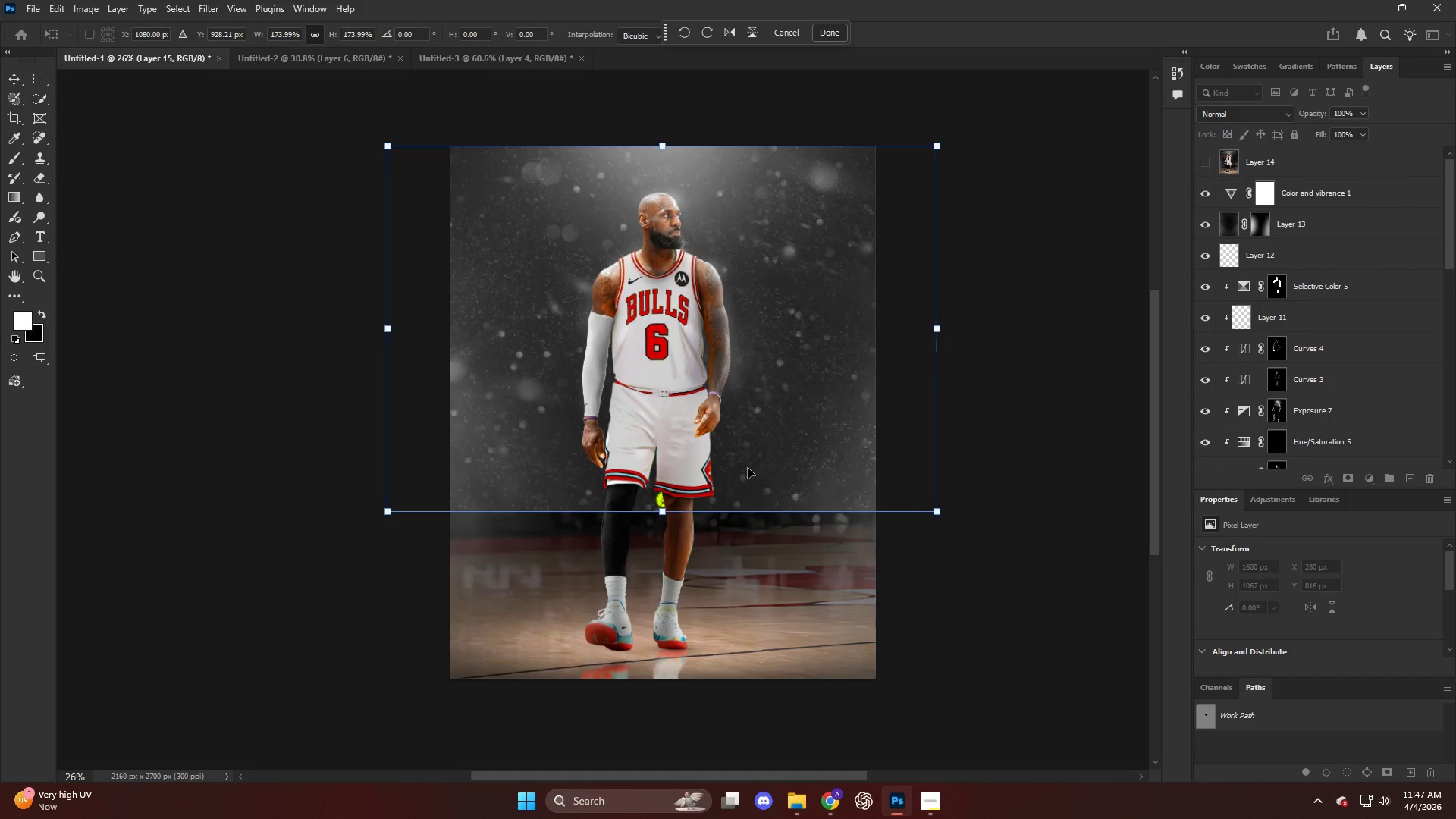 
hold_key(key=ShiftLeft, duration=3.69)
left_click_drag(start_coordinate=[667, 511], to_coordinate=[679, 472])
 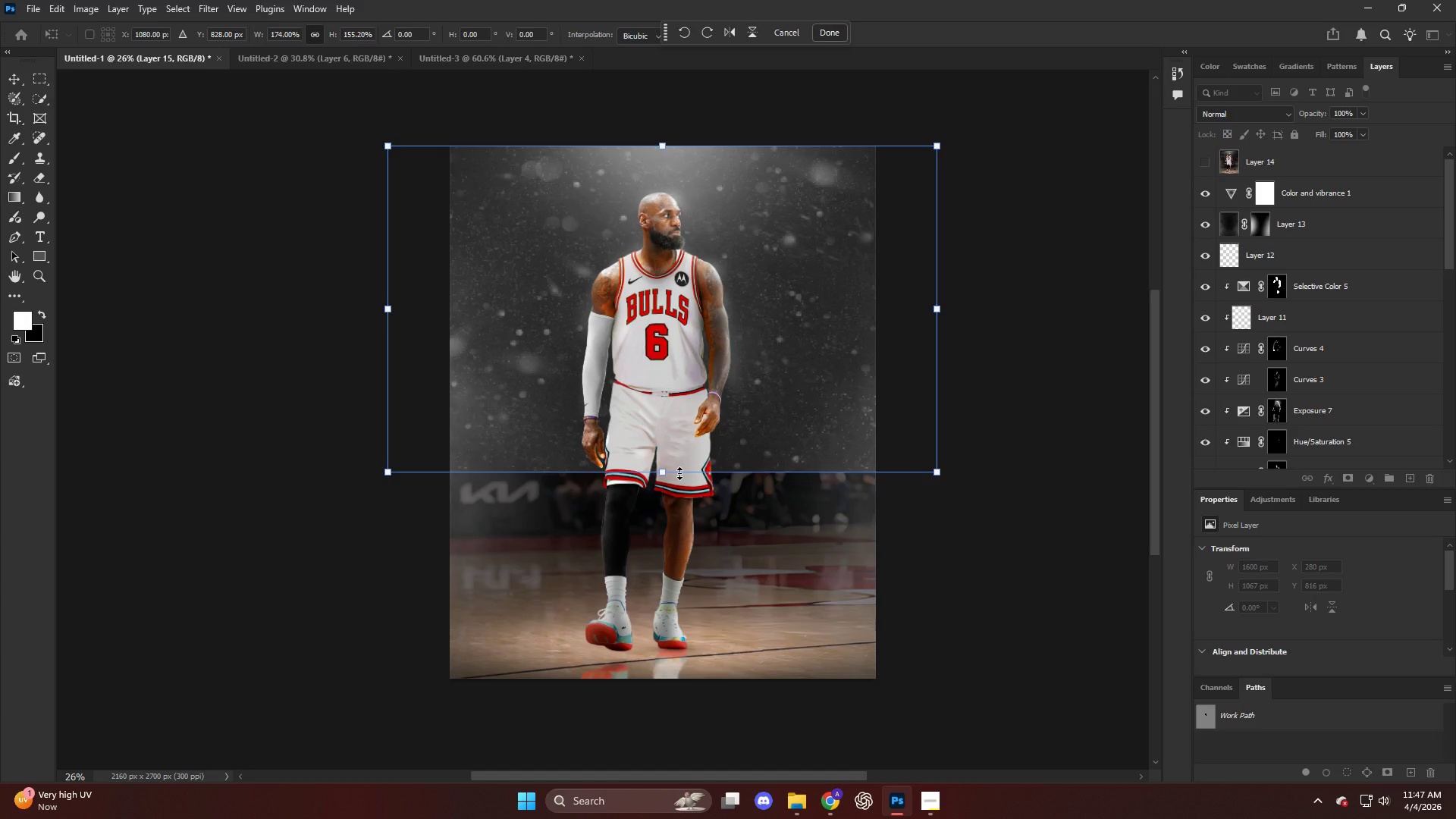 
key(NumpadEnter)
 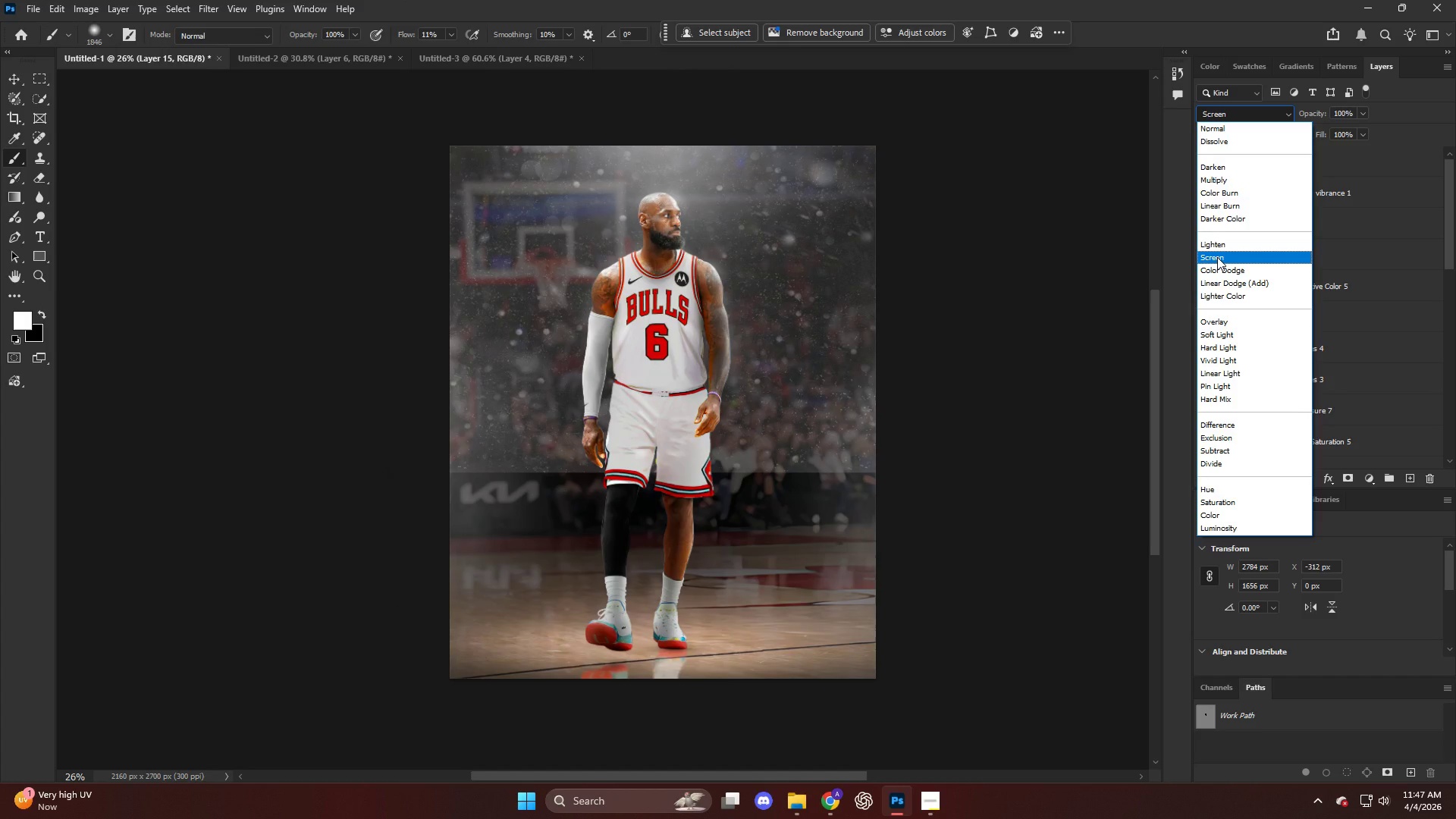 
left_click([1218, 257])
 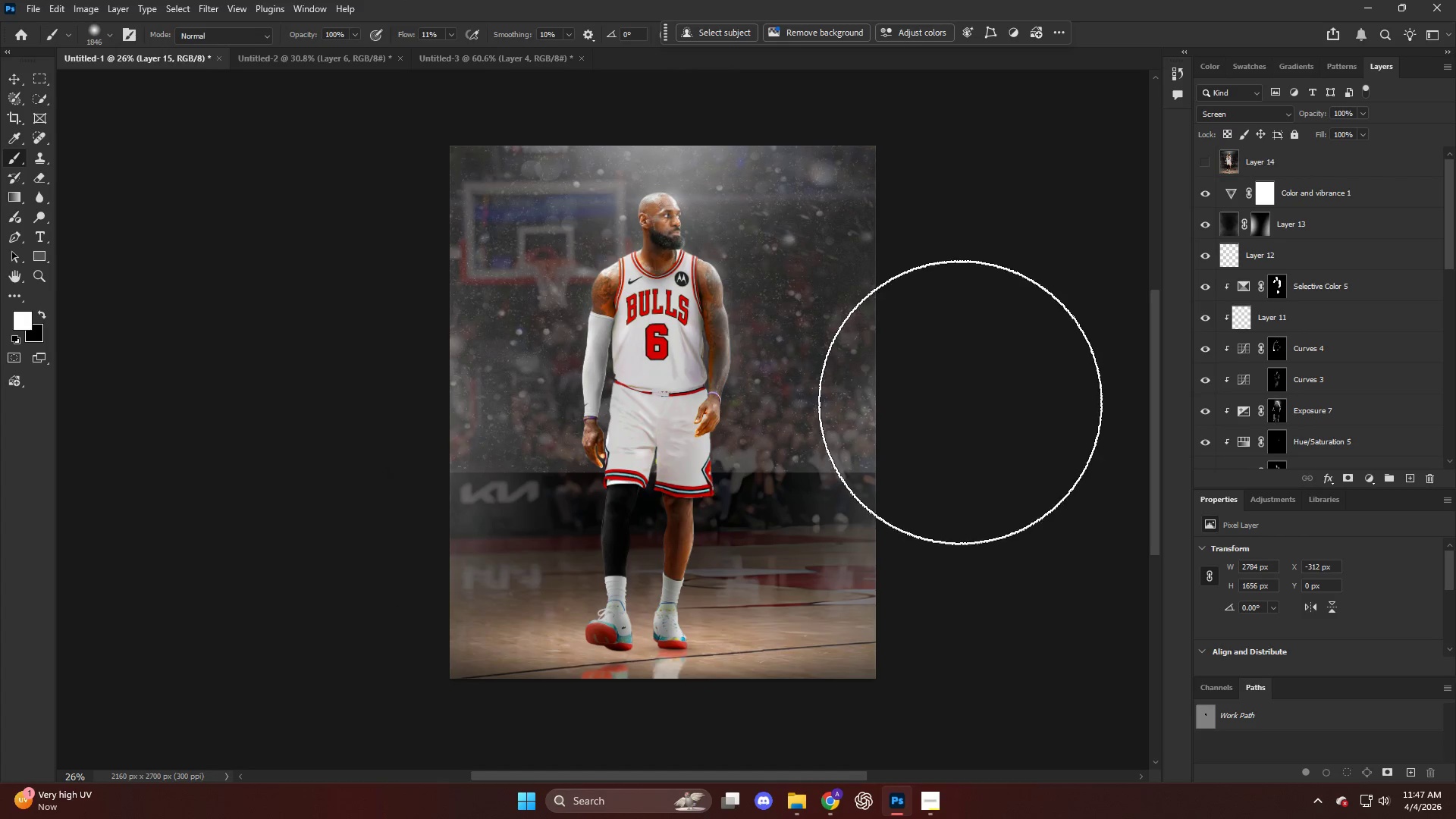 
hold_key(key=AltLeft, duration=0.78)
 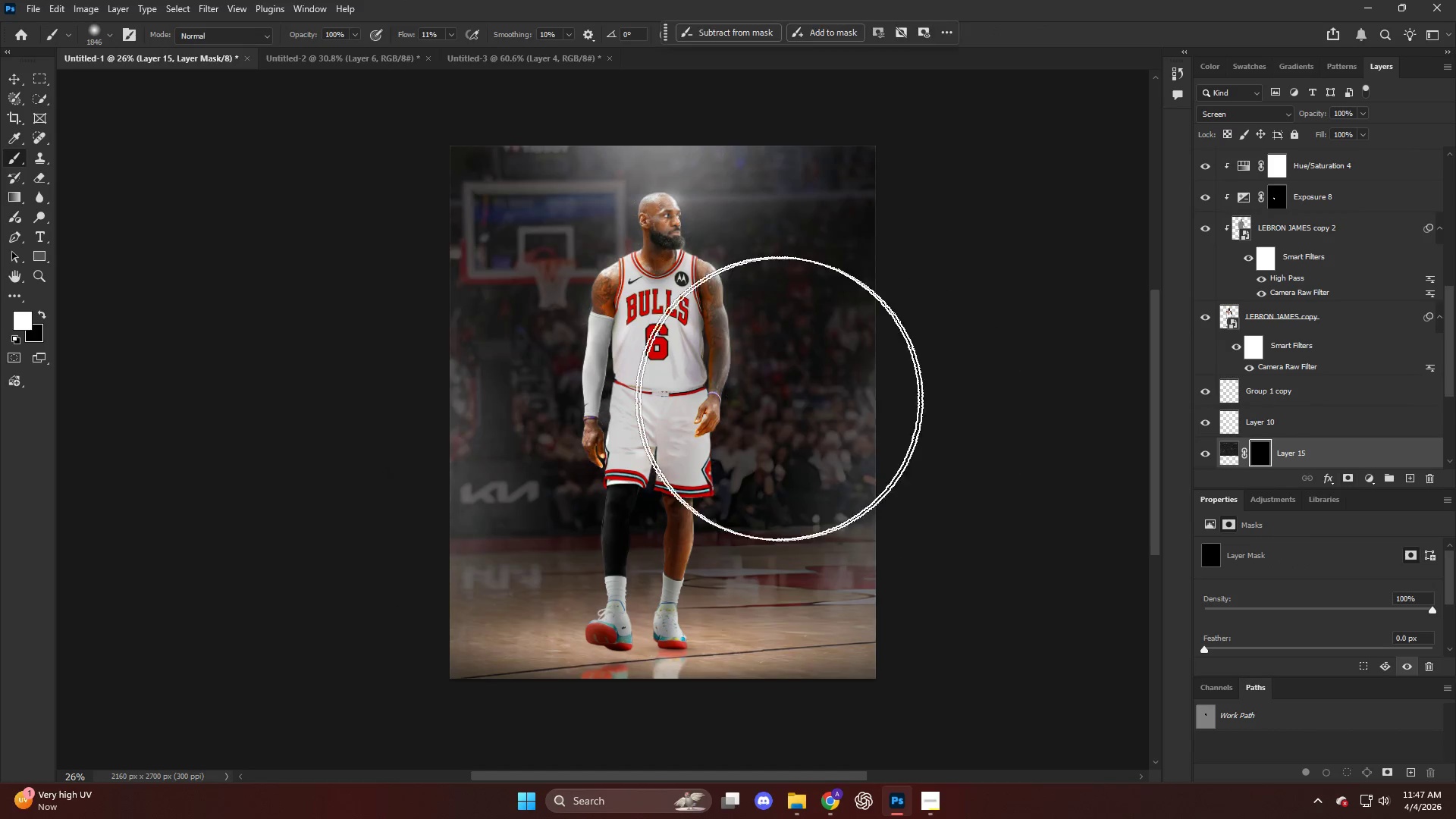 
key(B)
 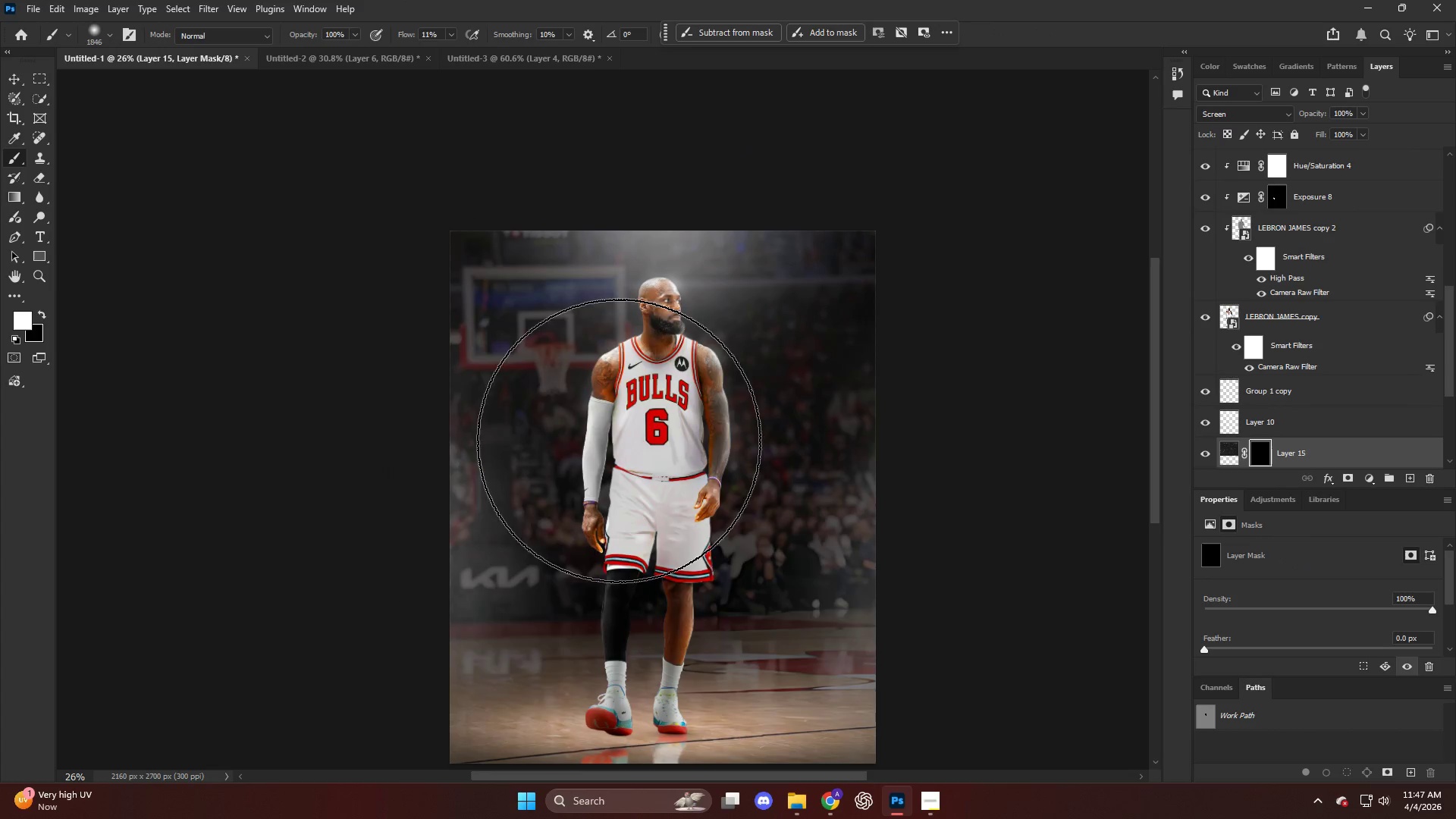 
scroll: coordinate [777, 395], scroll_direction: up, amount: 7.0
 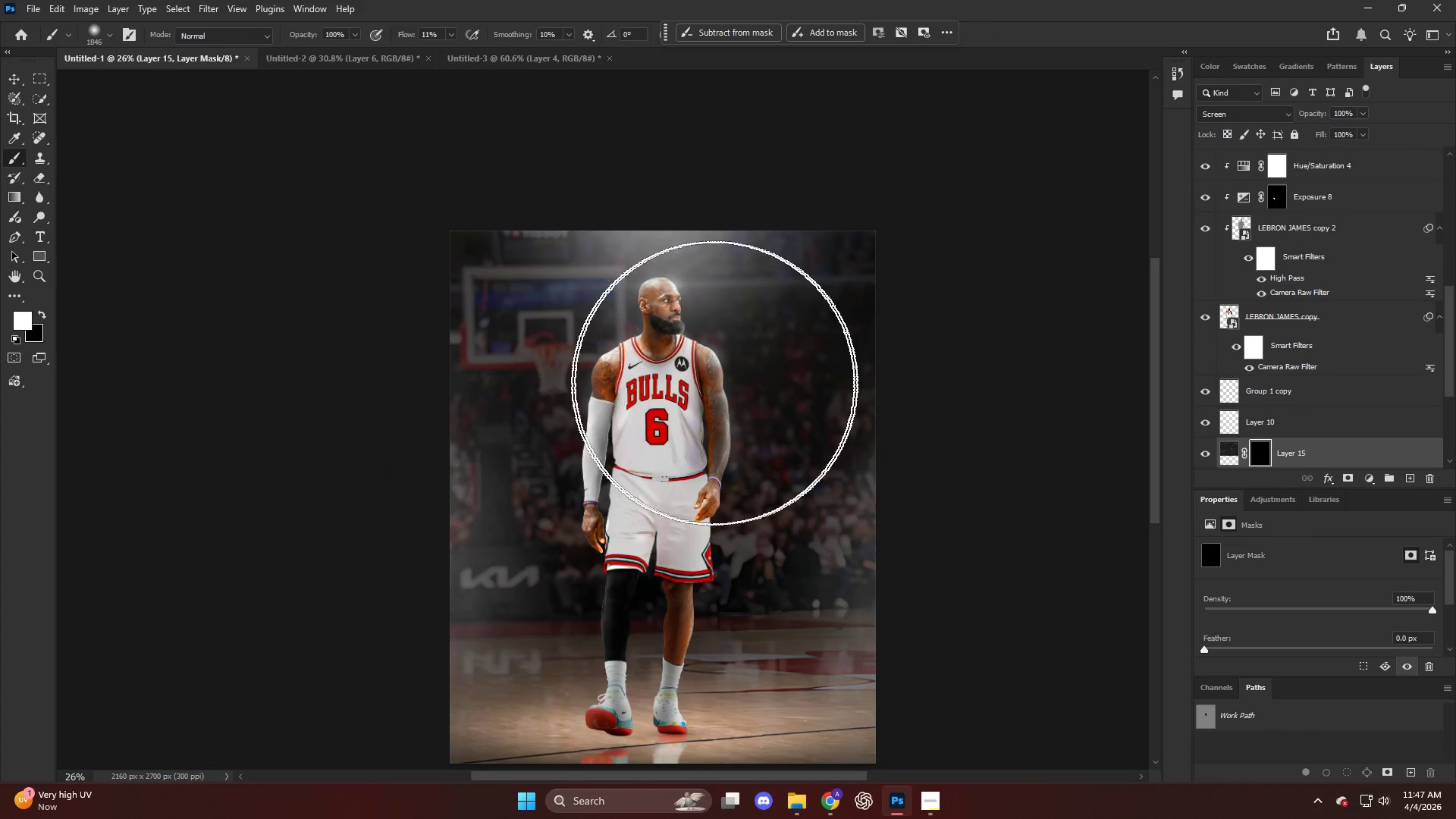 
key(Alt+AltLeft)
 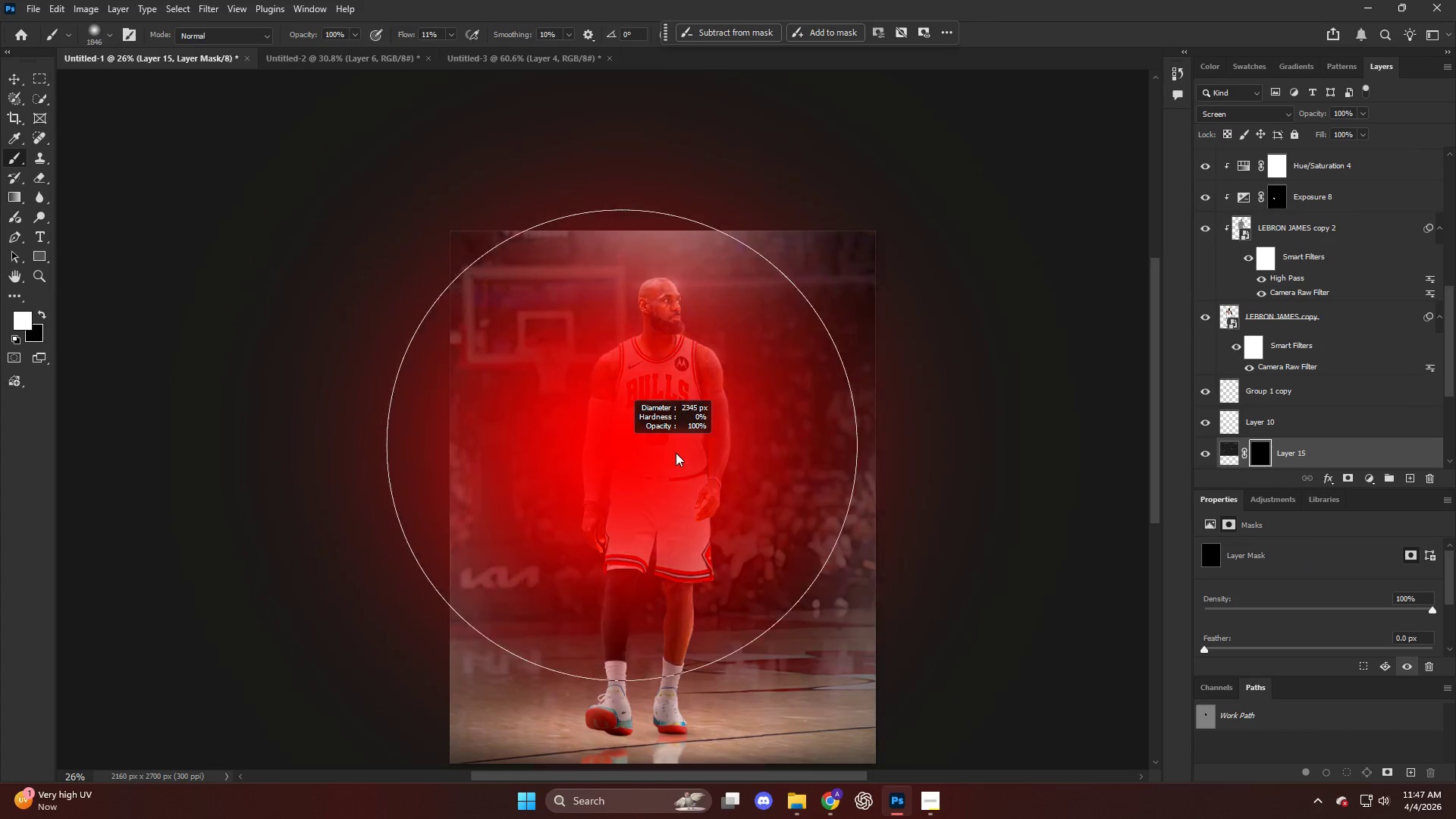 
left_click_drag(start_coordinate=[679, 438], to_coordinate=[720, 419])
 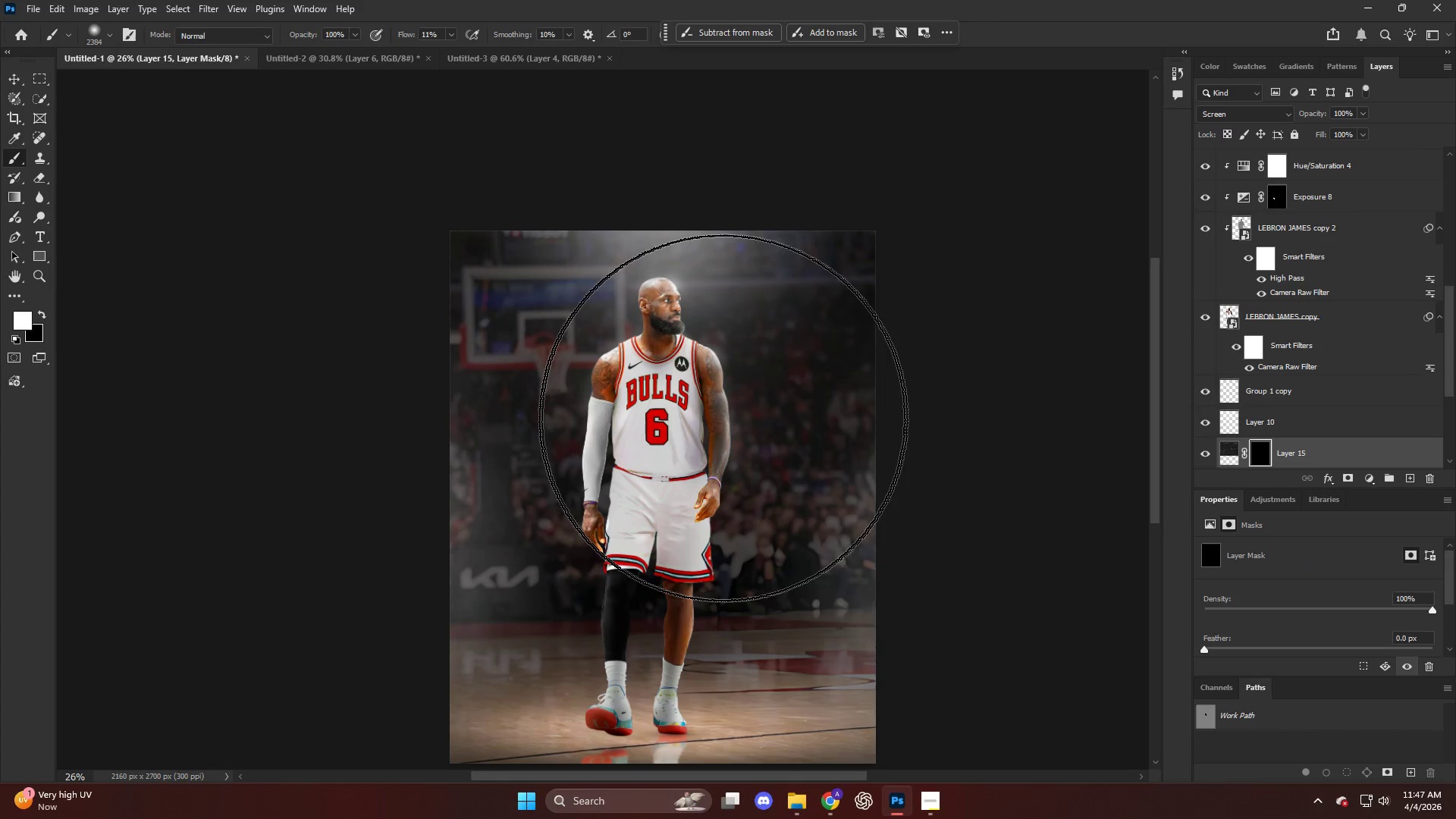 
type(xx)
 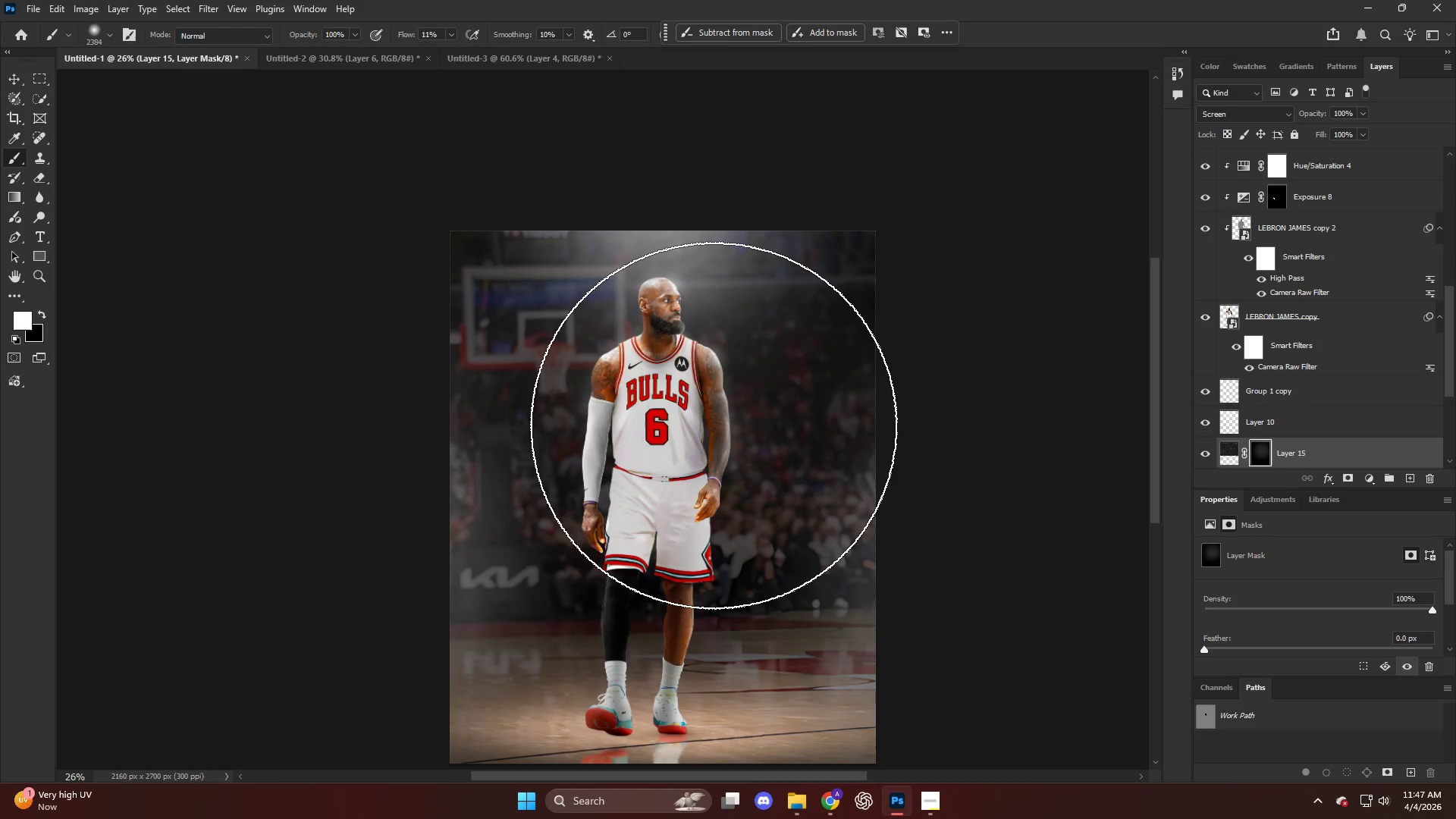 
left_click_drag(start_coordinate=[697, 417], to_coordinate=[708, 410])
 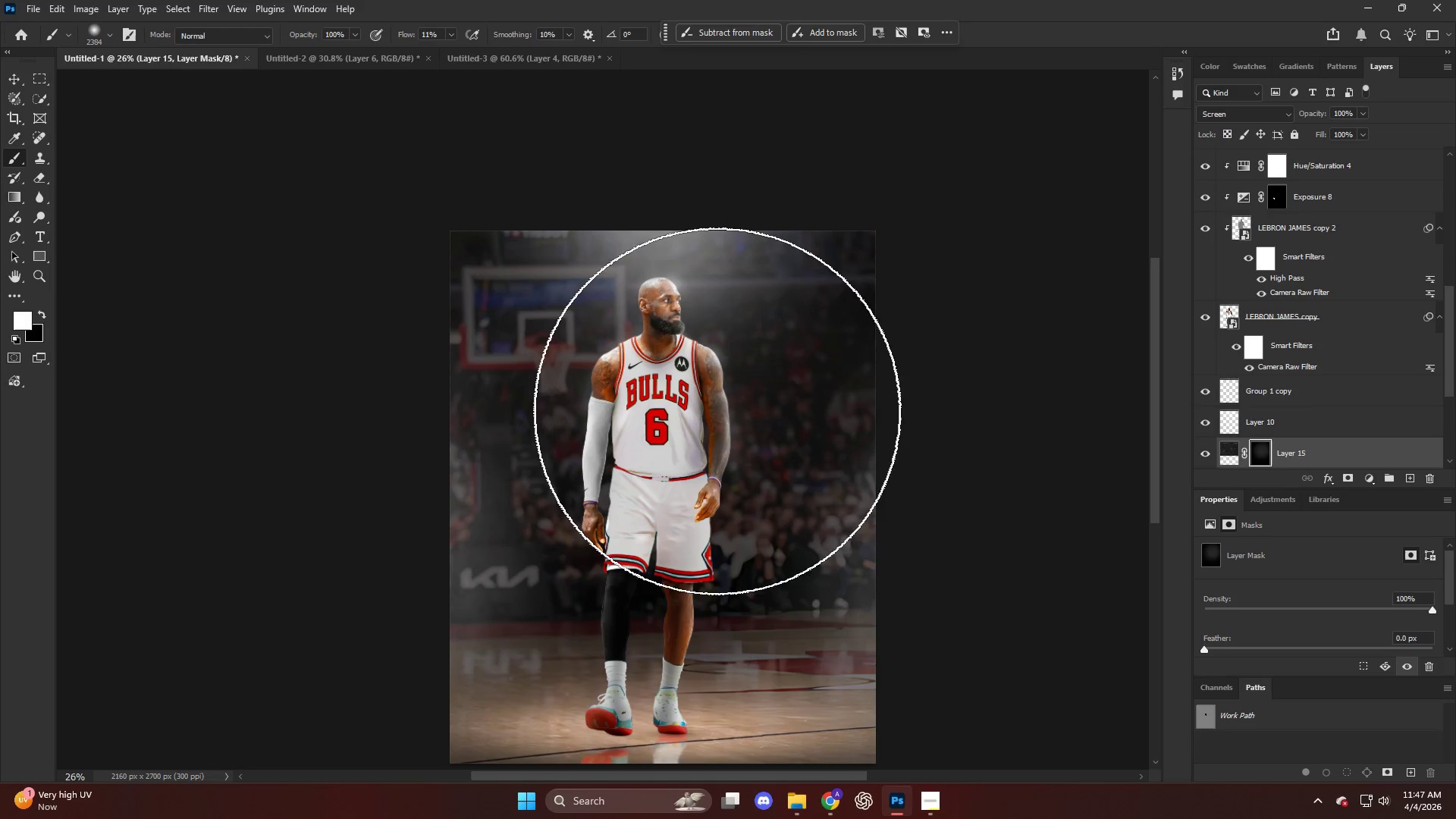 
left_click_drag(start_coordinate=[704, 418], to_coordinate=[662, 414])
 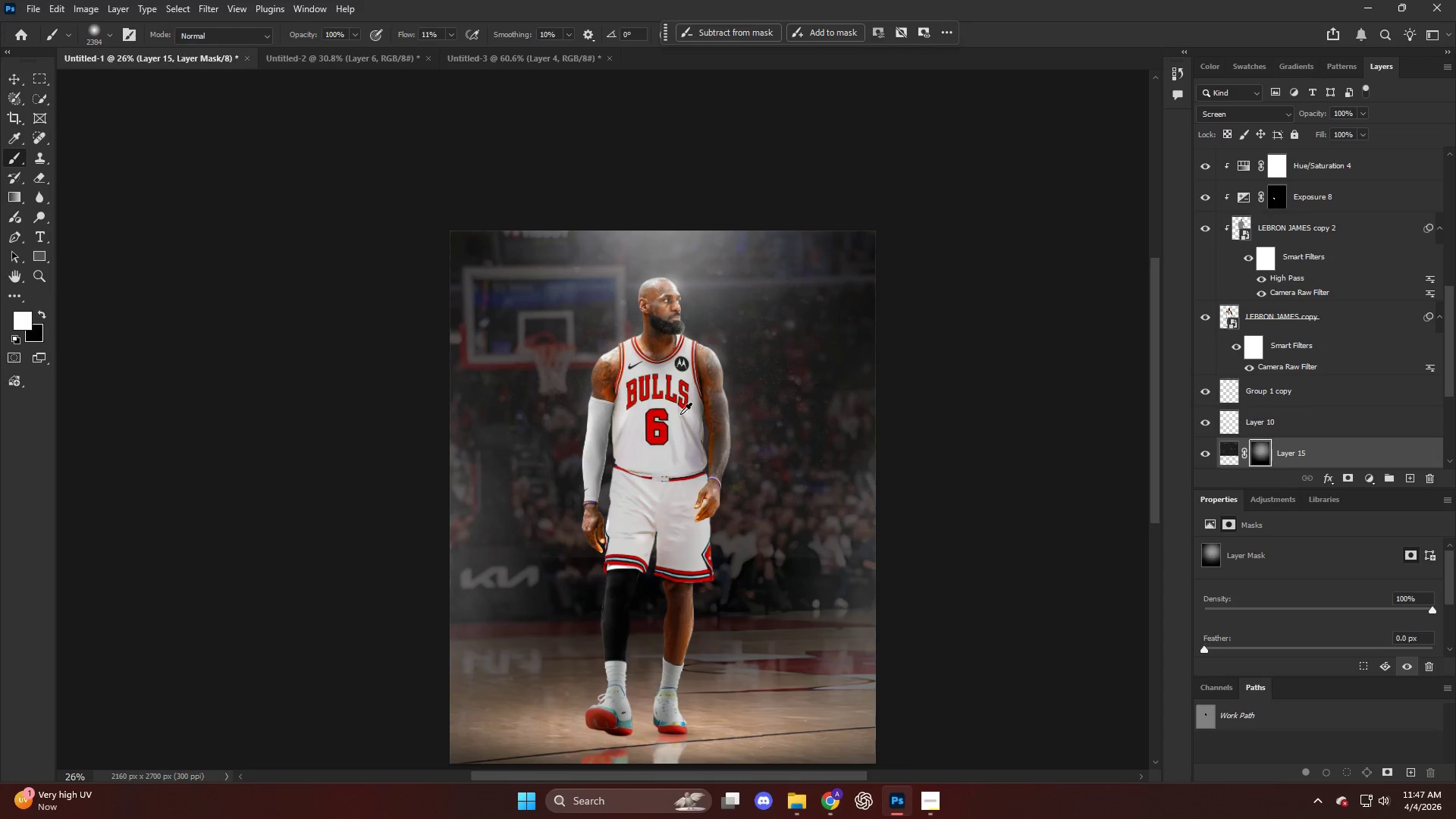 
key(Alt+AltLeft)
 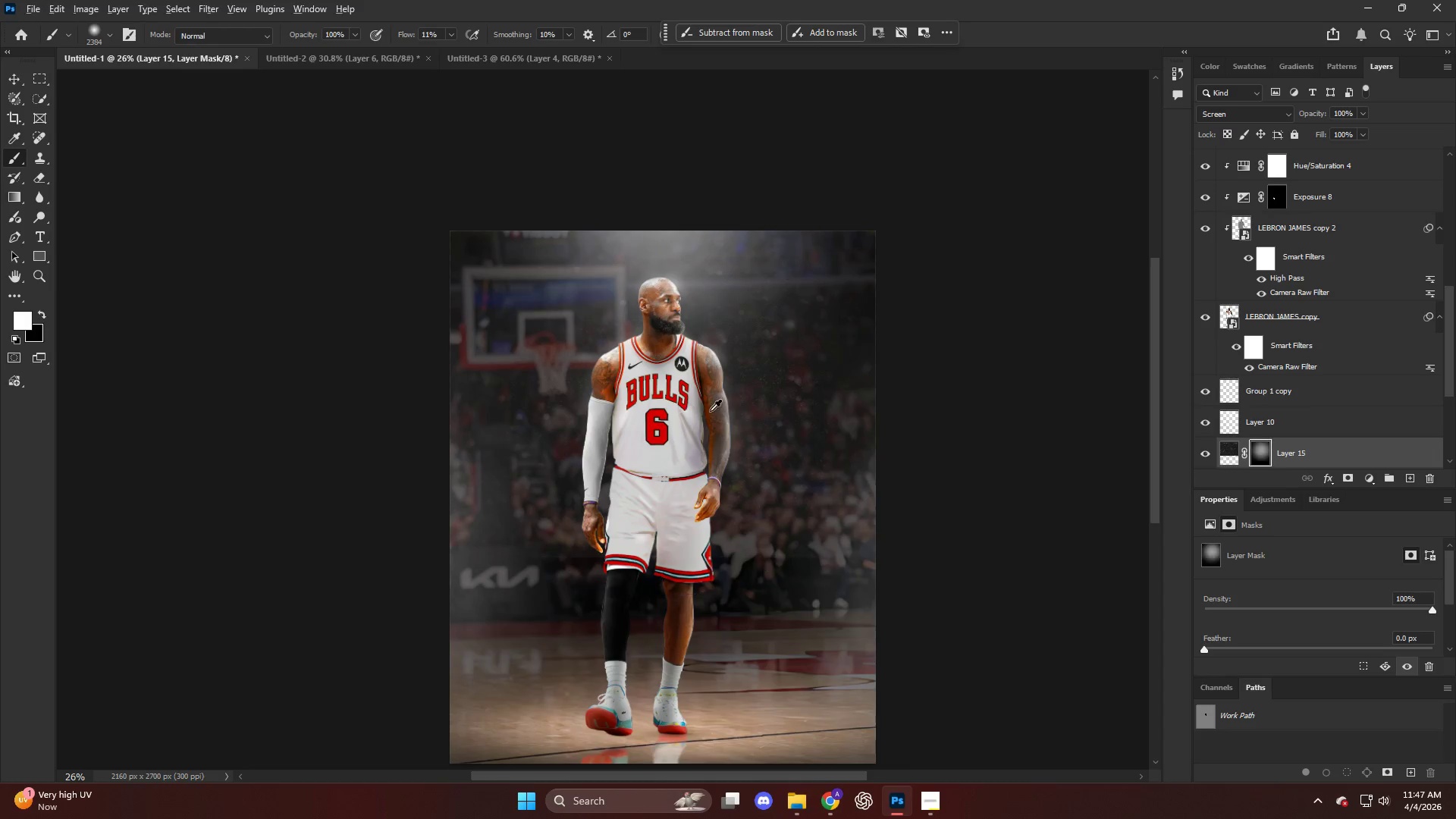 
scroll: coordinate [717, 410], scroll_direction: up, amount: 3.0
 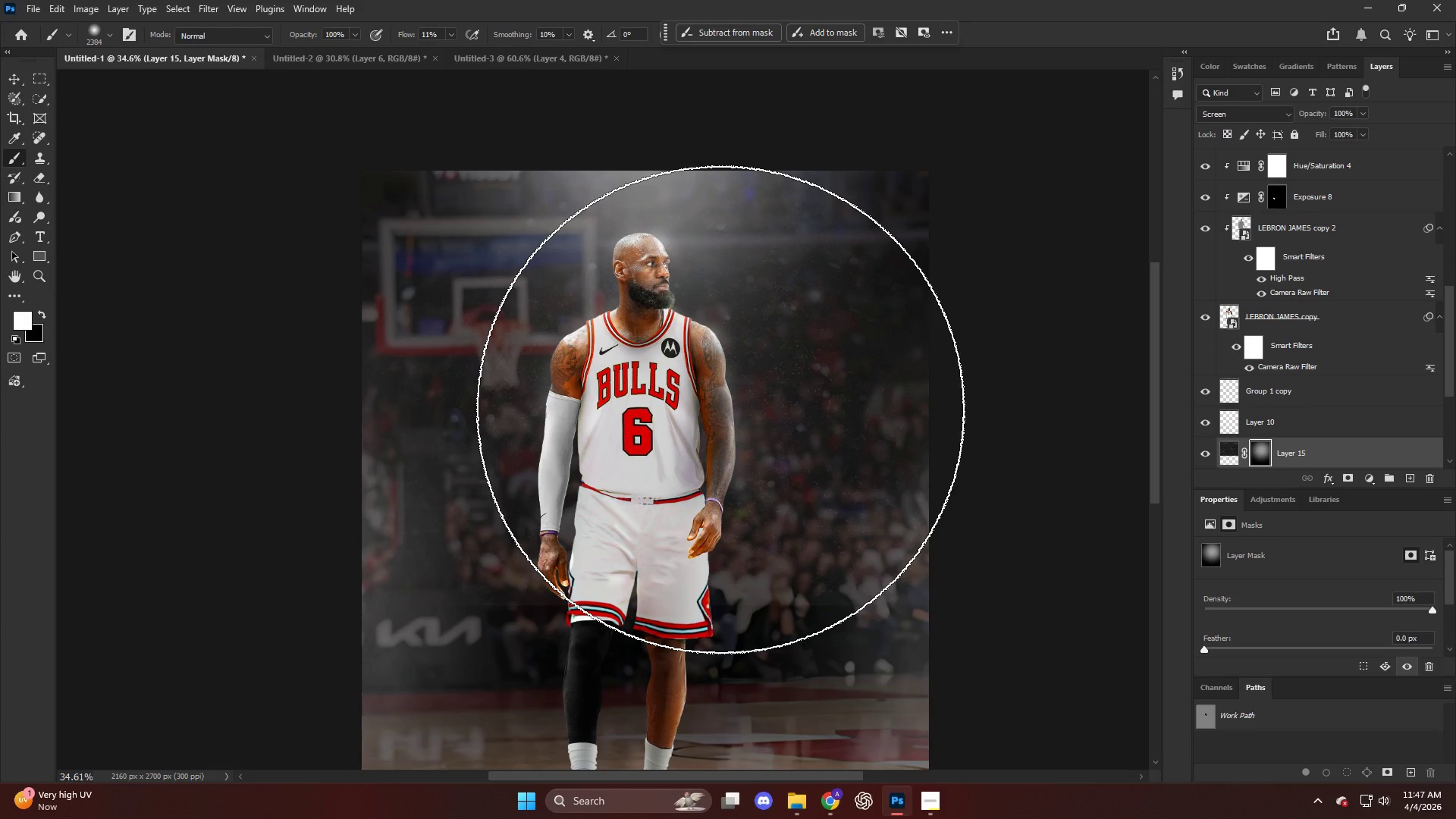 
key(Alt+AltLeft)
 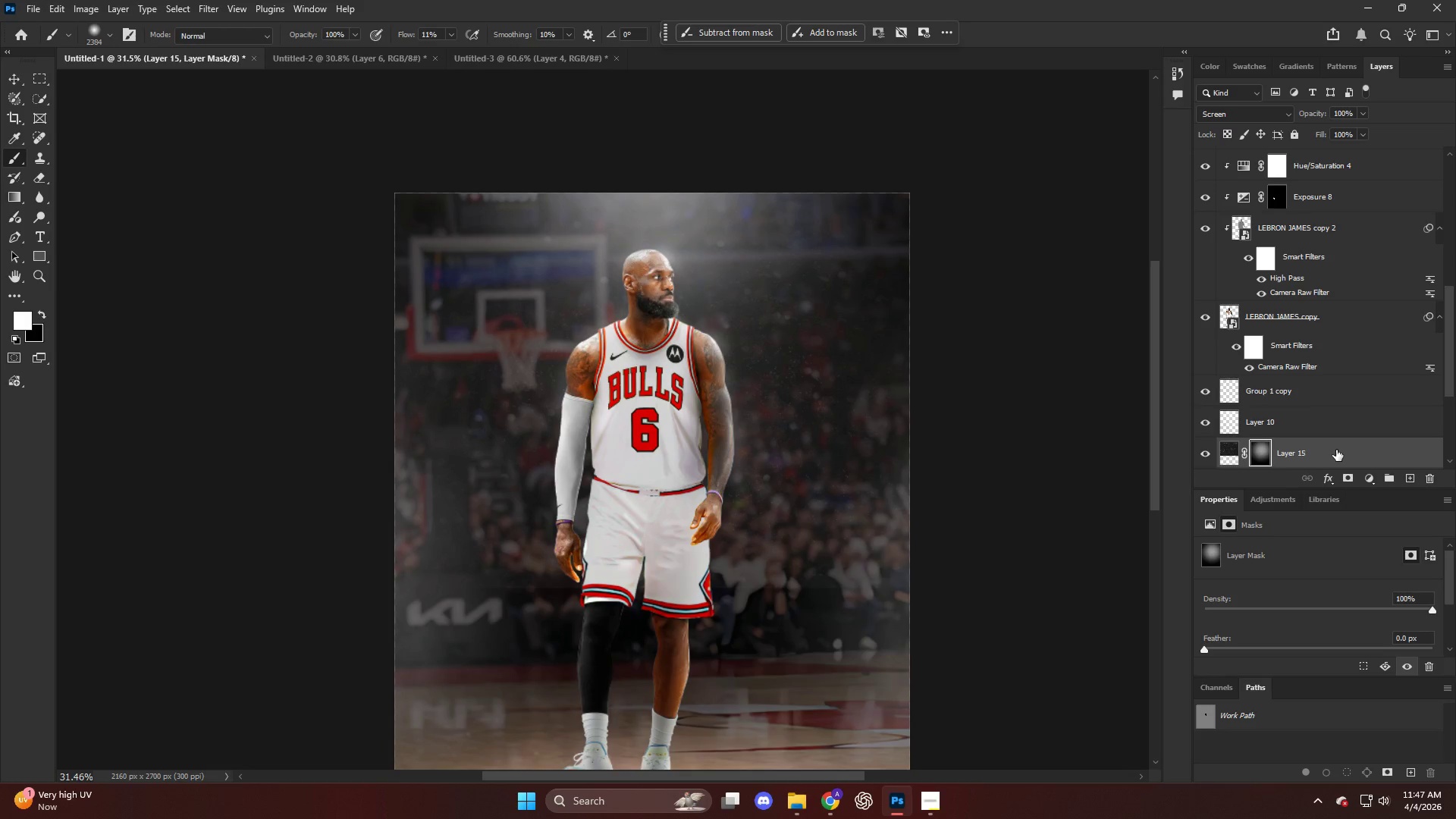 
left_click_drag(start_coordinate=[1342, 452], to_coordinate=[1310, 156])
 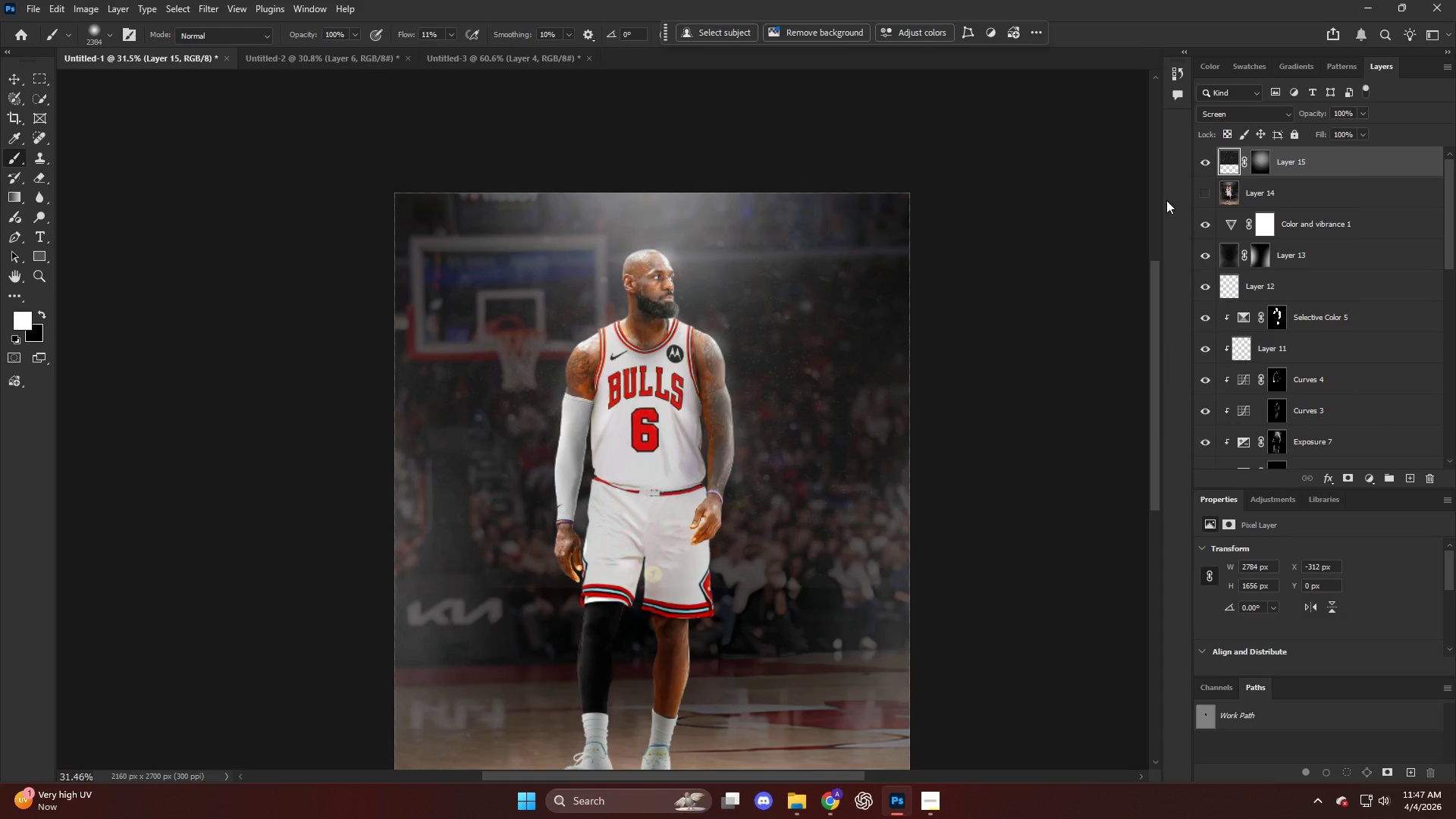 
key(Alt+AltLeft)
 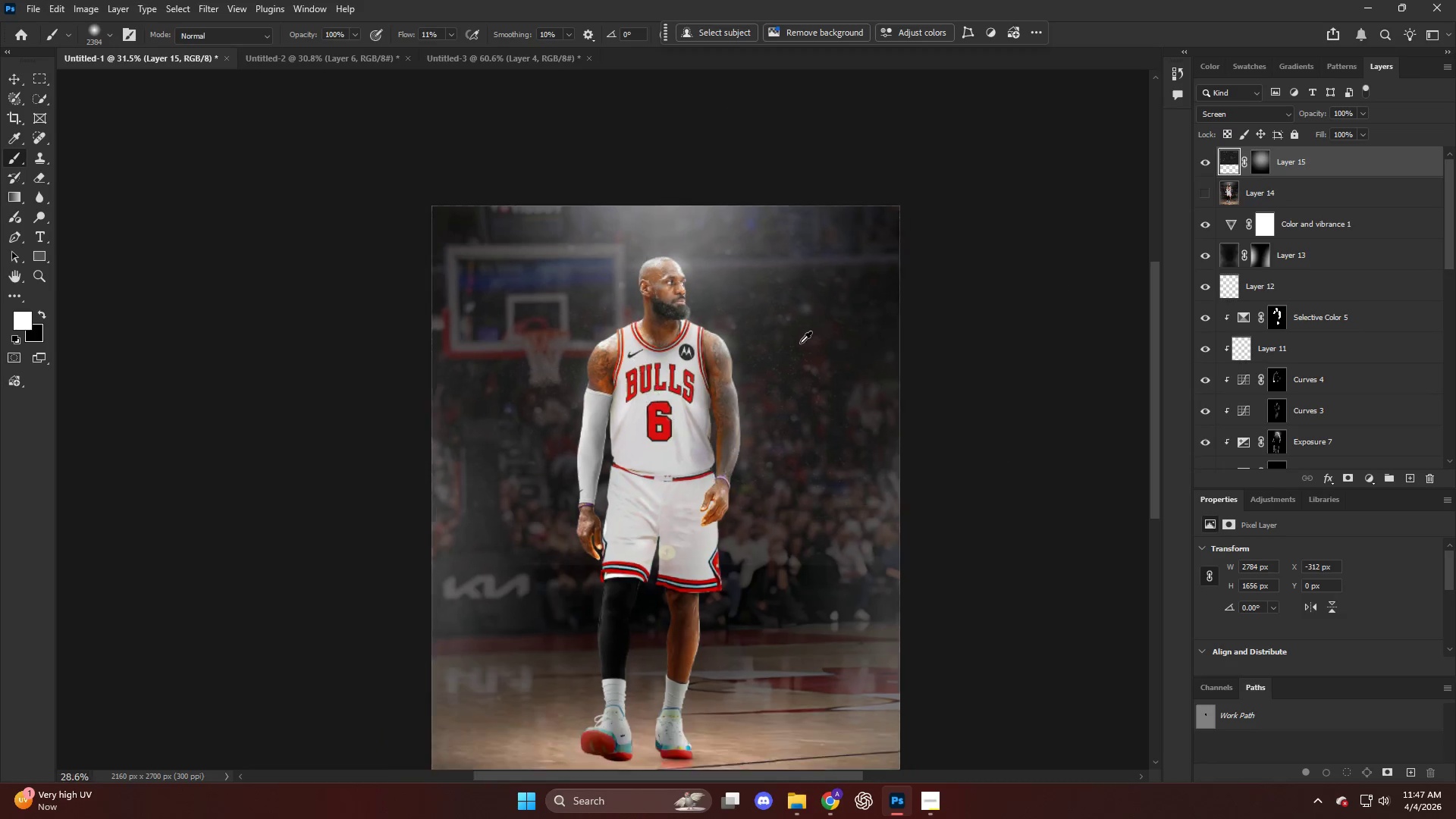 
hold_key(key=AltLeft, duration=0.53)
scroll: coordinate [798, 343], scroll_direction: up, amount: 2.0
 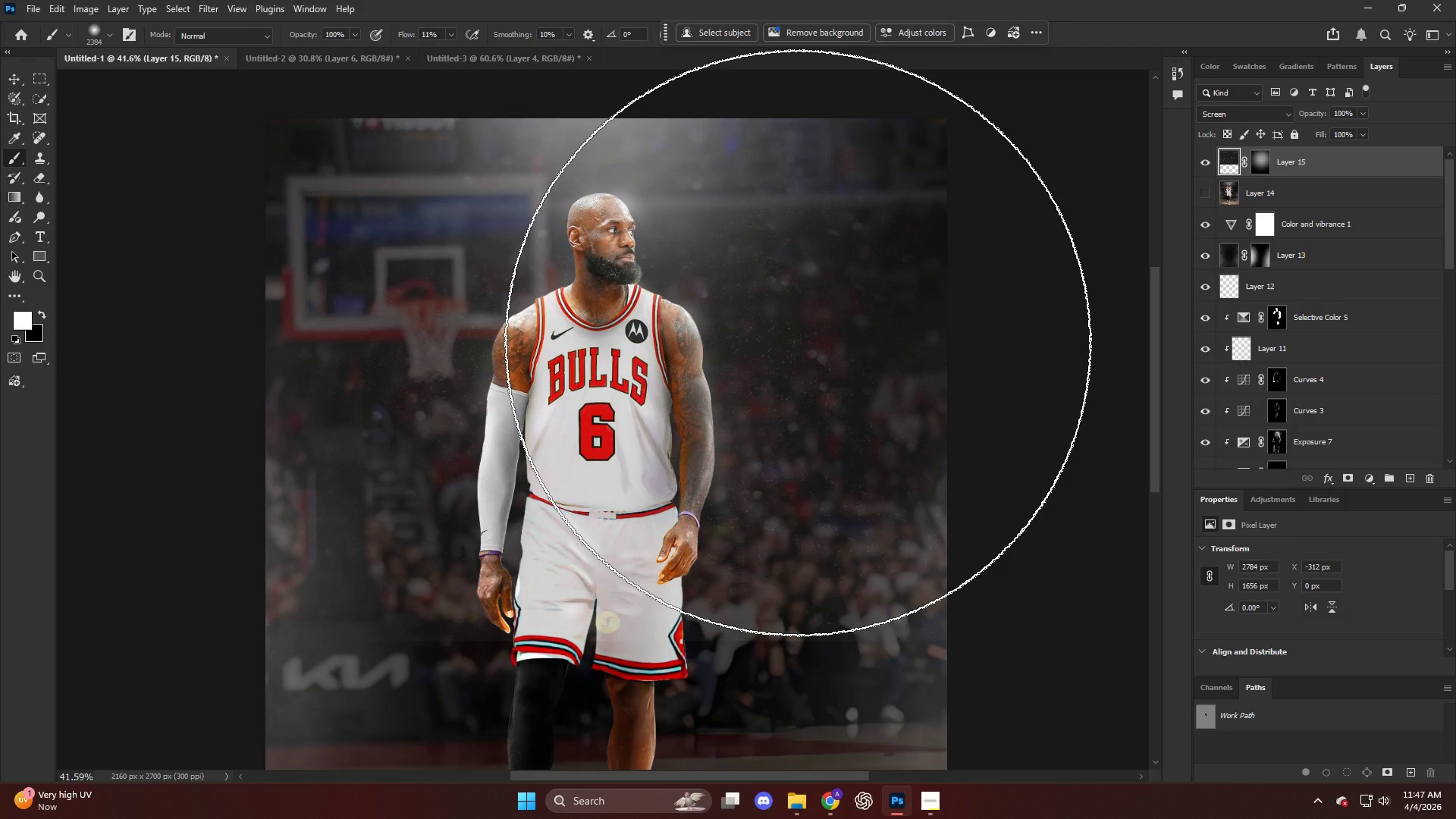 
left_click([1199, 253])
 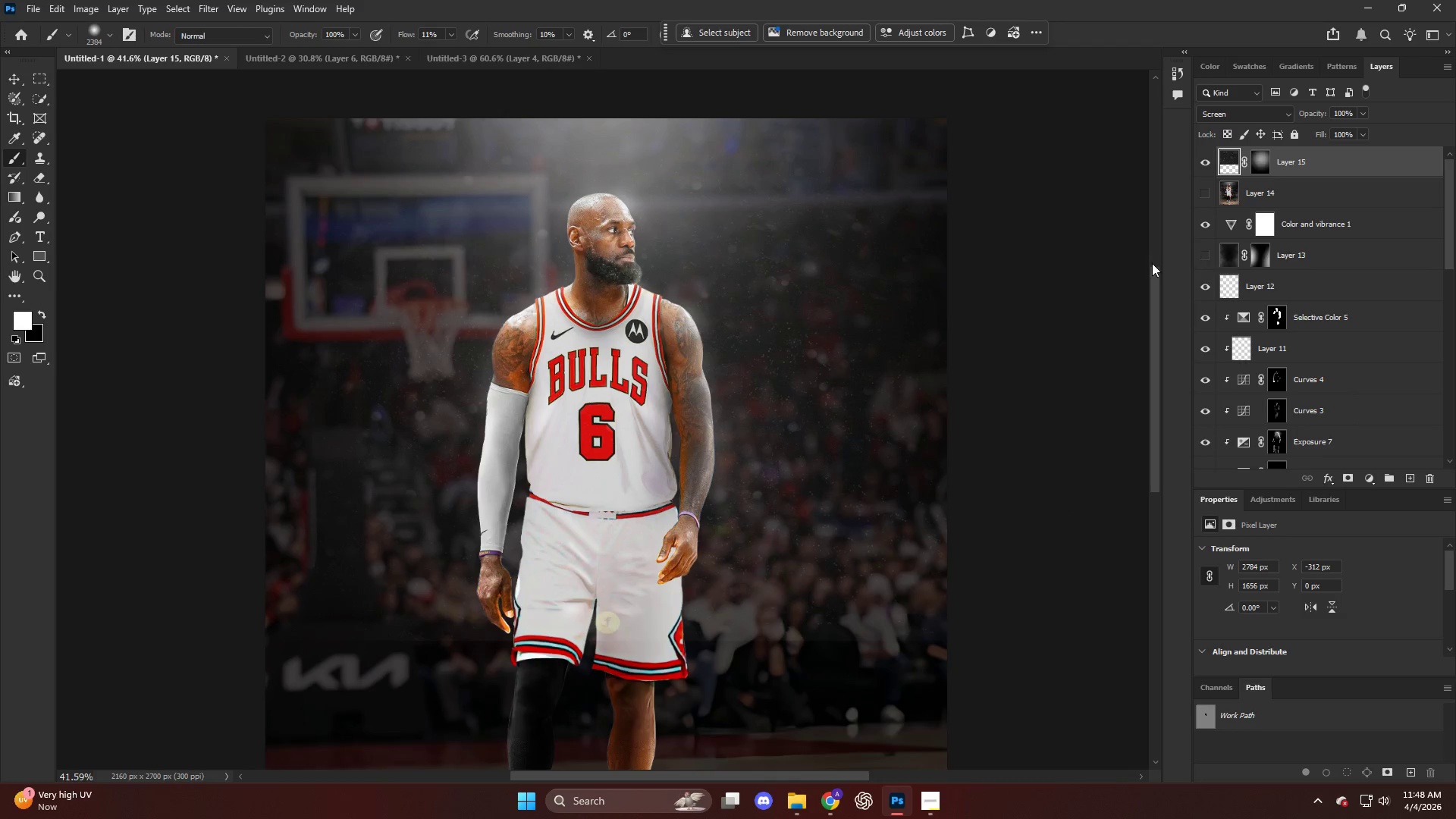 
key(Alt+AltLeft)
 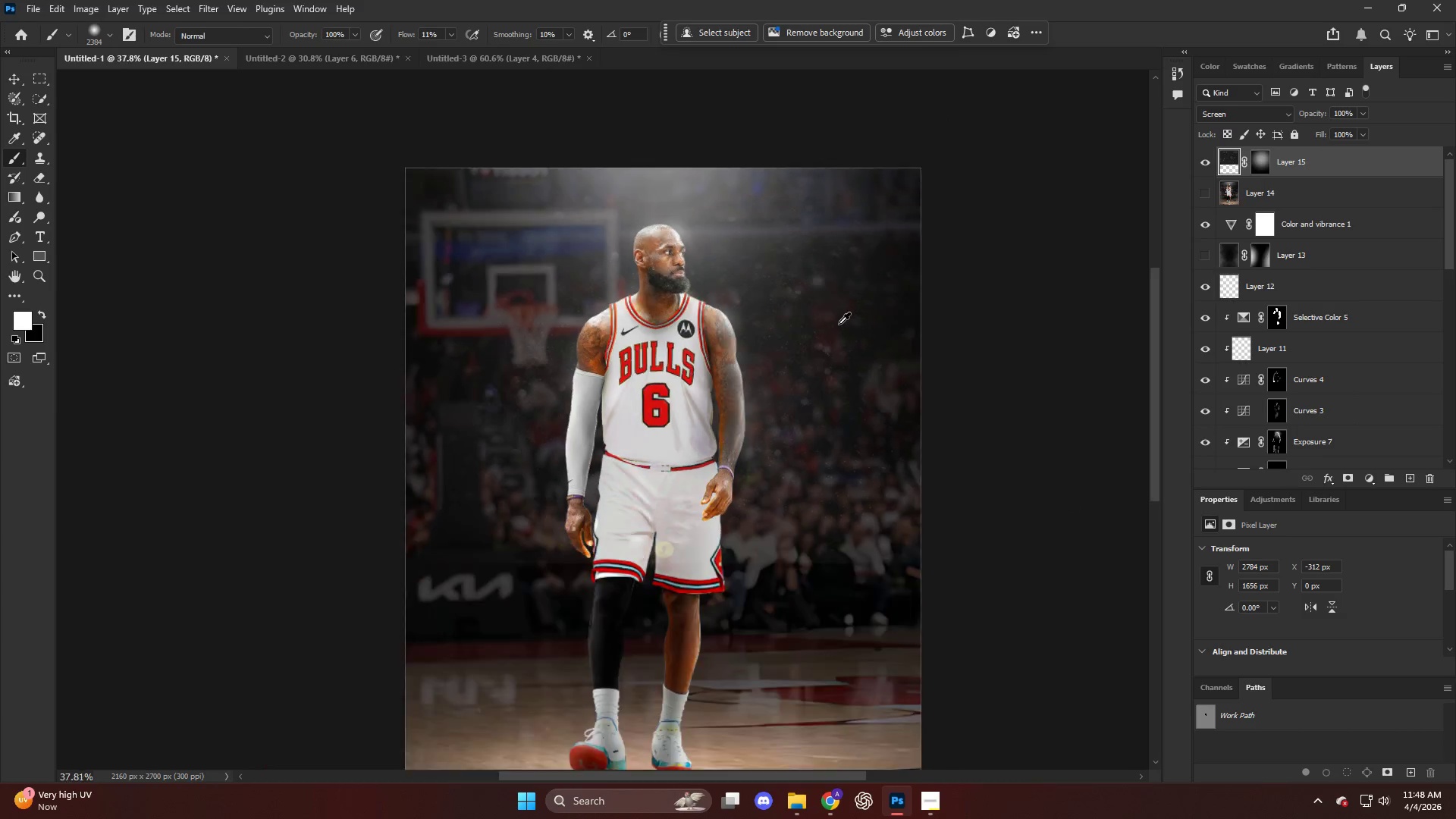 
scroll: coordinate [839, 324], scroll_direction: down, amount: 4.0
 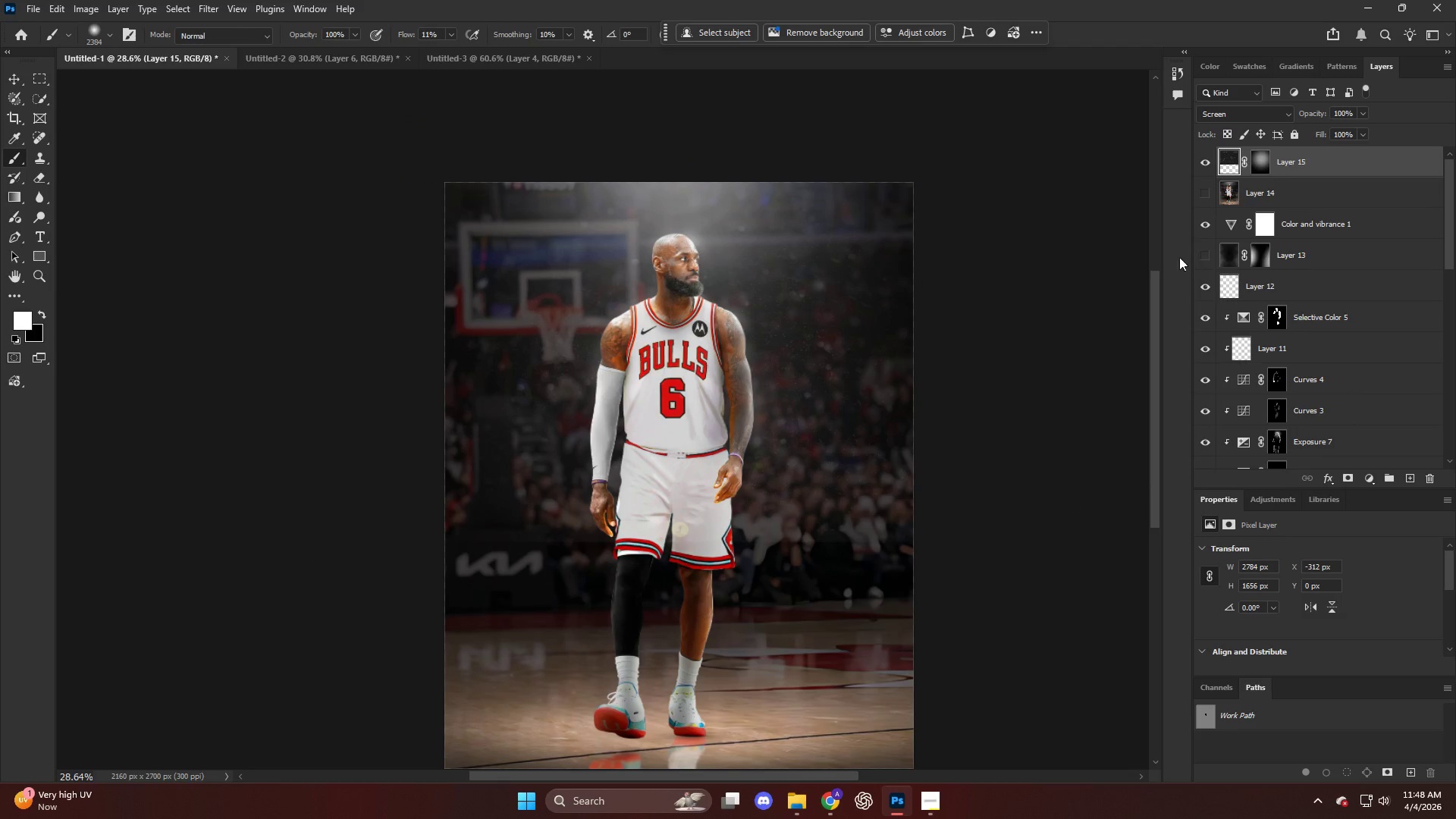 
left_click([833, 805])
 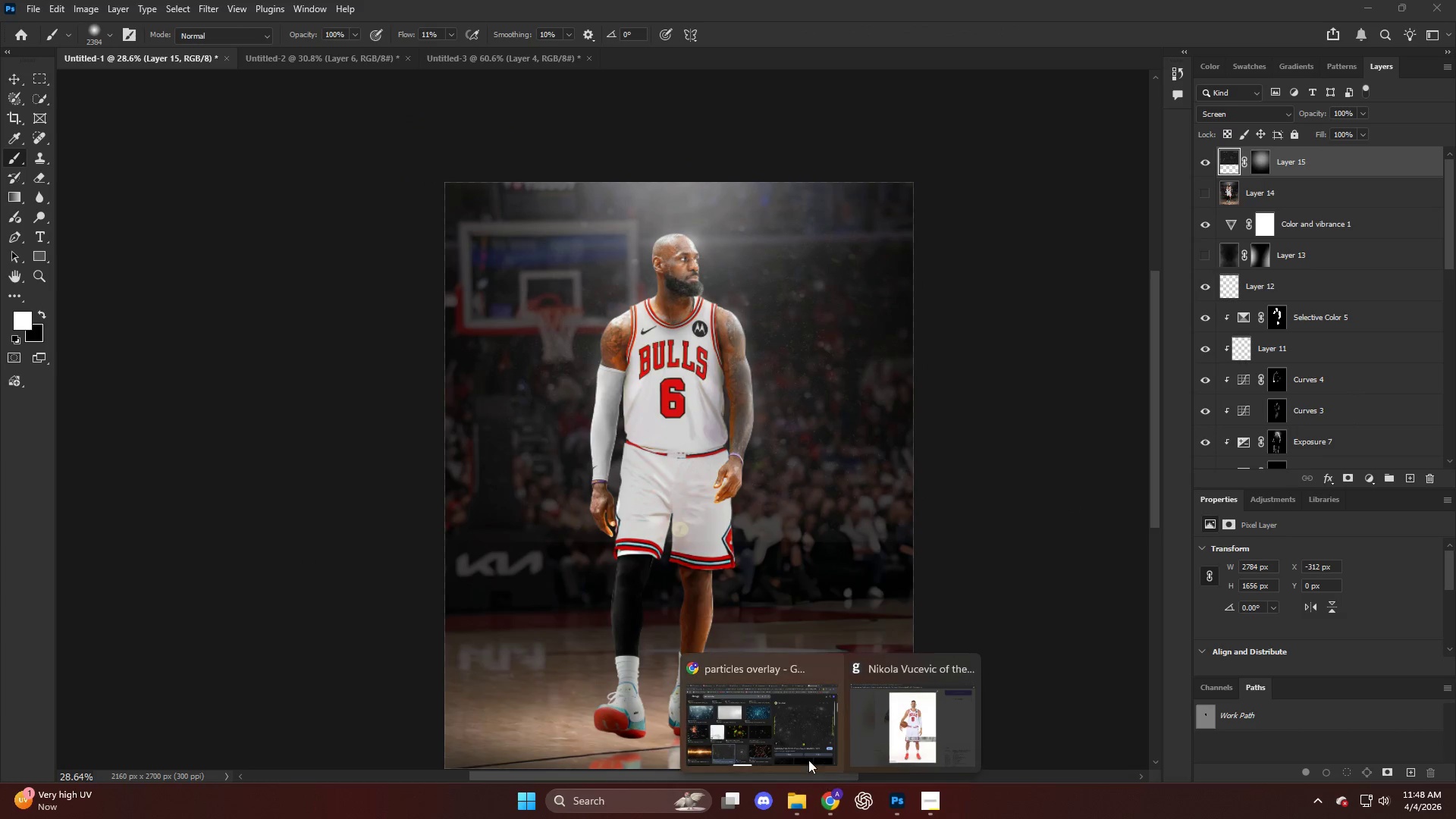 
left_click([777, 724])
 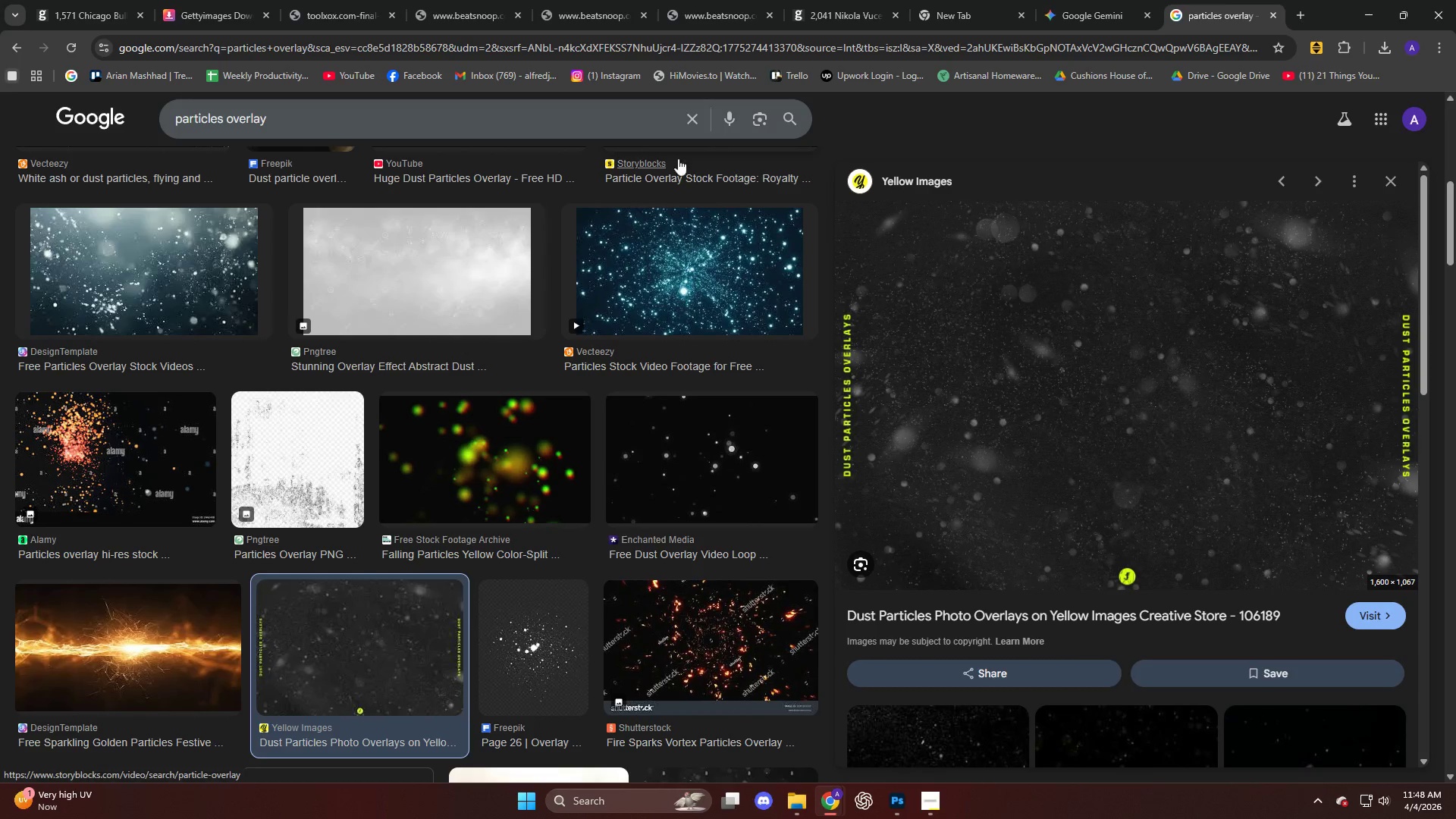 
left_click([686, 121])
 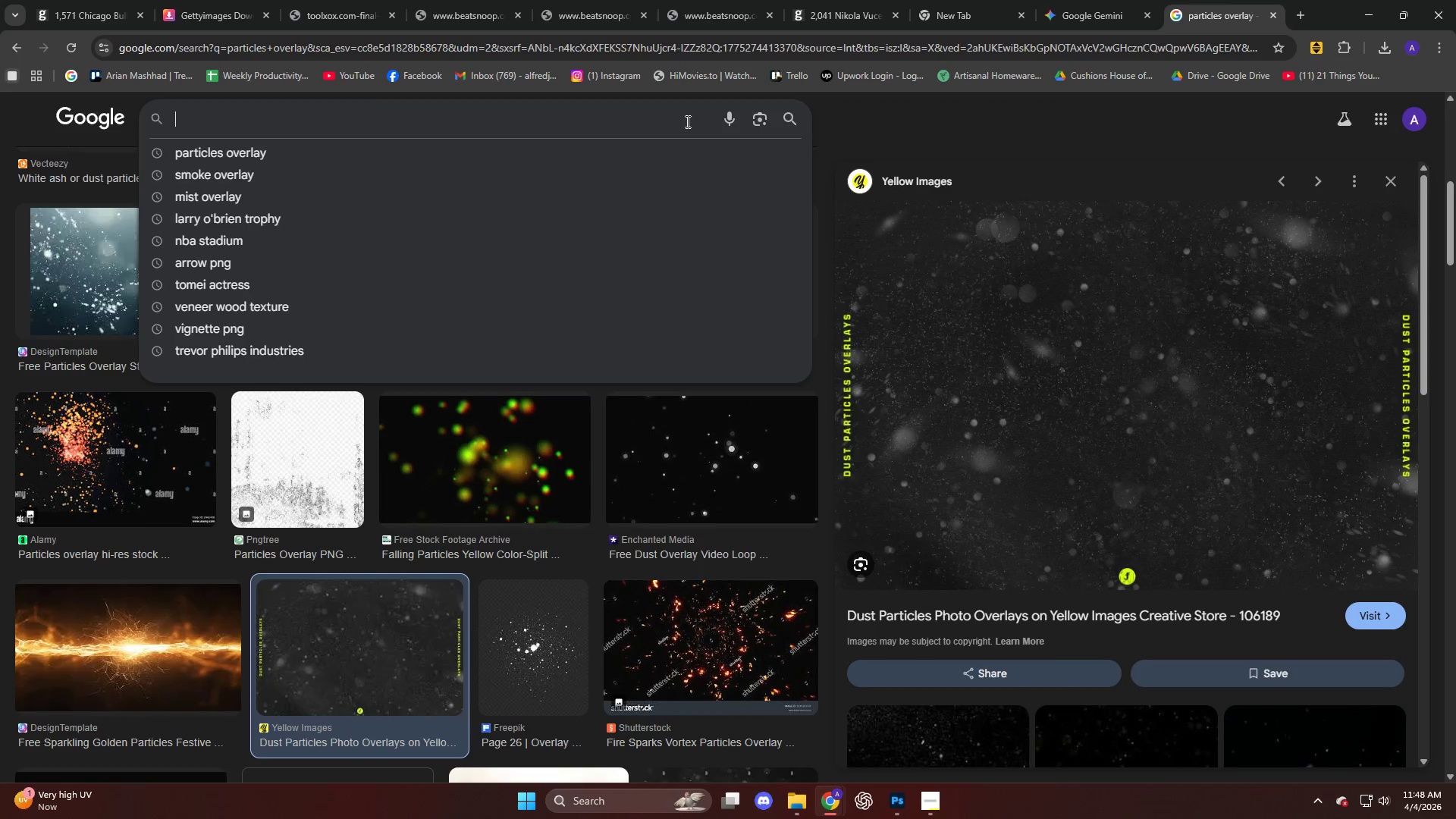 
type(smoke)
 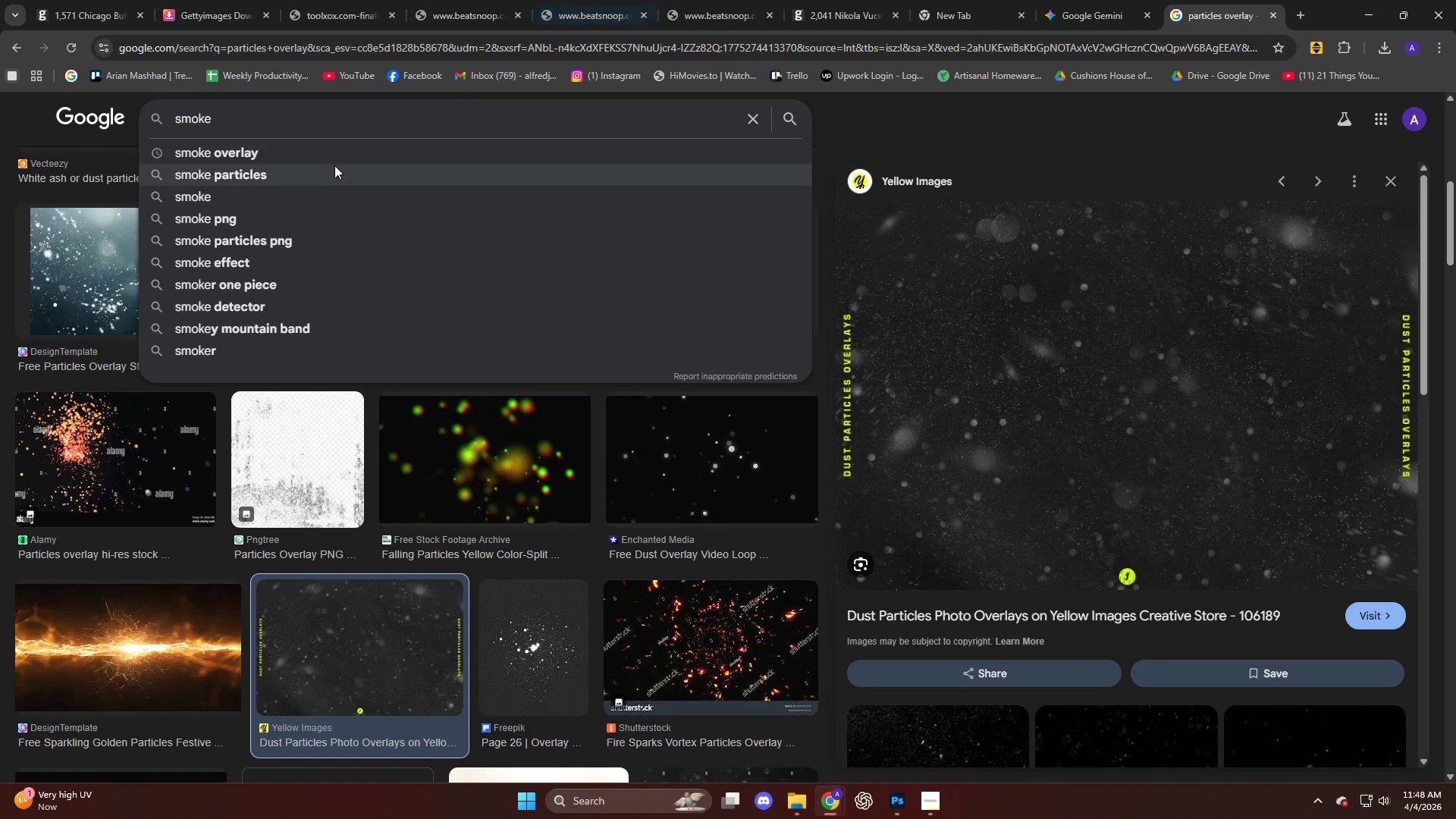 
left_click([310, 156])
 